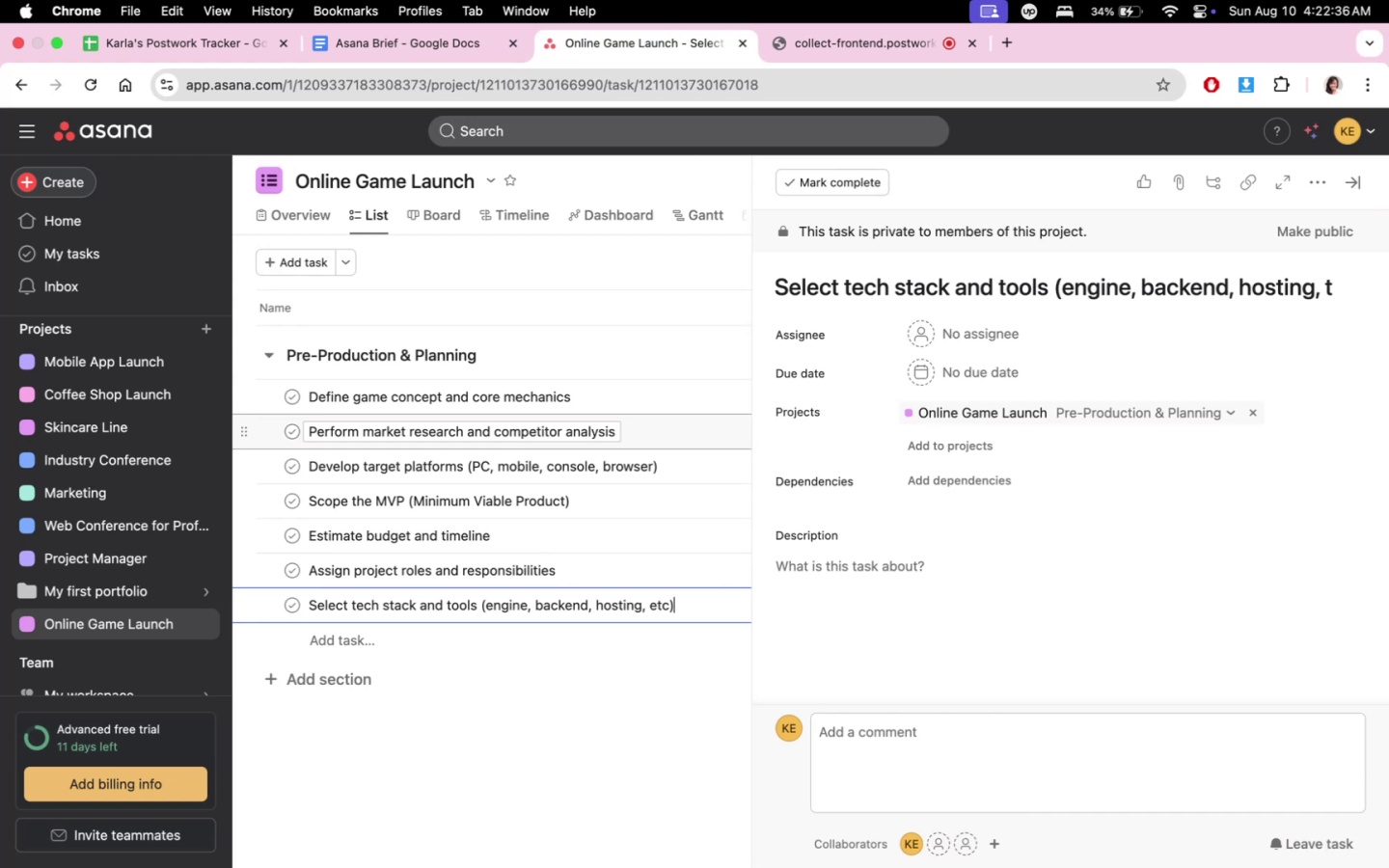 
 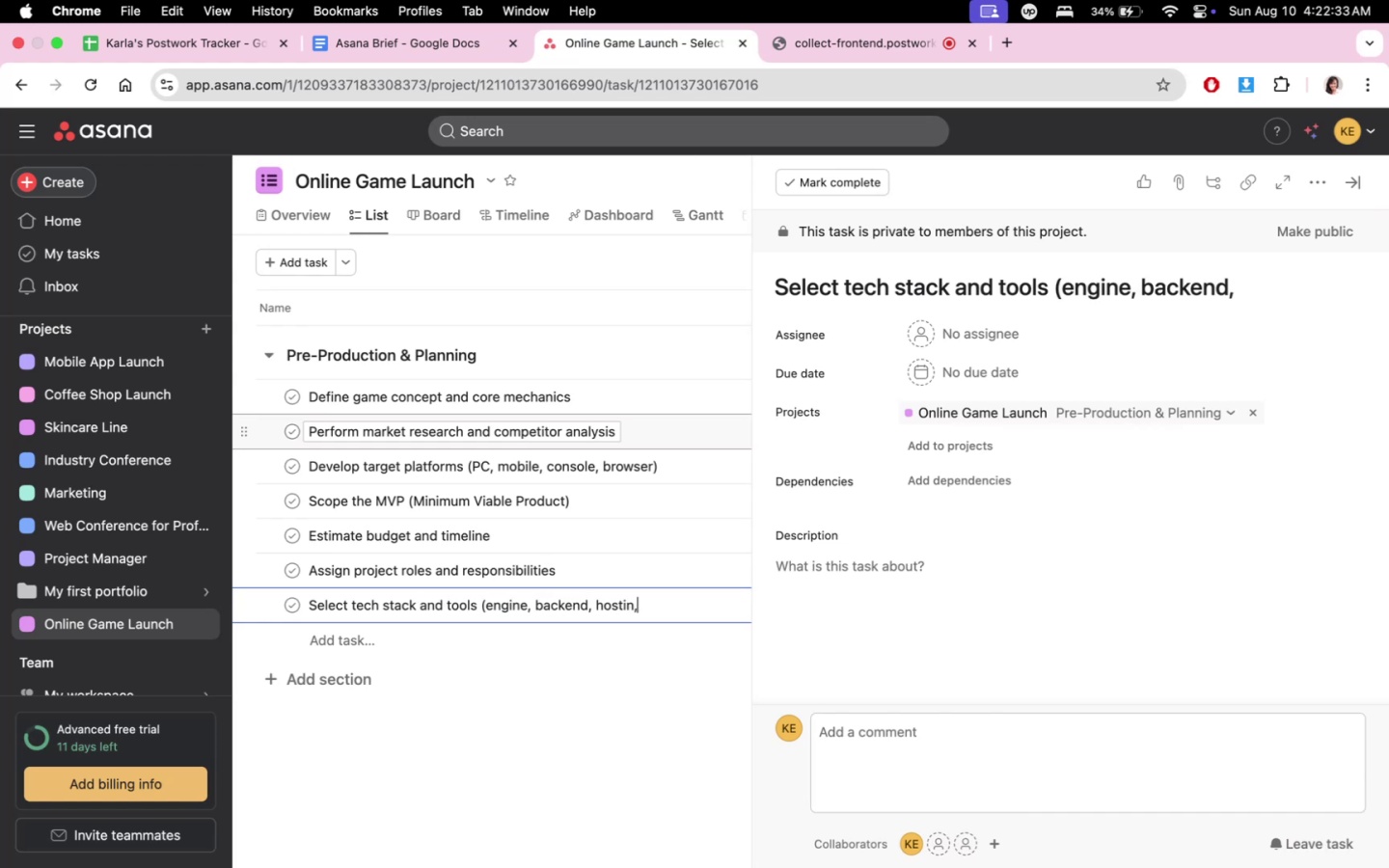 
key(Enter)
 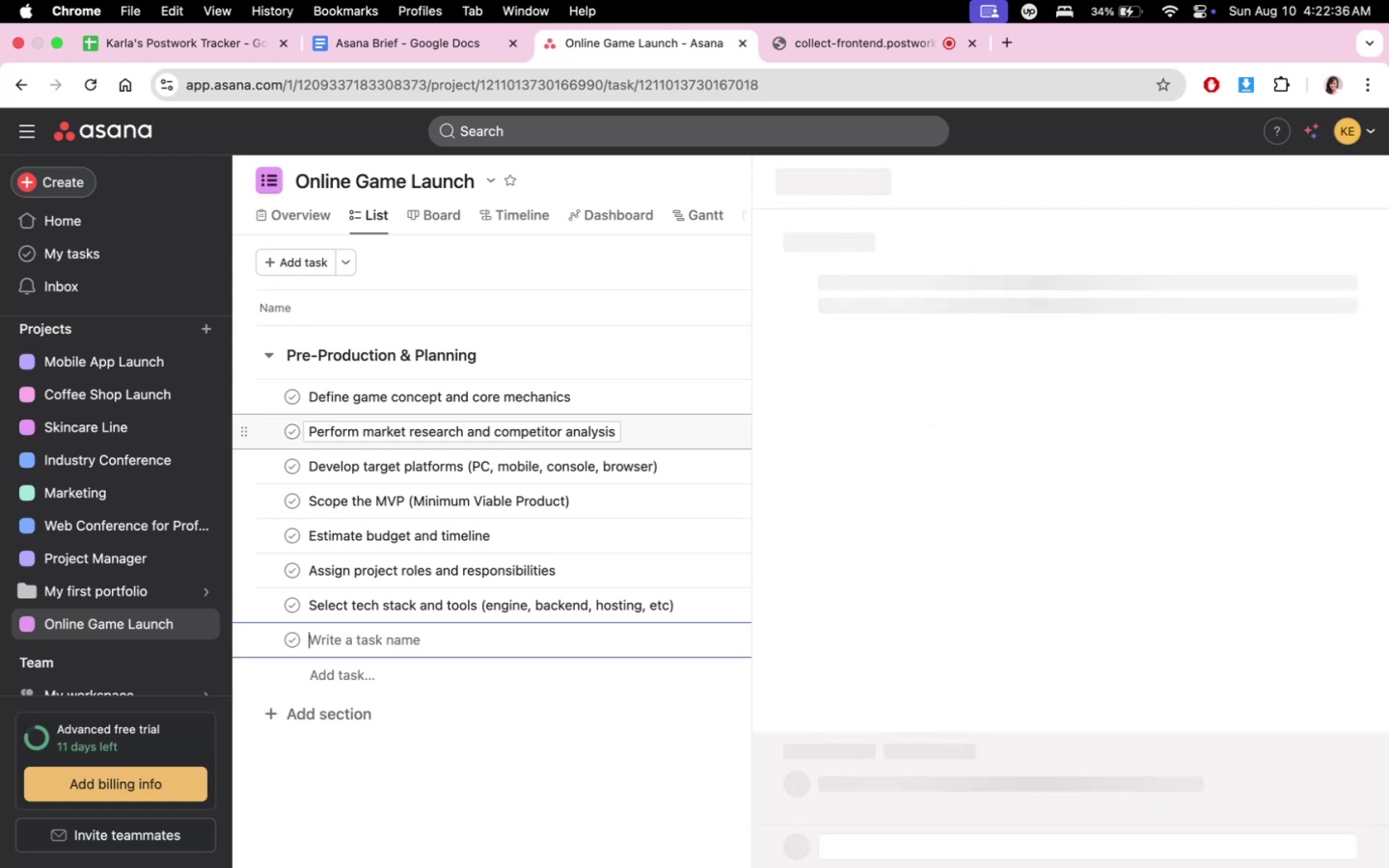 
type(Set up versuon )
key(Backspace)
key(Backspace)
key(Backspace)
key(Backspace)
type(ion control (eg: git, Pe)
key(Backspace)
key(Backspace)
key(Backspace)
key(Backspace)
key(Backspace)
key(Backspace)
key(Backspace)
type(Git Per)
key(Backspace)
key(Backspace)
key(Backspace)
key(Backspace)
type(, epr)
key(Backspace)
key(Backspace)
key(Backspace)
type(Perforce))
 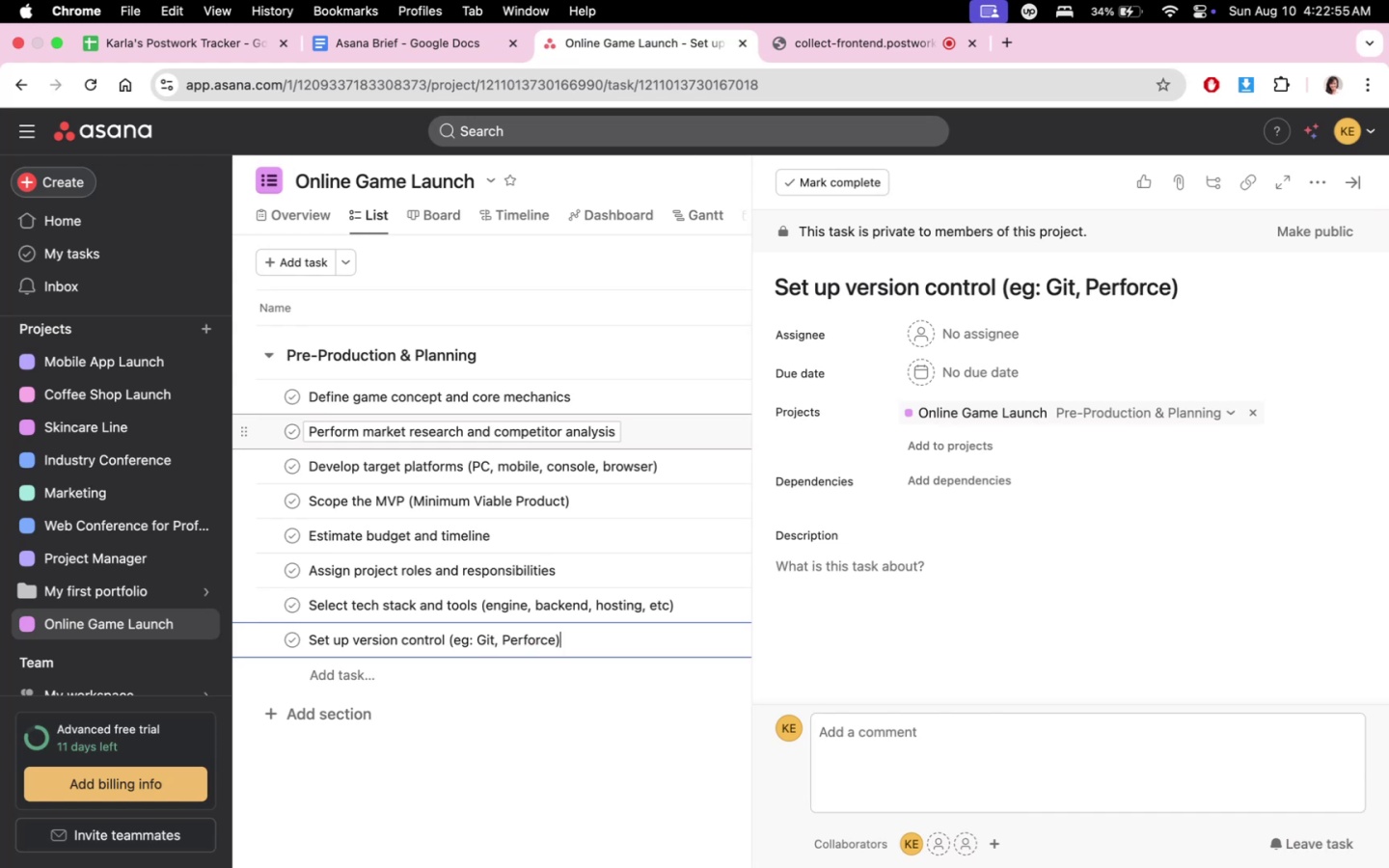 
wait(93.93)
 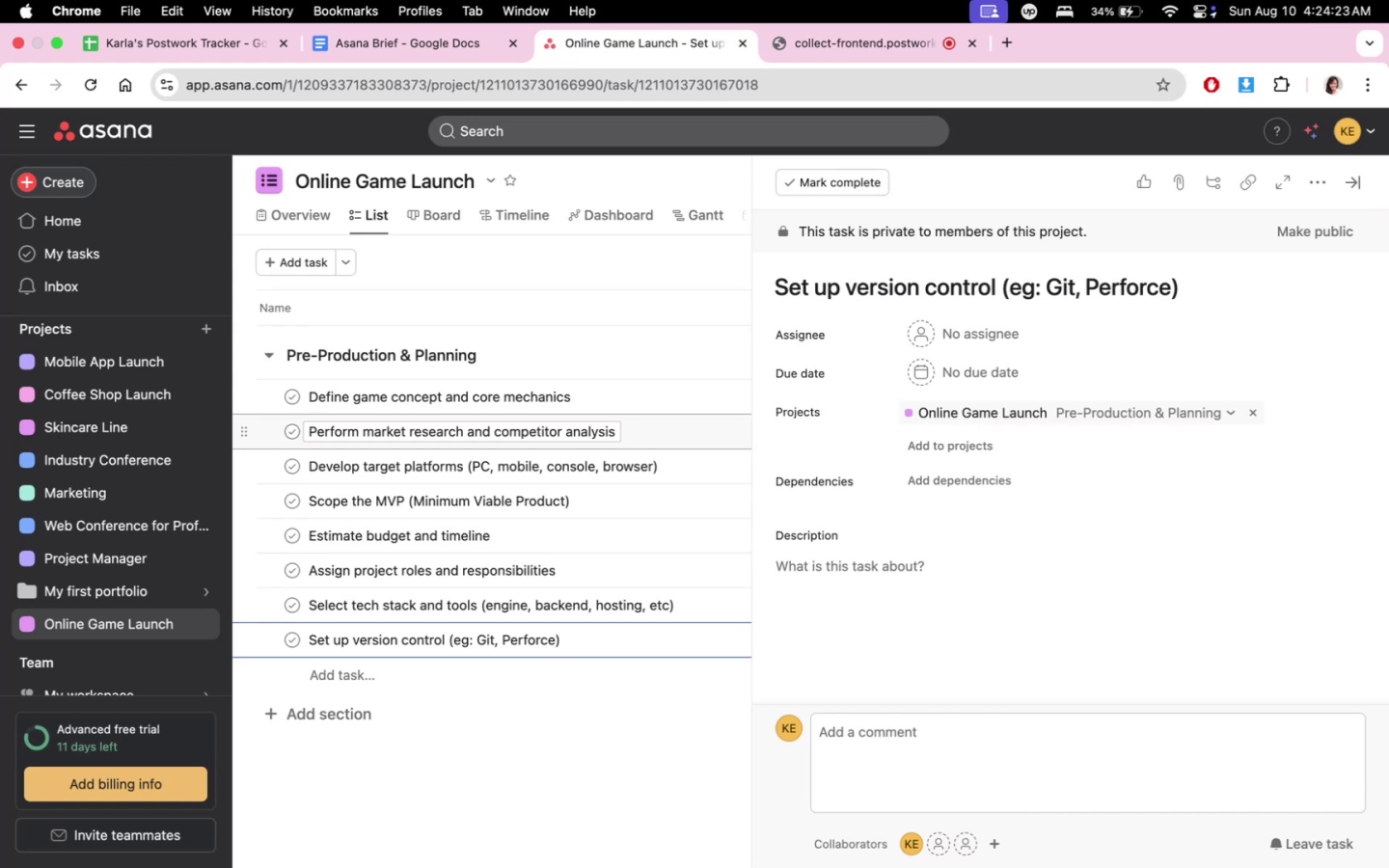 
left_click([363, 712])
 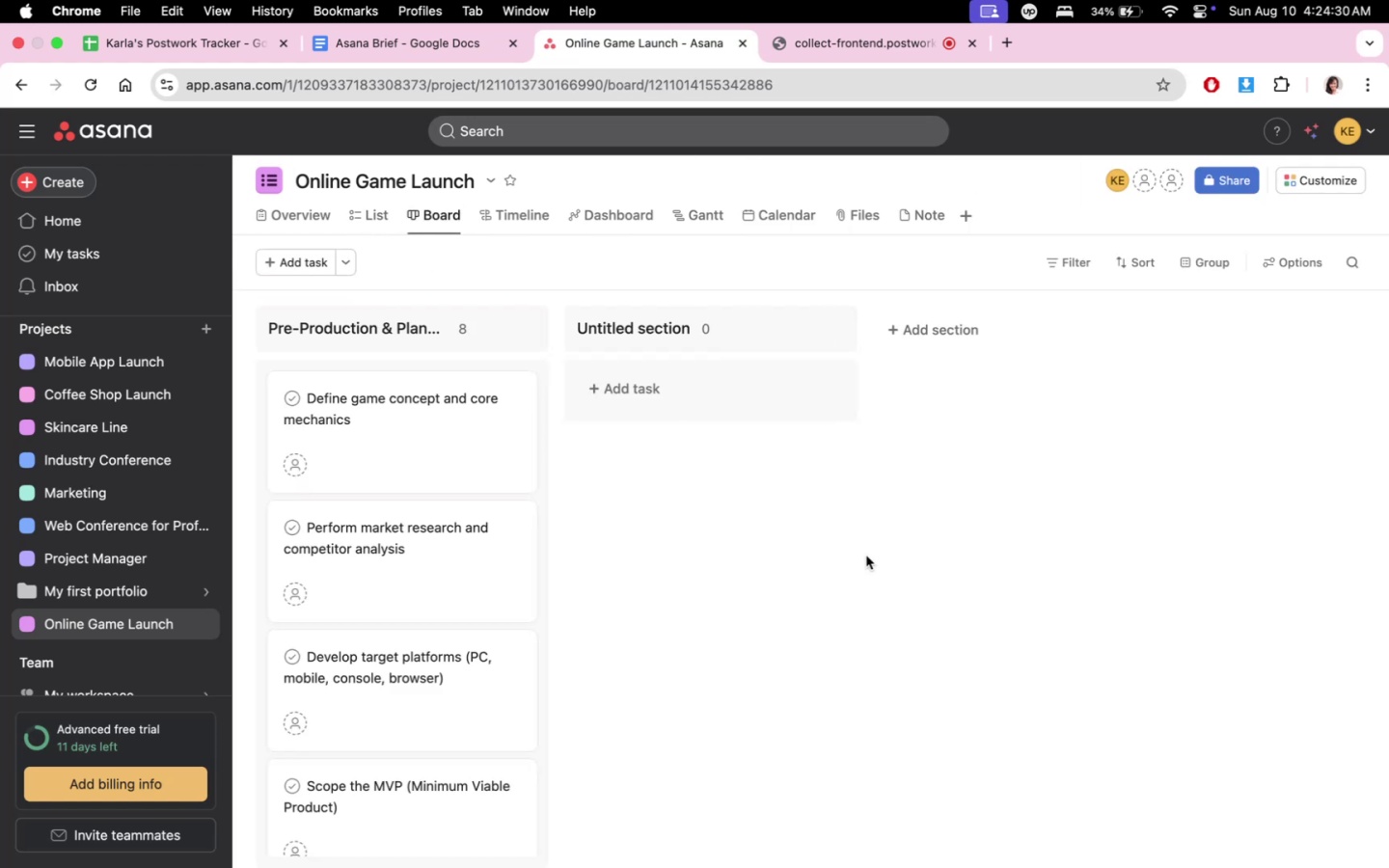 
scroll: coordinate [499, 482], scroll_direction: down, amount: 11.0
 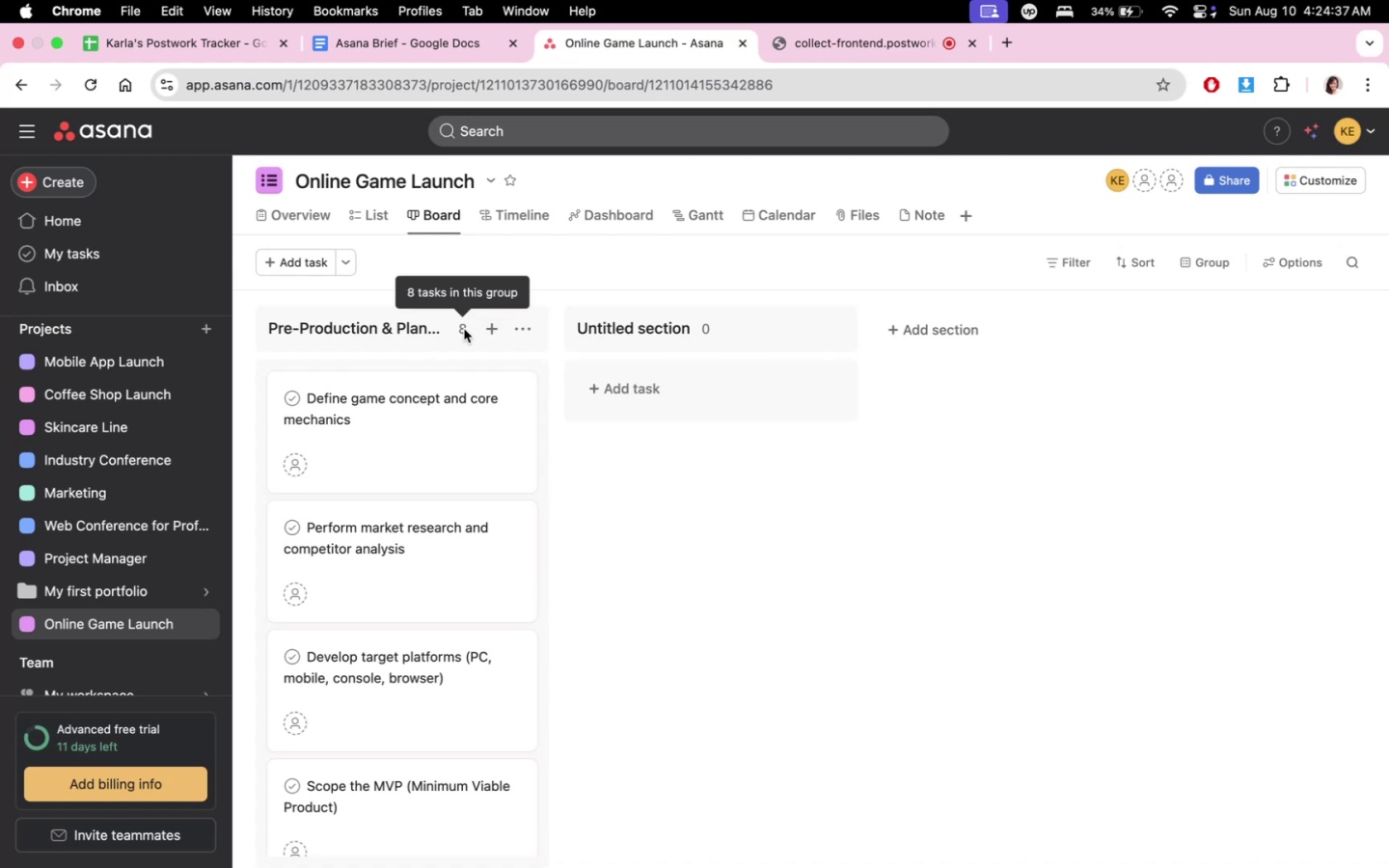 
wait(9.61)
 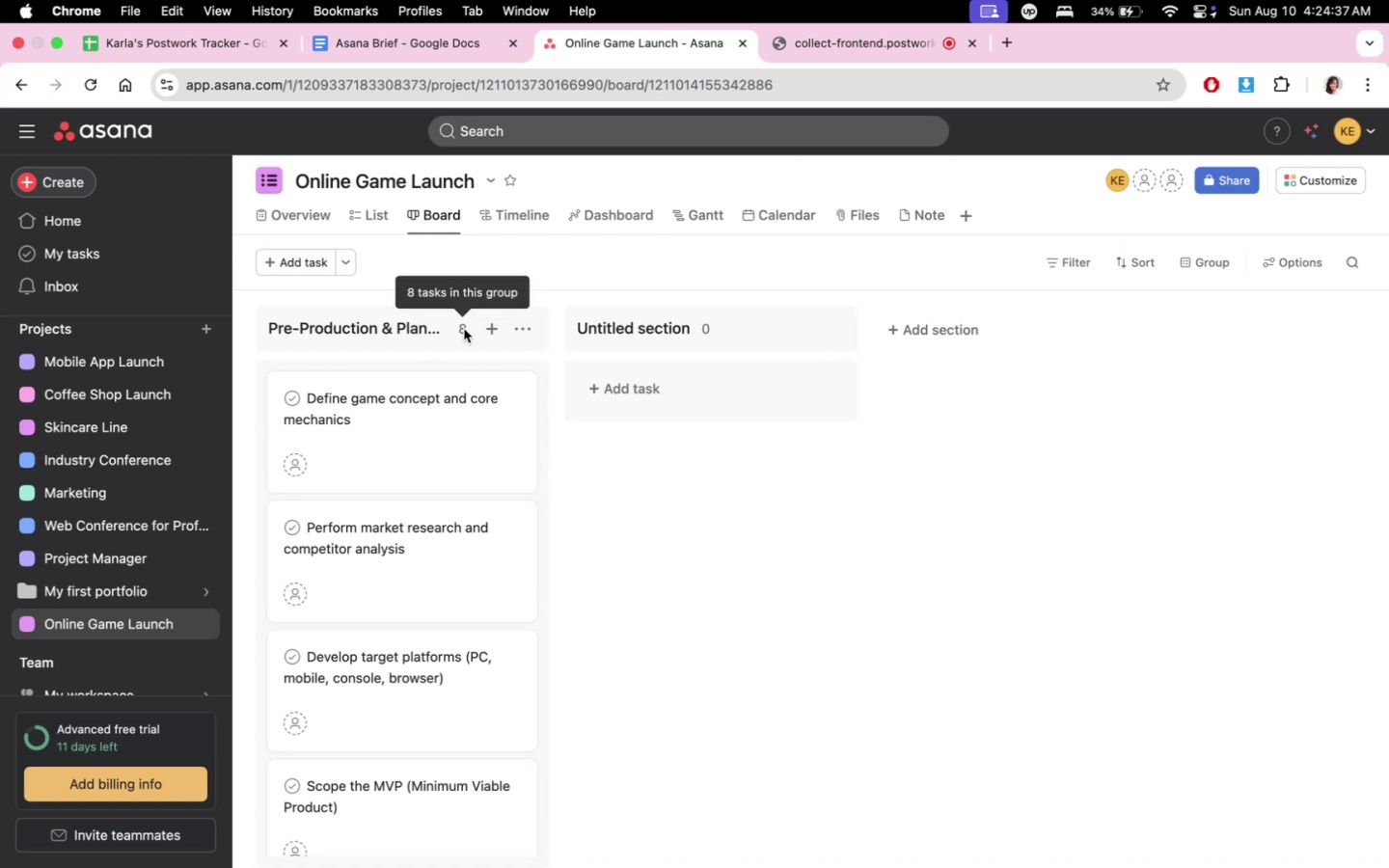 
double_click([667, 327])
 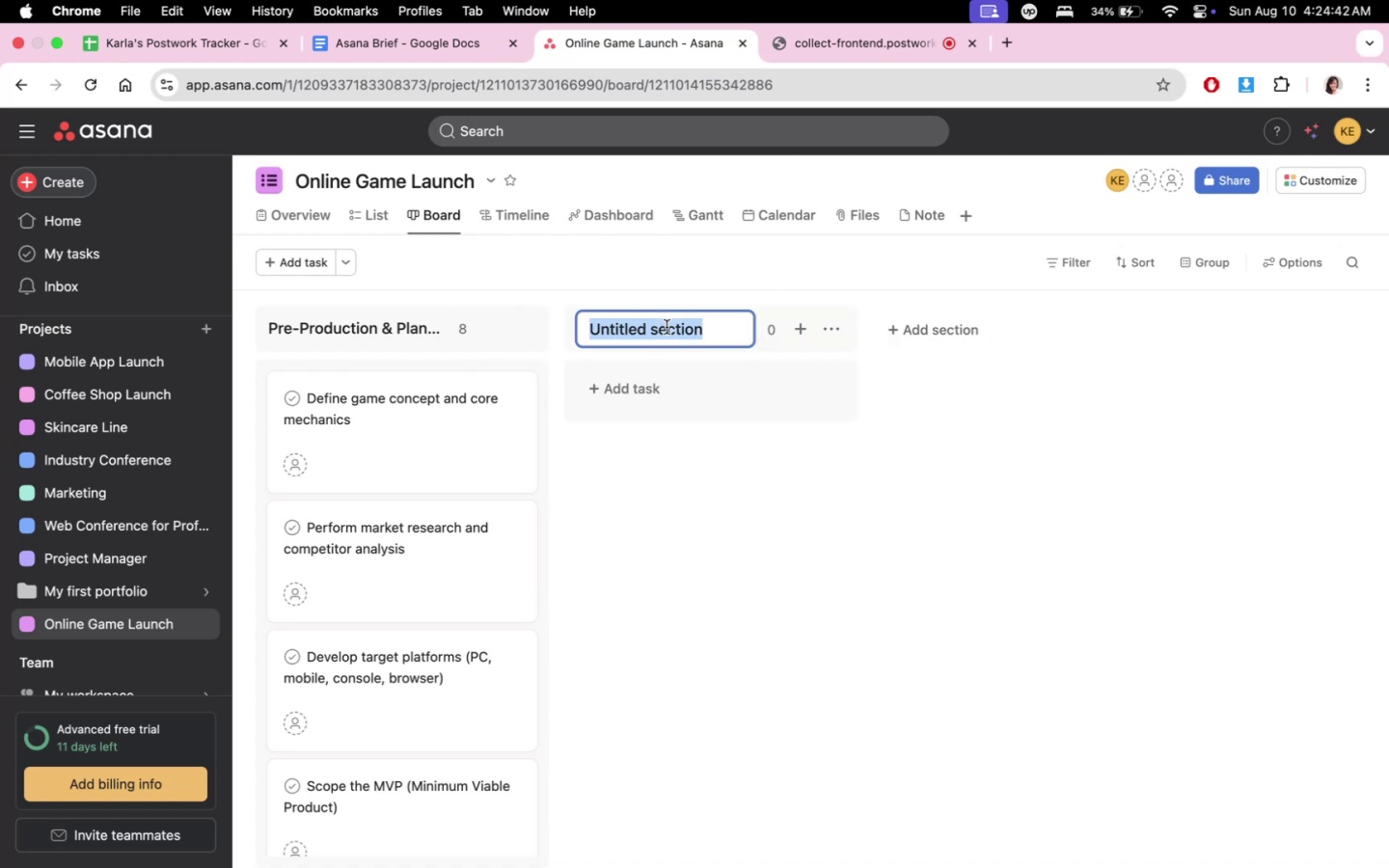 
triple_click([667, 327])
 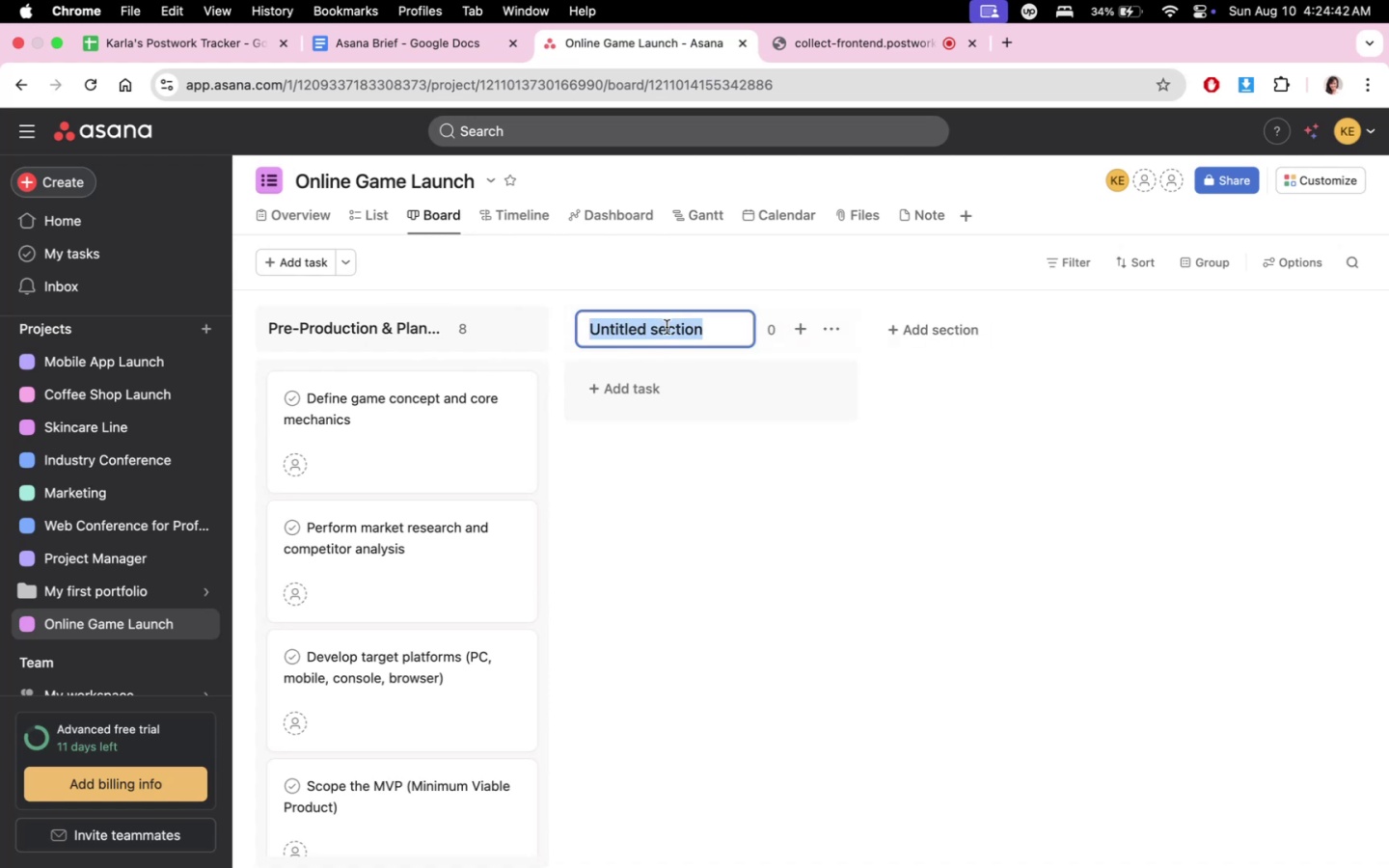 
triple_click([667, 327])
 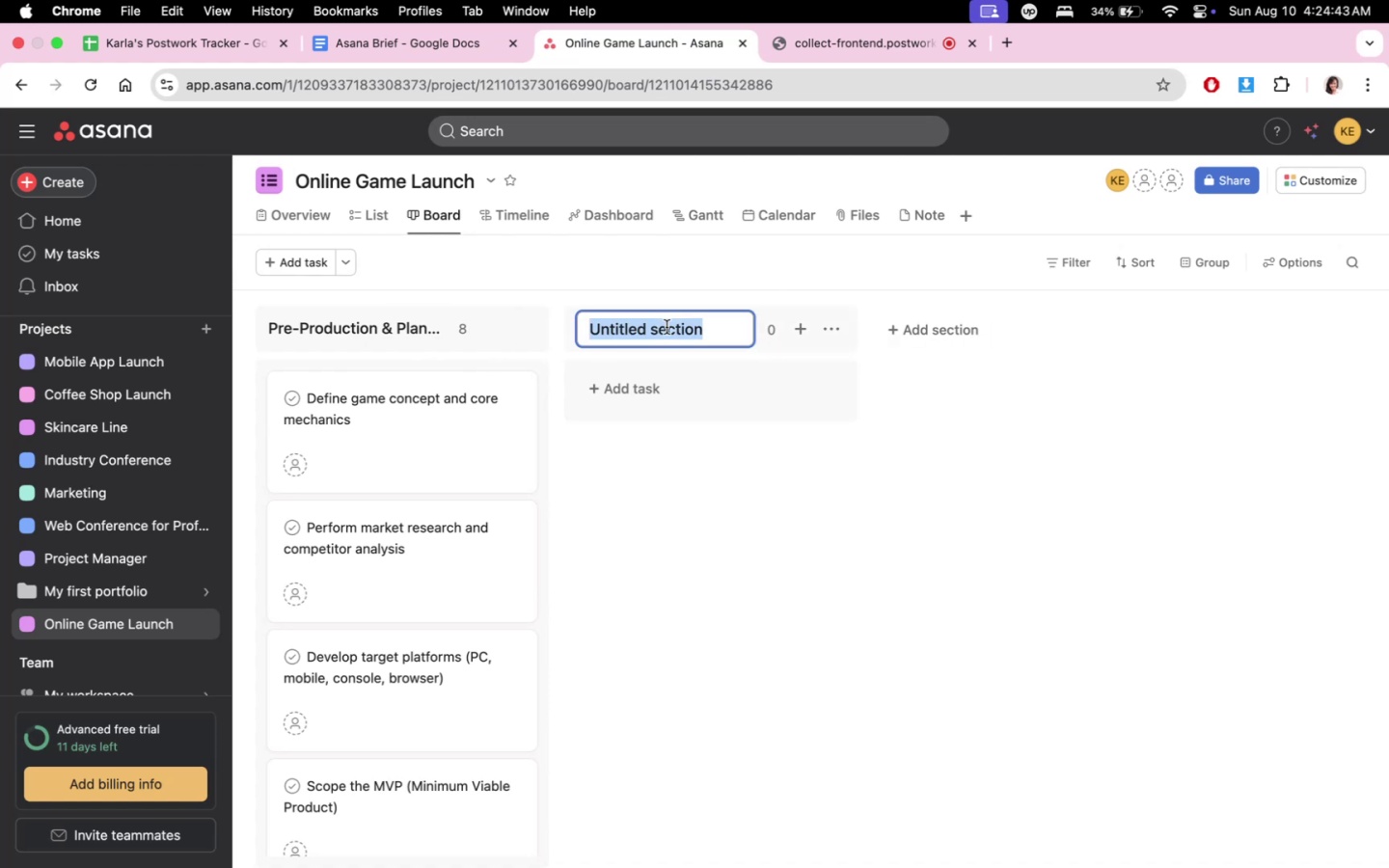 
type(GAme )
key(Backspace)
key(Backspace)
key(Backspace)
key(Backspace)
type(ame Design & Art)
 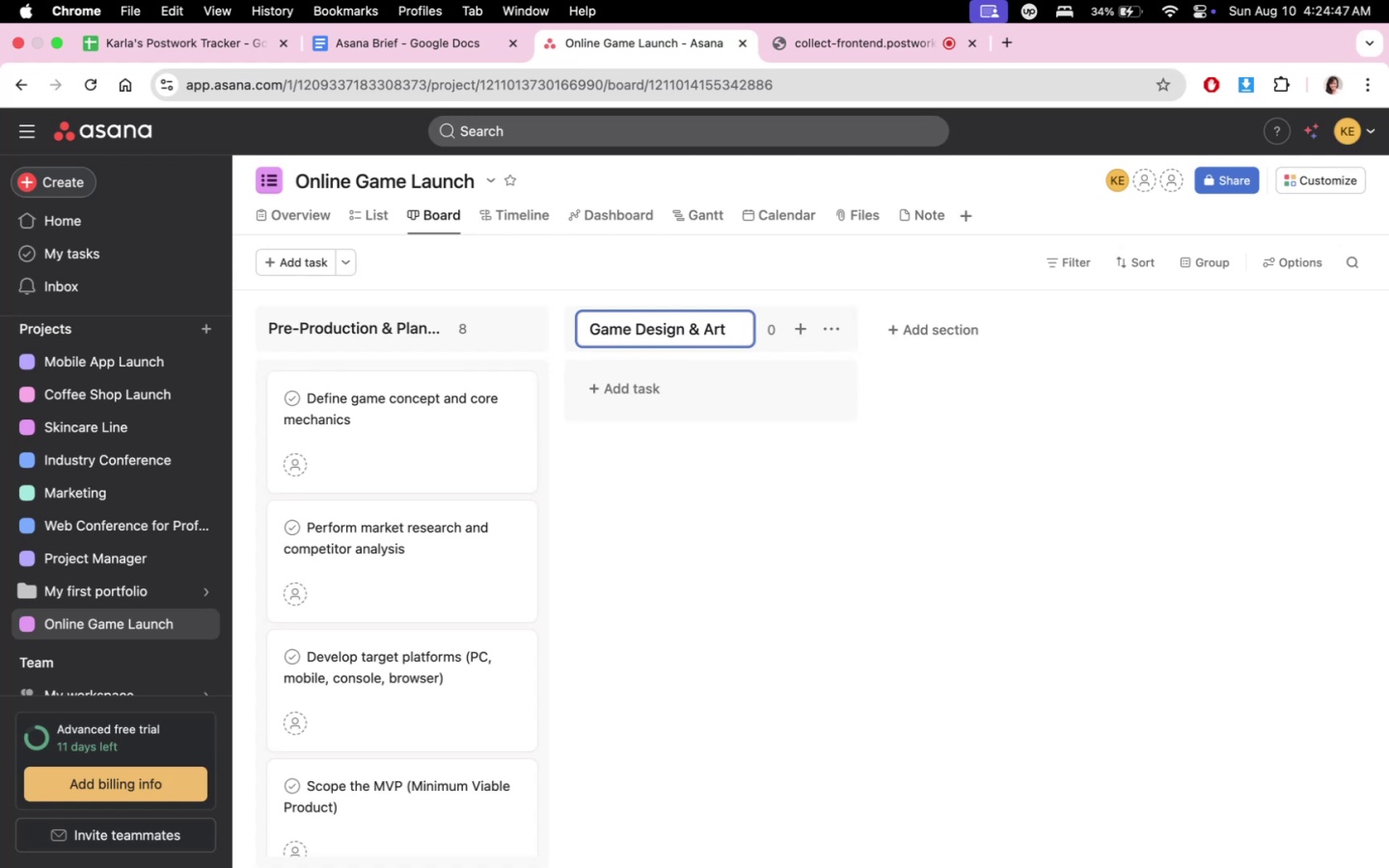 
mouse_move([649, 393])
 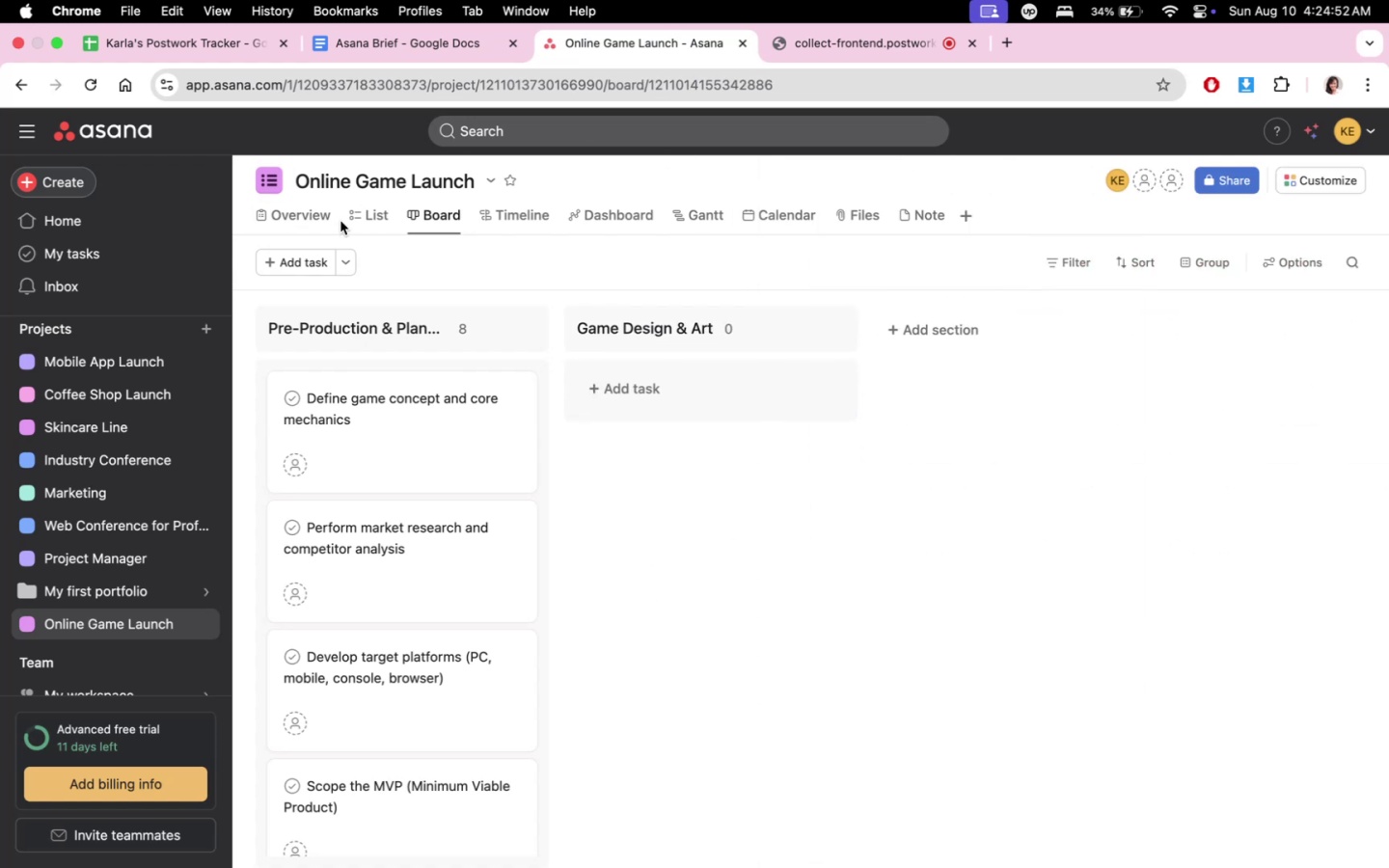 
left_click([663, 386])
 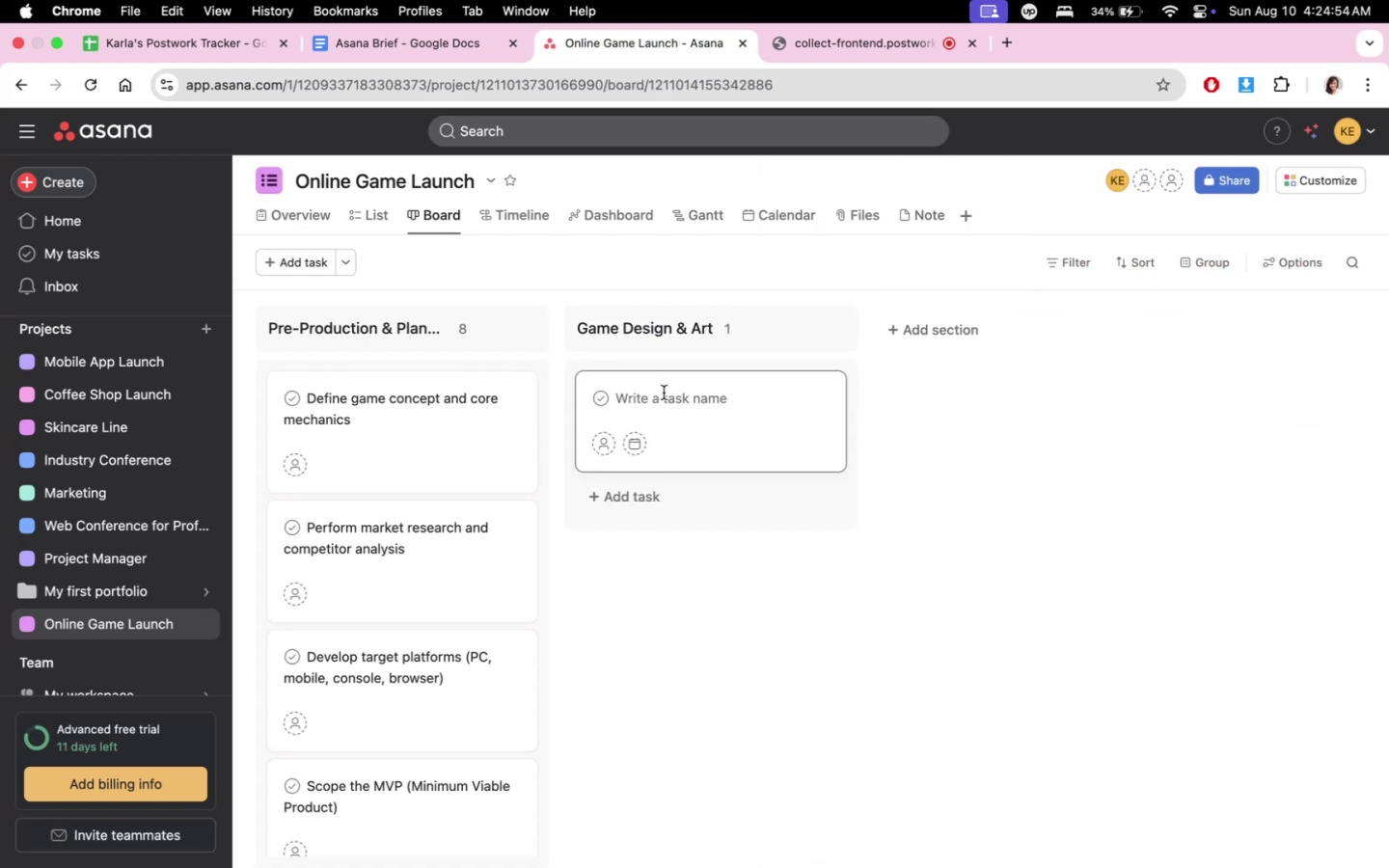 
type(Create wireframes and storyboards)
 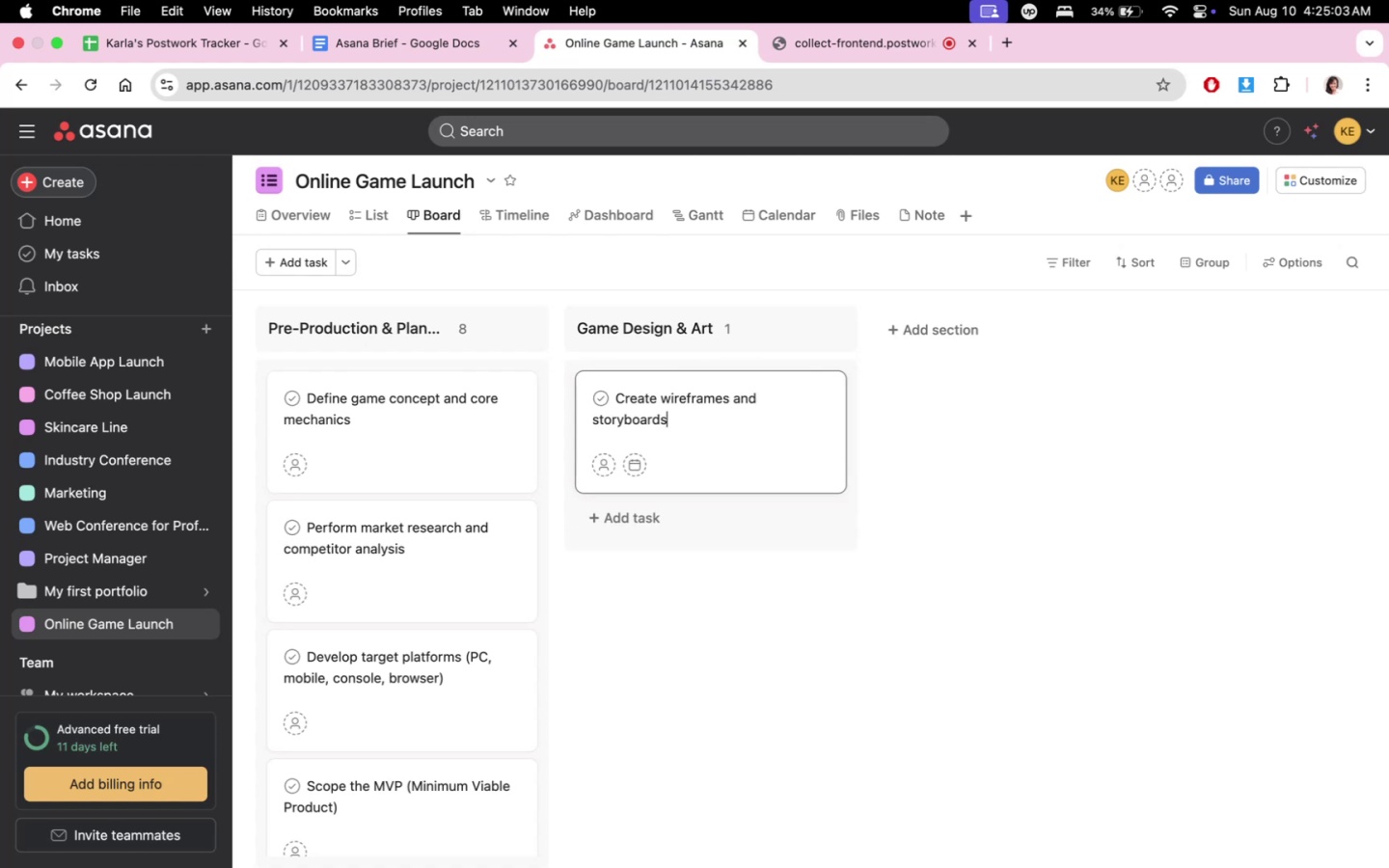 
key(Enter)
 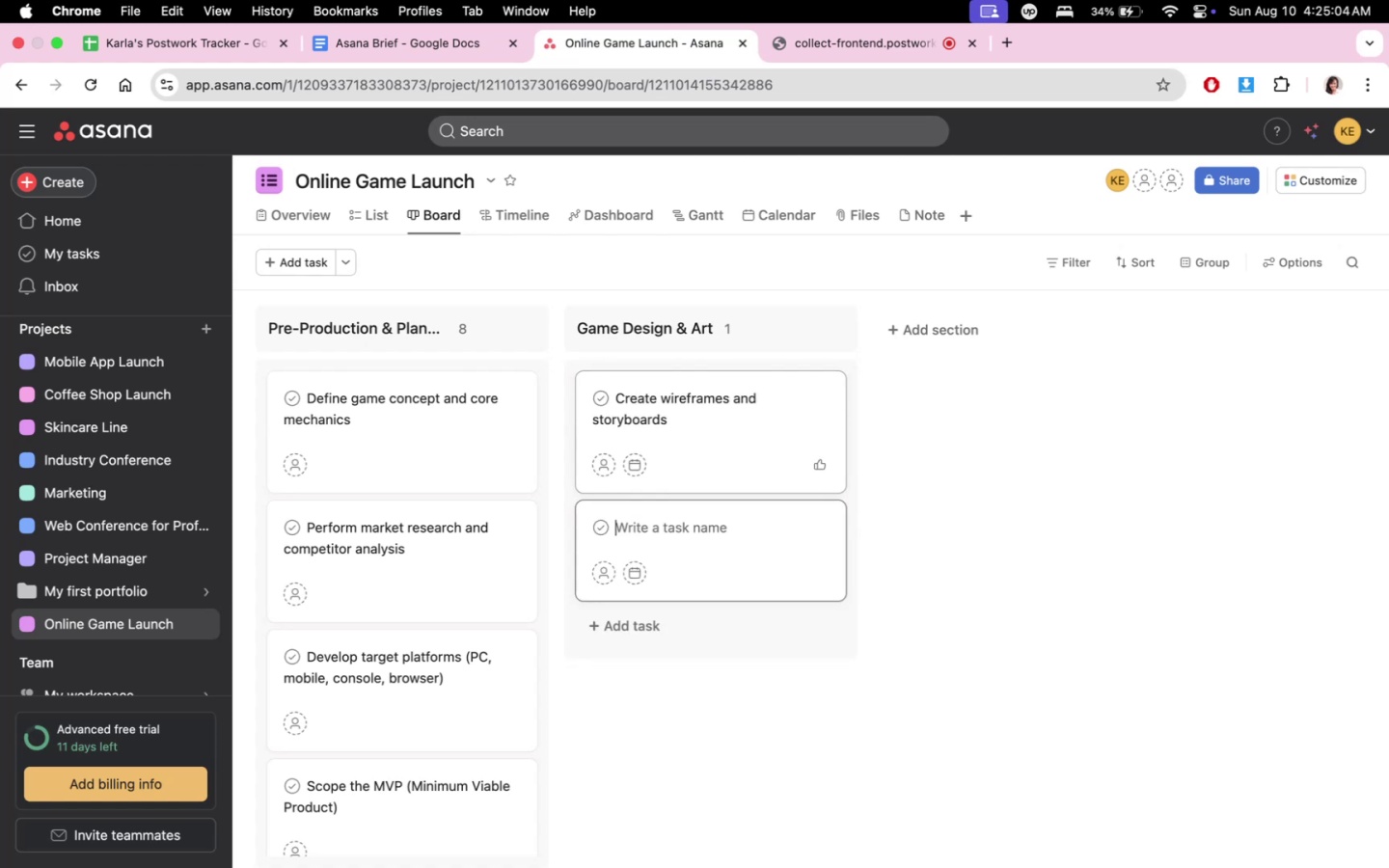 
type(Design UI/UX mockups)
 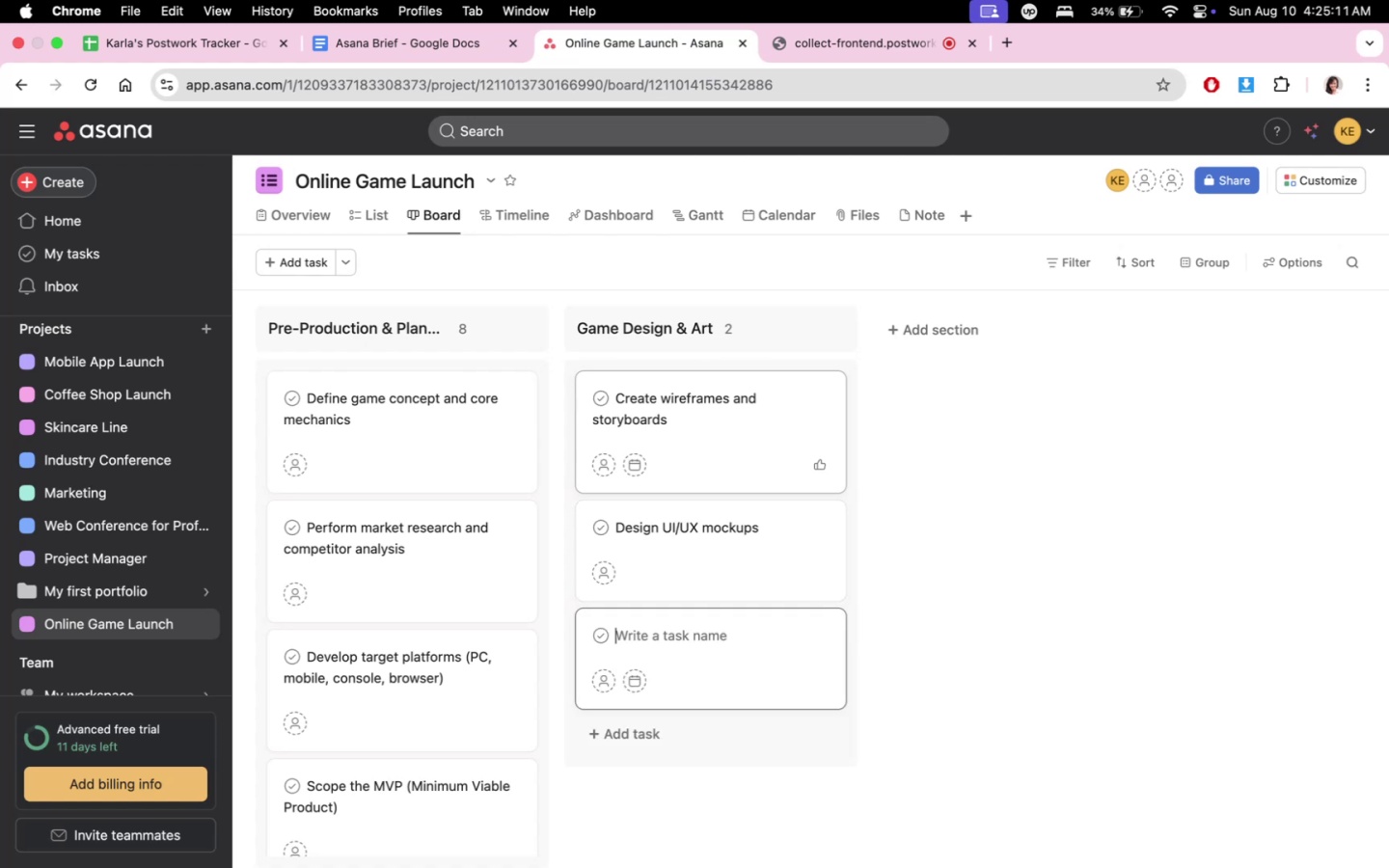 
 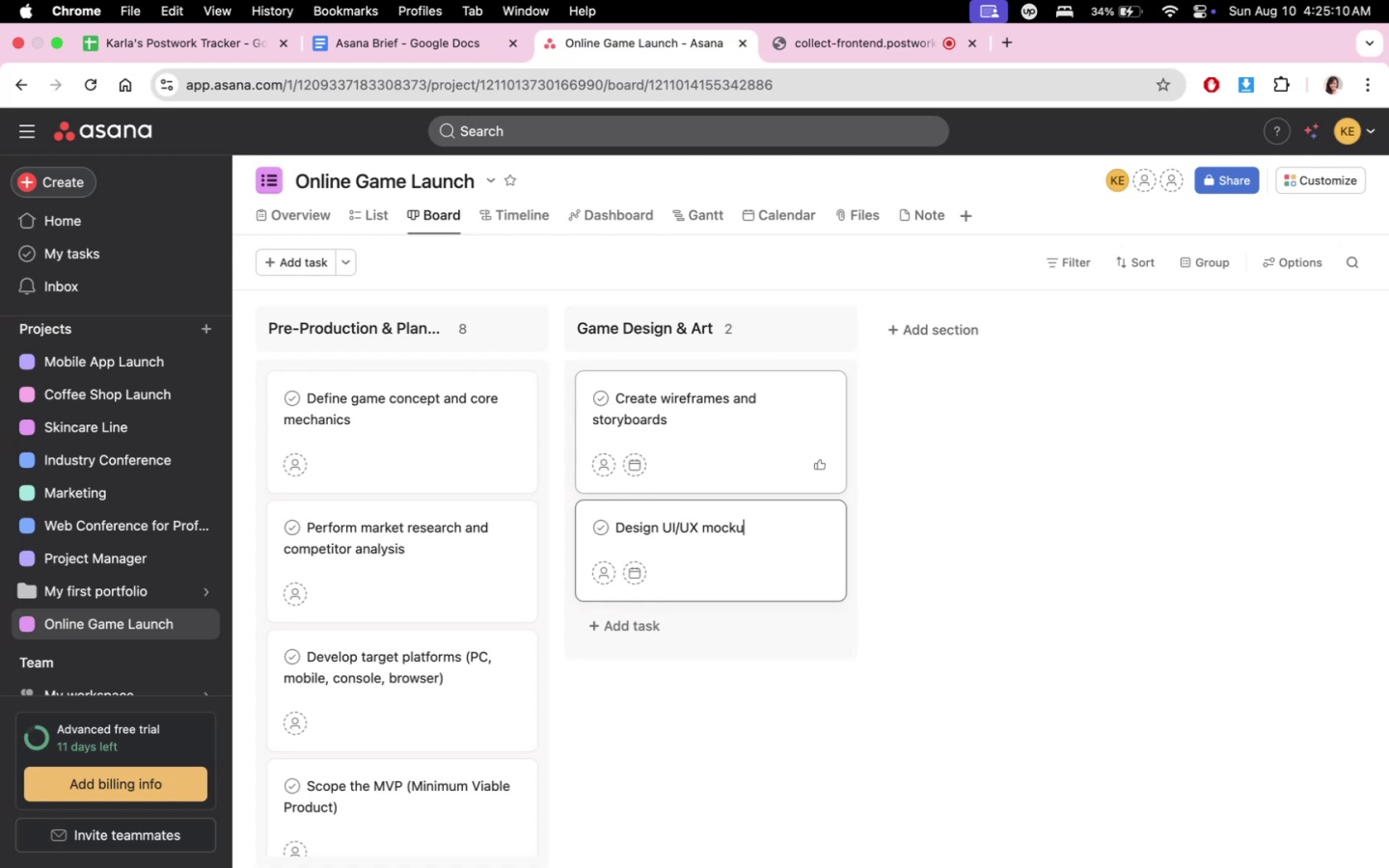 
key(Enter)
 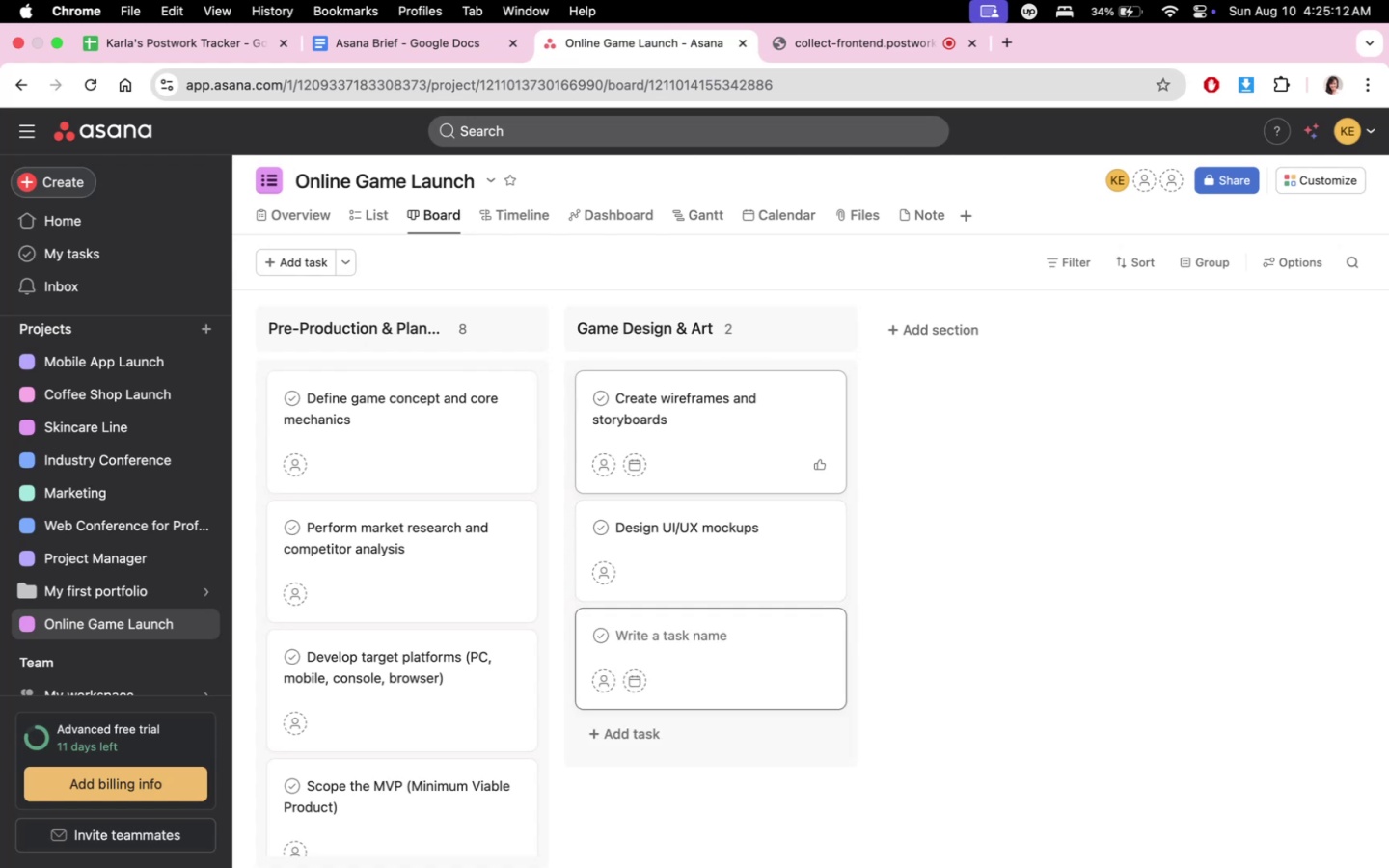 
type(Develop concept art for characters )
key(Backspace)
type(, environments, and items)
 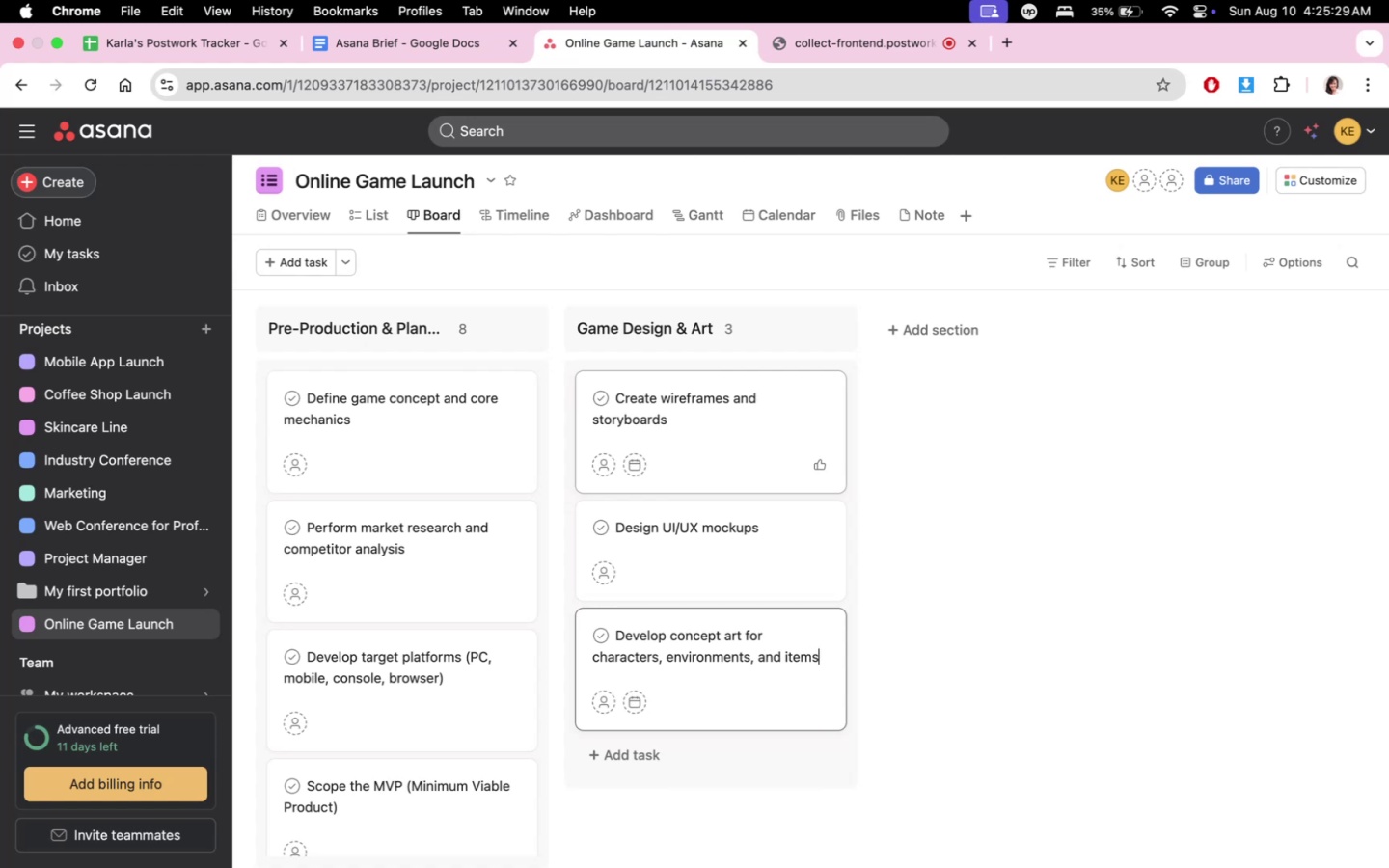 
key(Enter)
 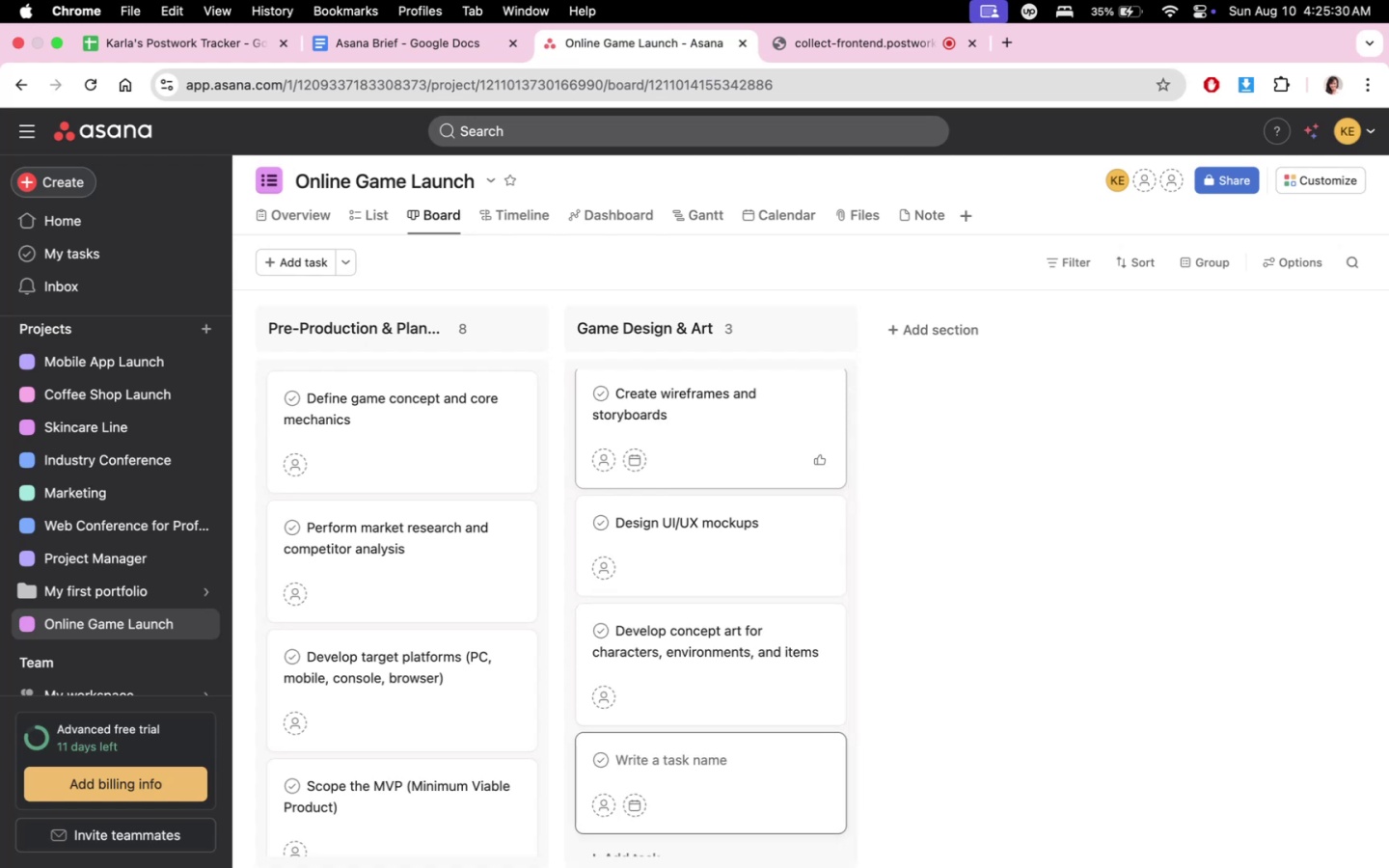 
type(Build 2D/3D modesla )
key(Backspace)
key(Backspace)
key(Backspace)
key(Backspace)
type(ls and animaitons)
key(Backspace)
key(Backspace)
key(Backspace)
key(Backspace)
key(Backspace)
type(tions)
 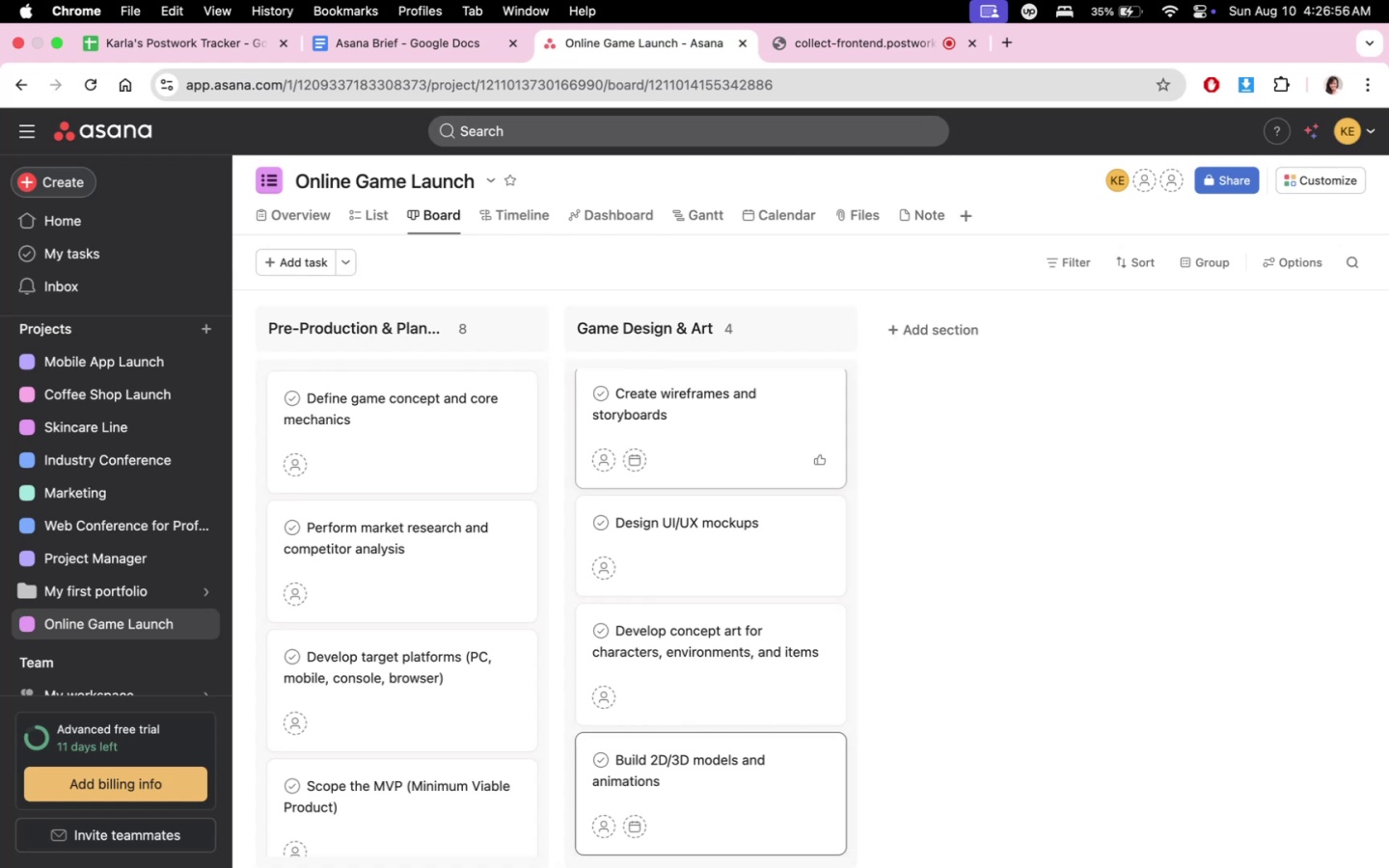 
wait(77.49)
 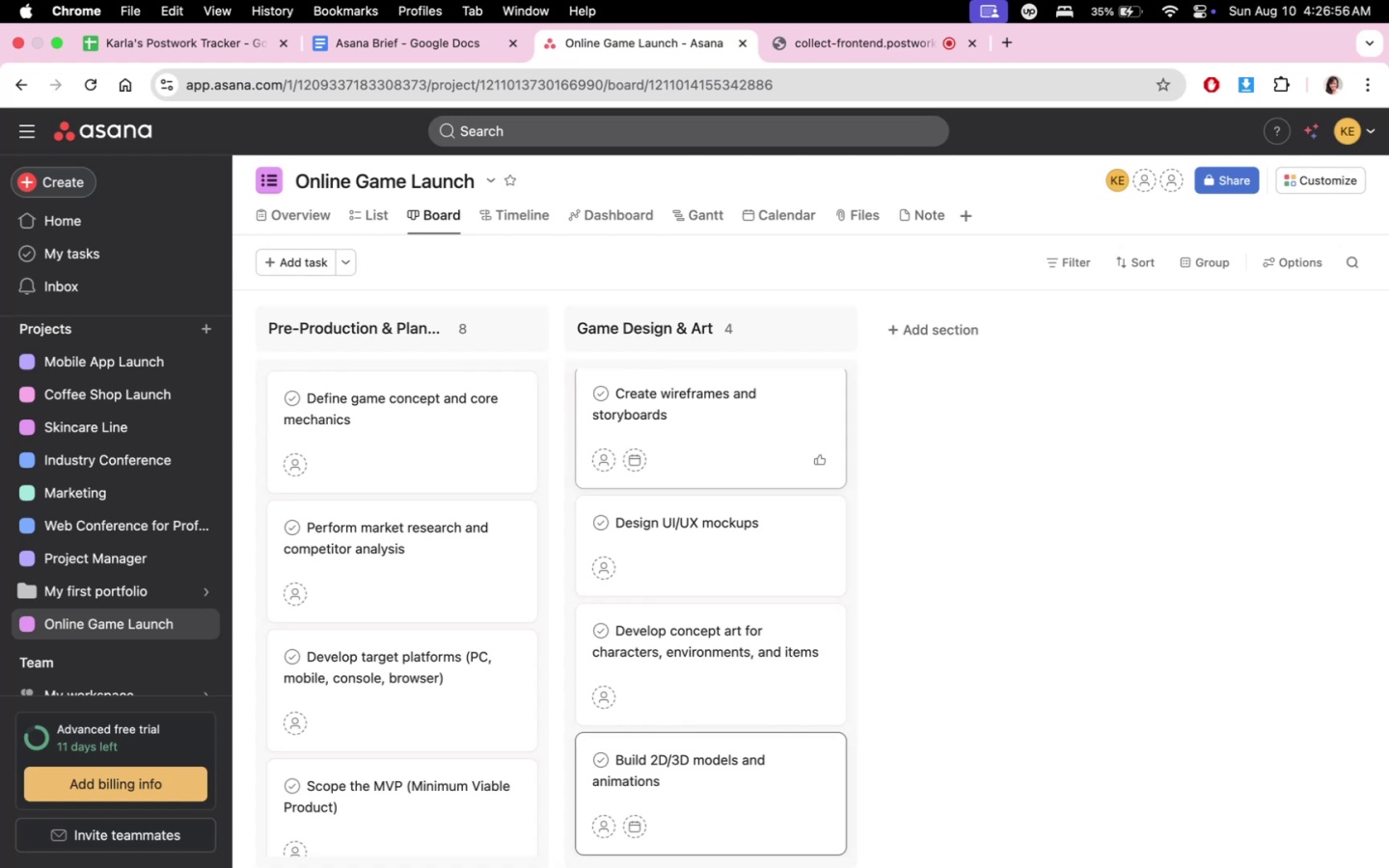 
scroll: coordinate [846, 540], scroll_direction: down, amount: 5.0
 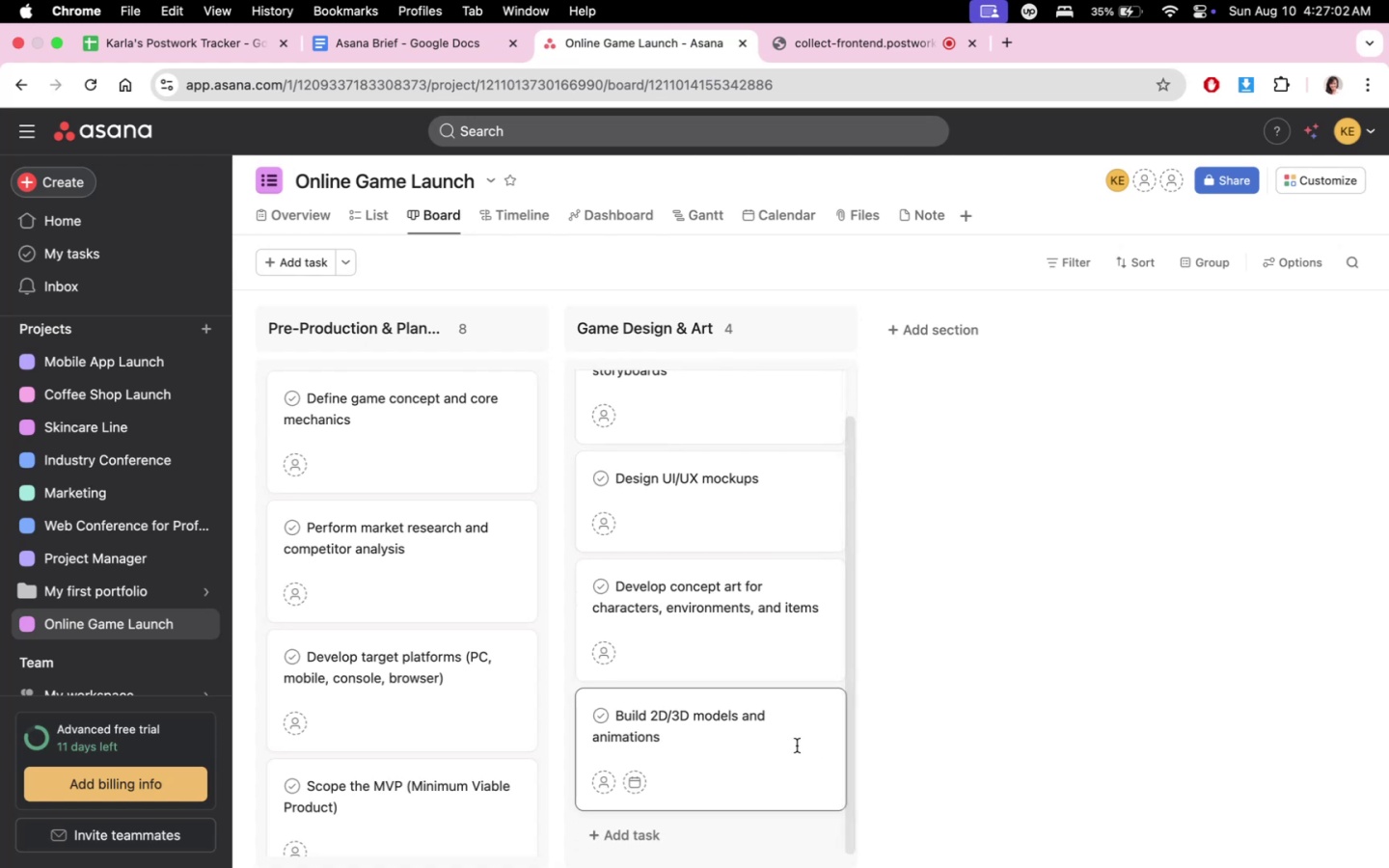 
key(Enter)
 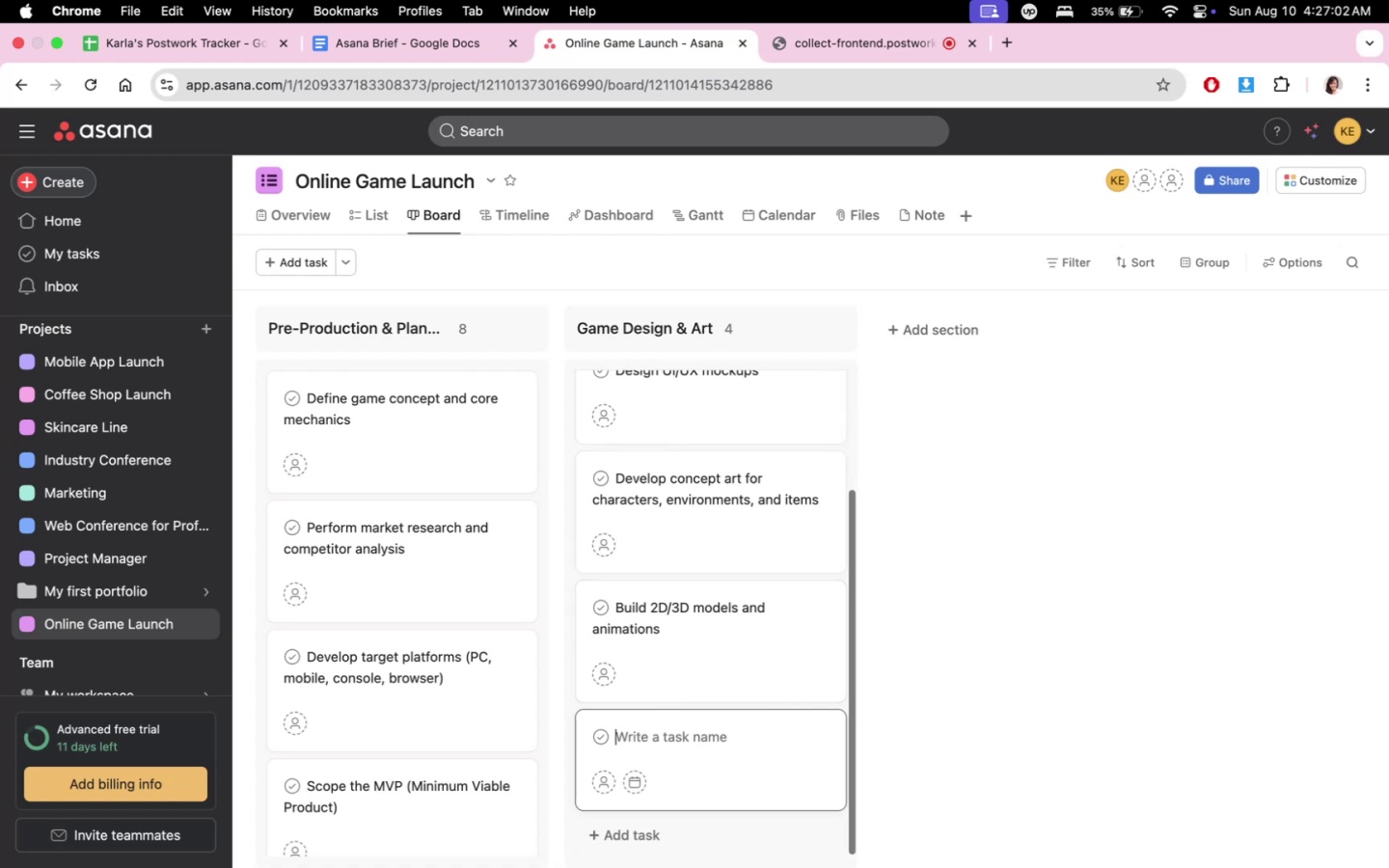 
type(Define level nad )
key(Backspace)
key(Backspace)
key(Backspace)
key(Backspace)
type(design and world-building)
 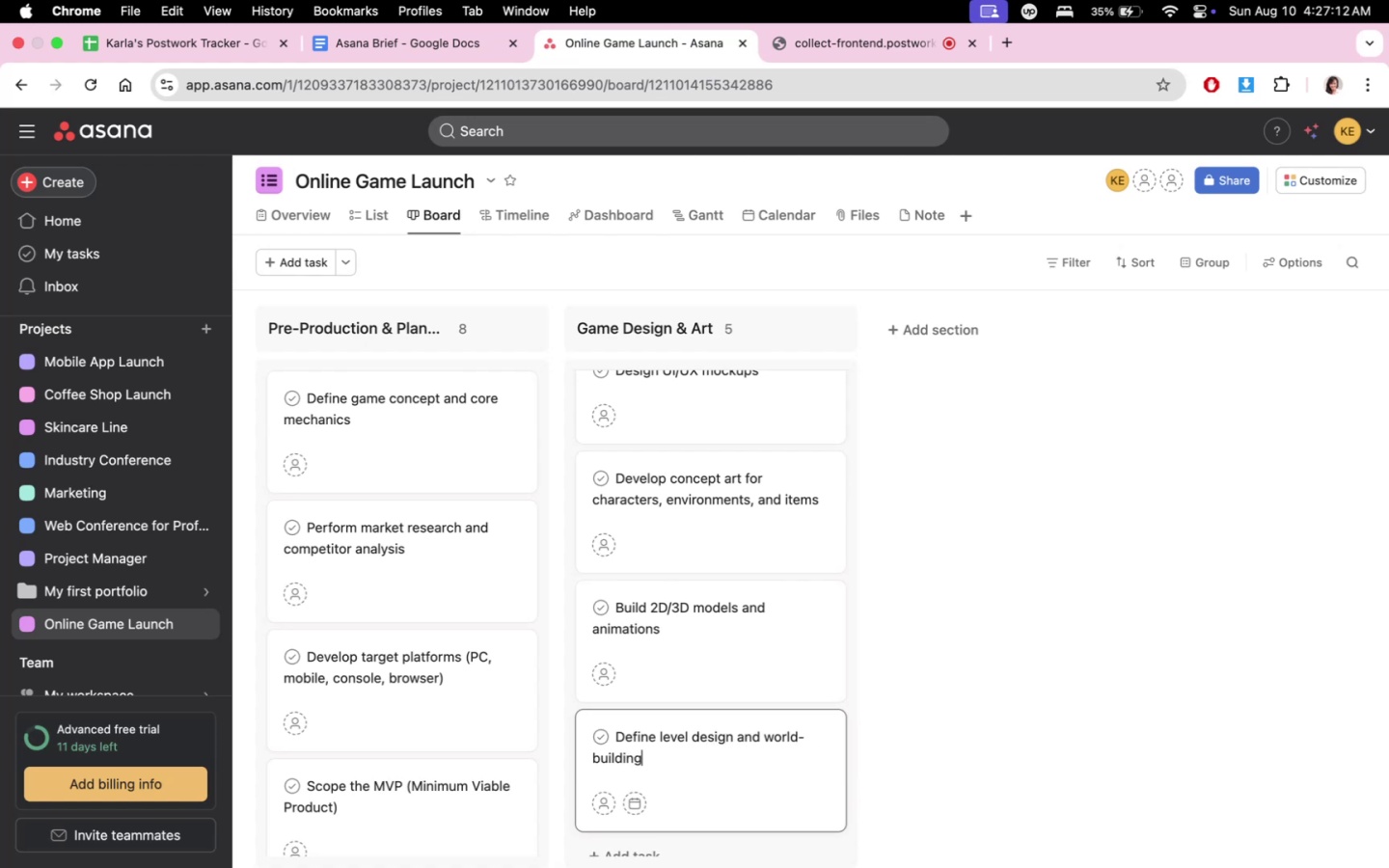 
key(Enter)
 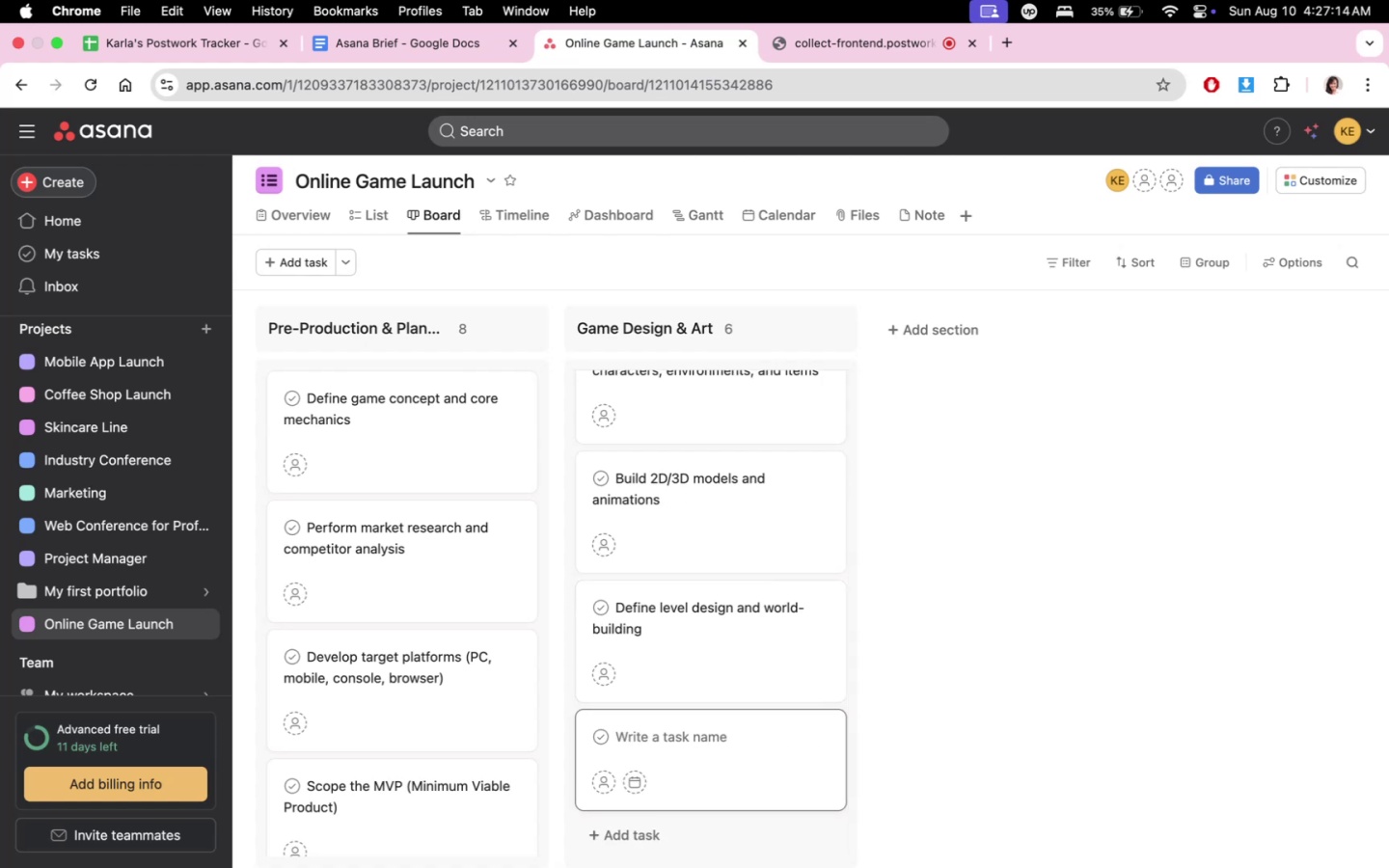 
type(Wrie)
key(Backspace)
type(te in-game text, dialogue,)
key(Backspace)
type(, and lore)
 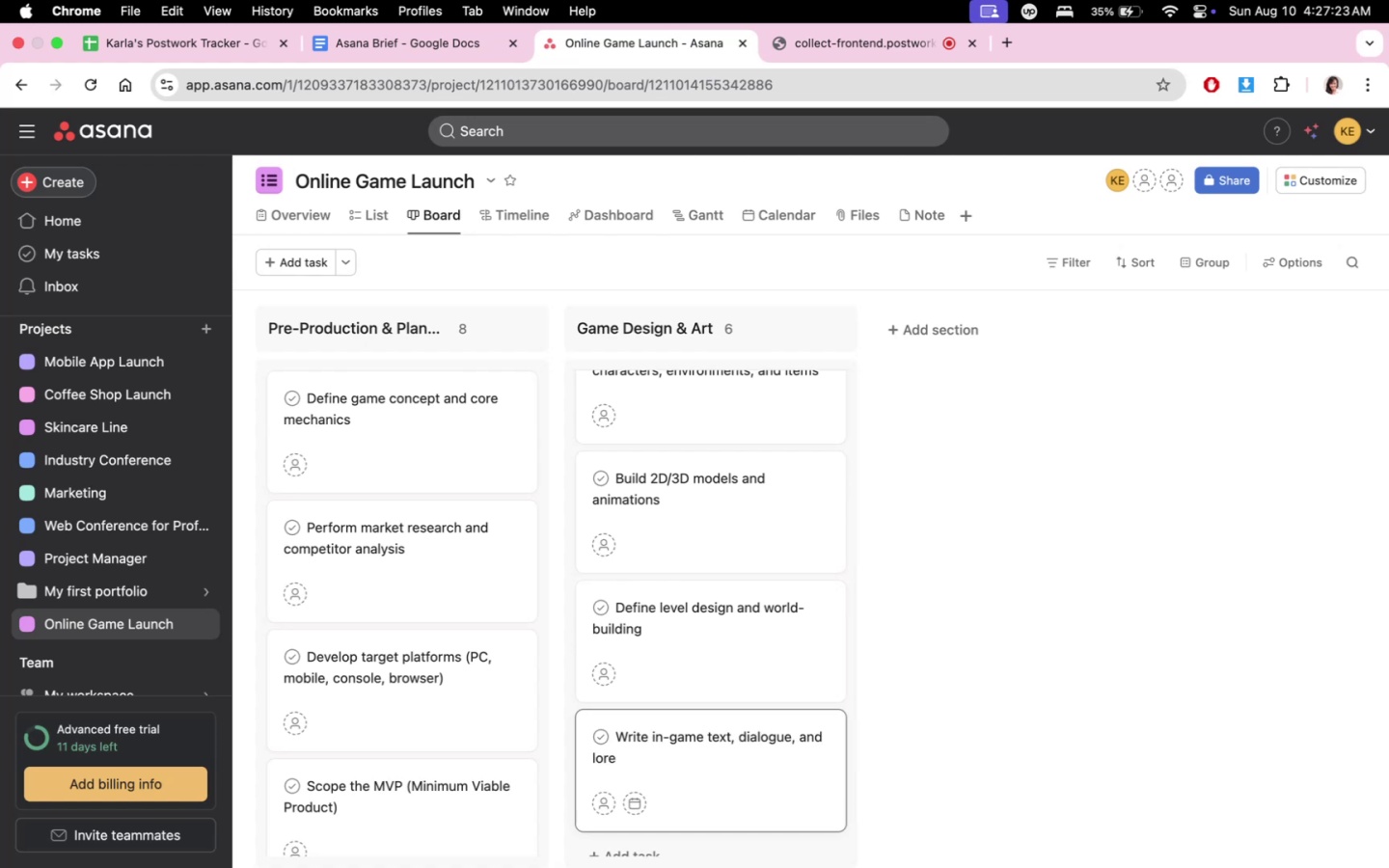 
key(Enter)
 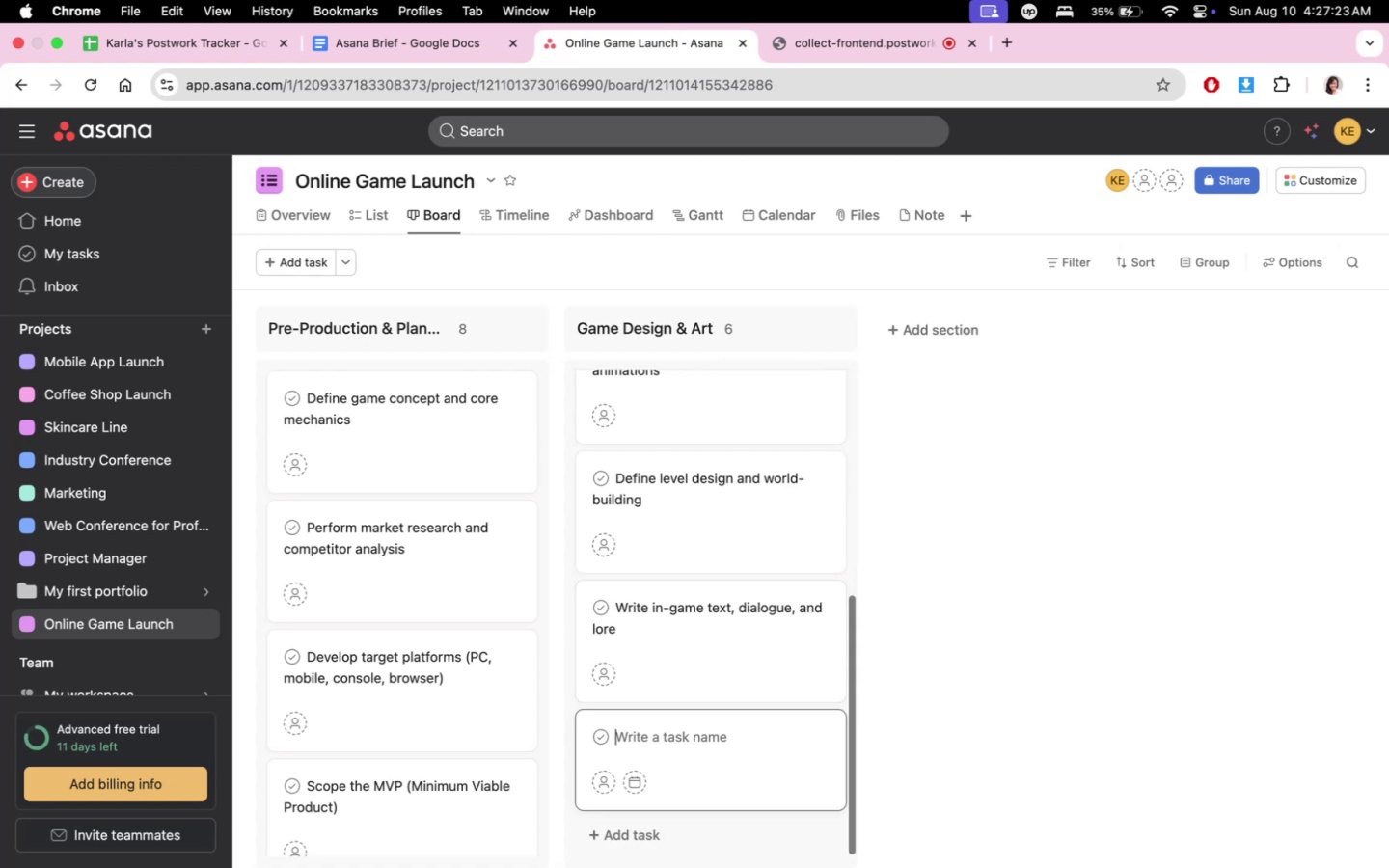 
type(Create sound effects and music)
 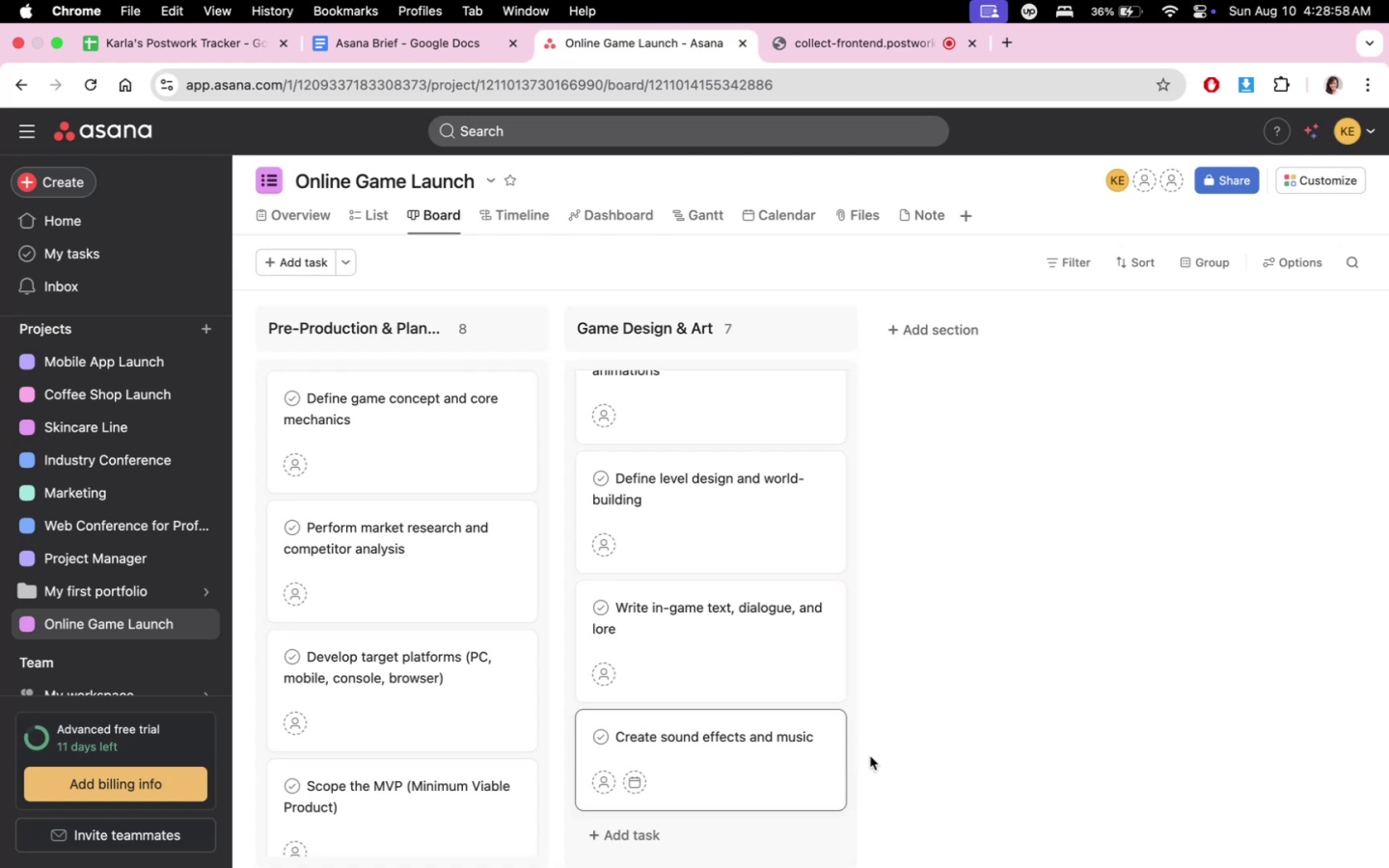 
wait(93.56)
 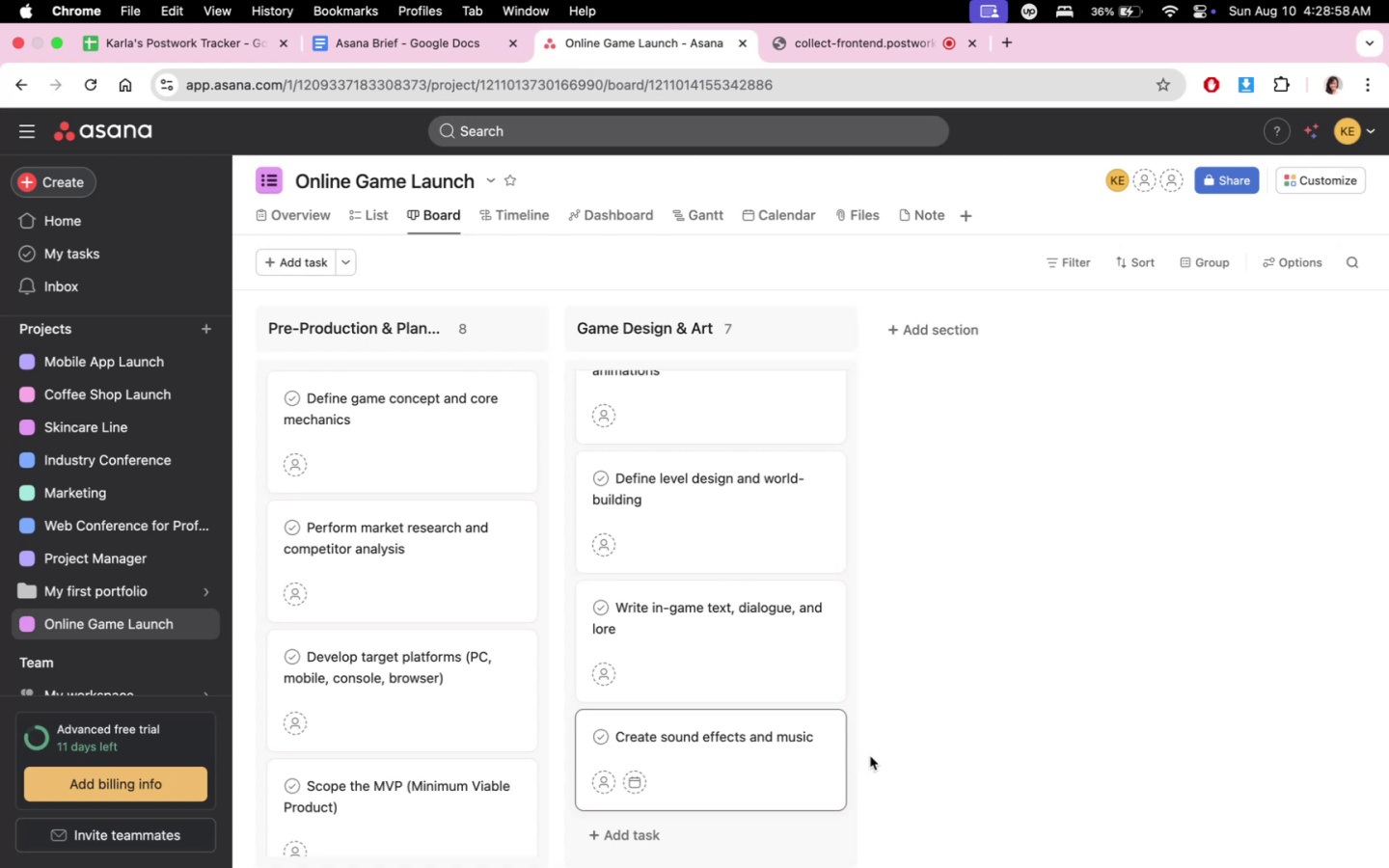 
left_click([923, 332])
 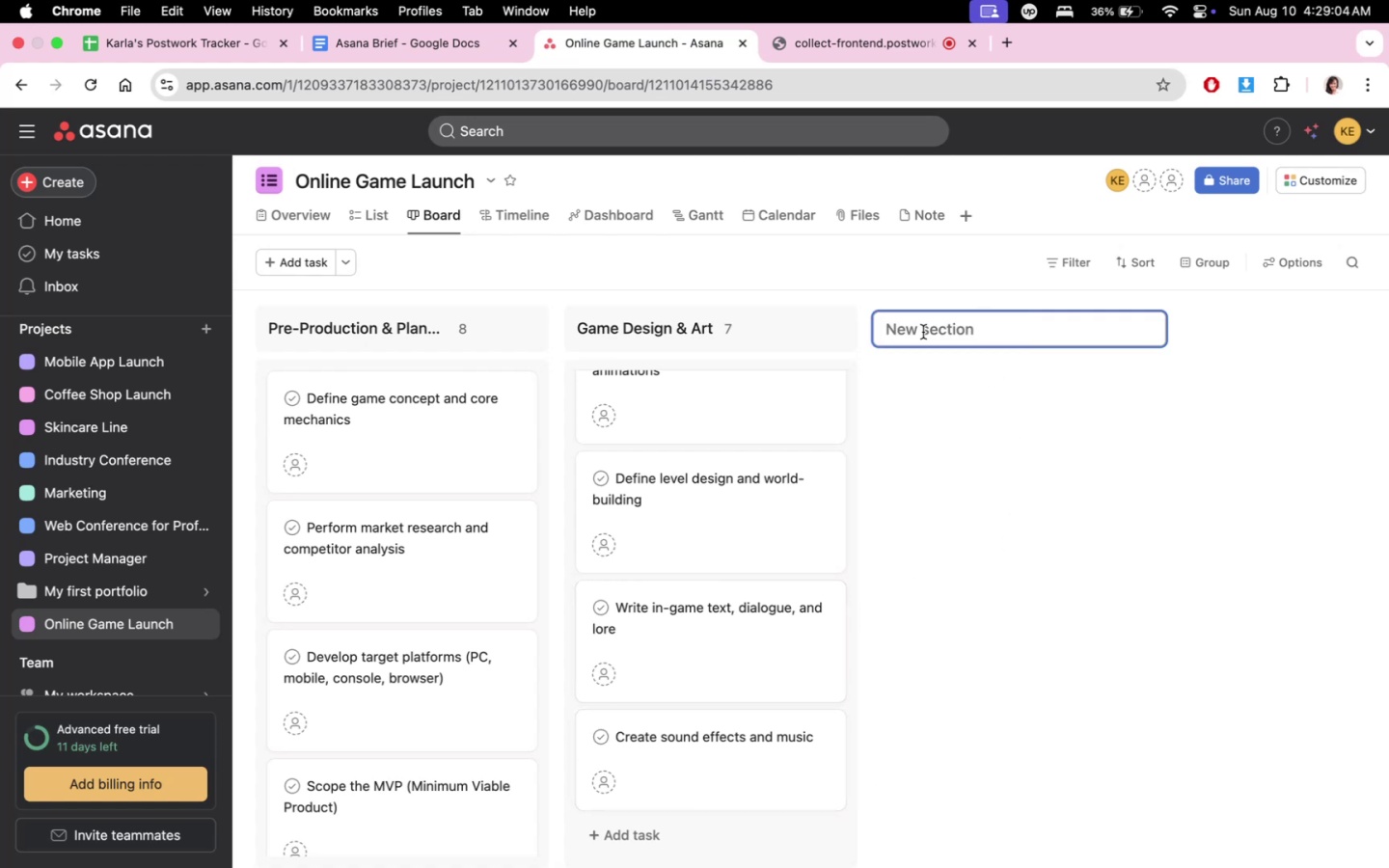 
type(Develeop)
key(Backspace)
key(Backspace)
key(Backspace)
type(opem)
key(Backspace)
key(Backspace)
type(ment )
key(Backspace)
type( (Core Systems))
 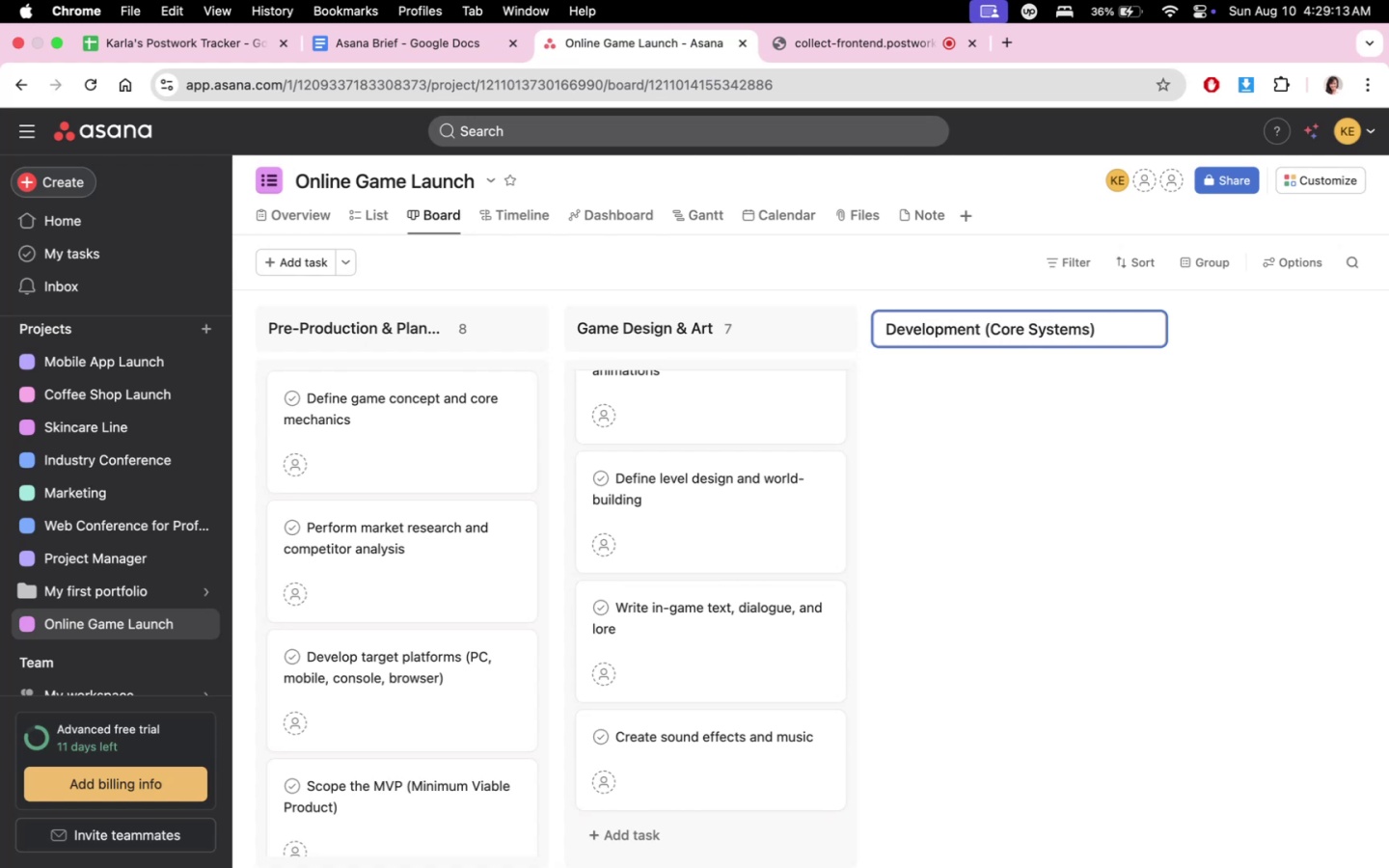 
left_click([267, 328])
 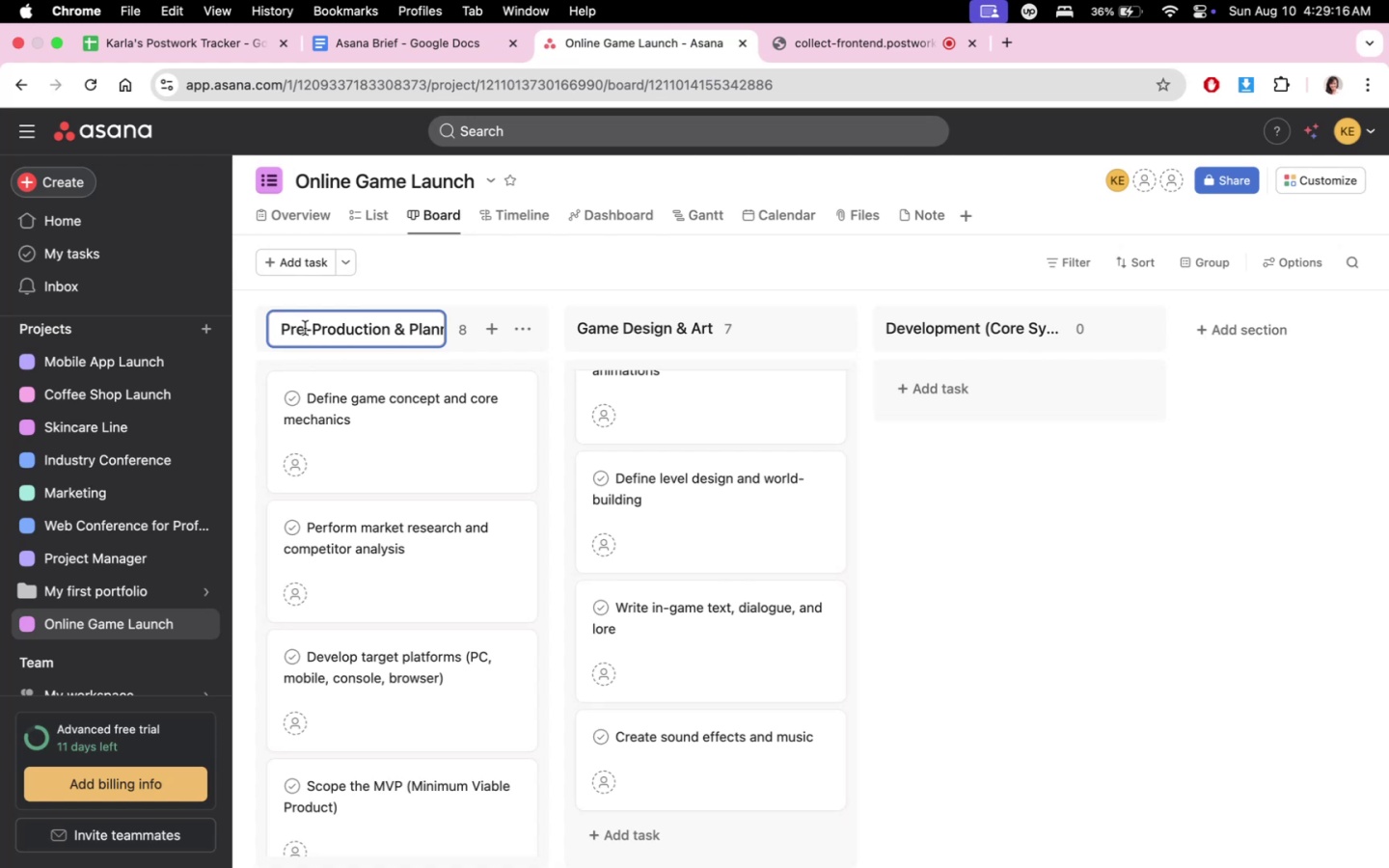 
type(Section 1: )
 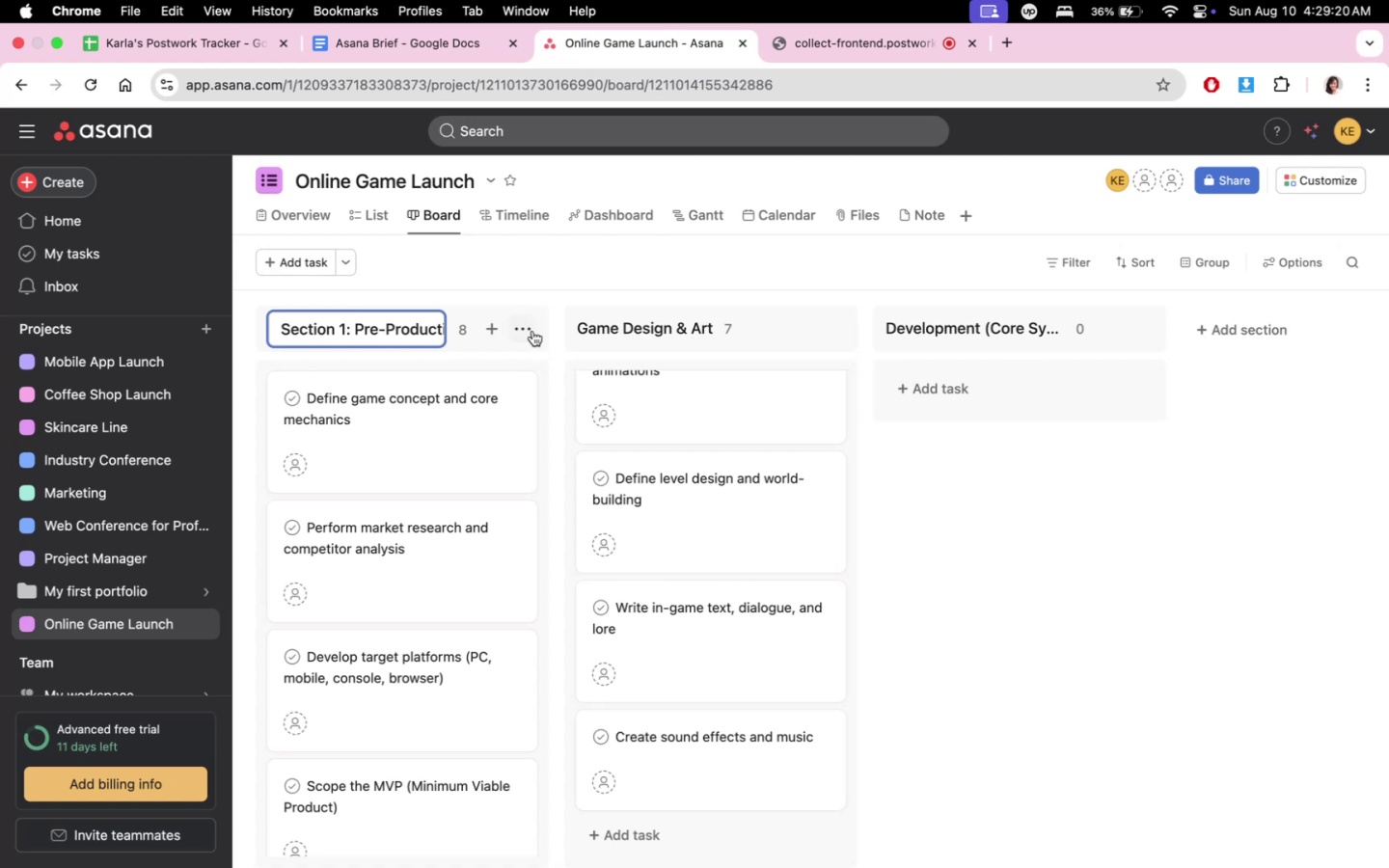 
left_click([577, 322])
 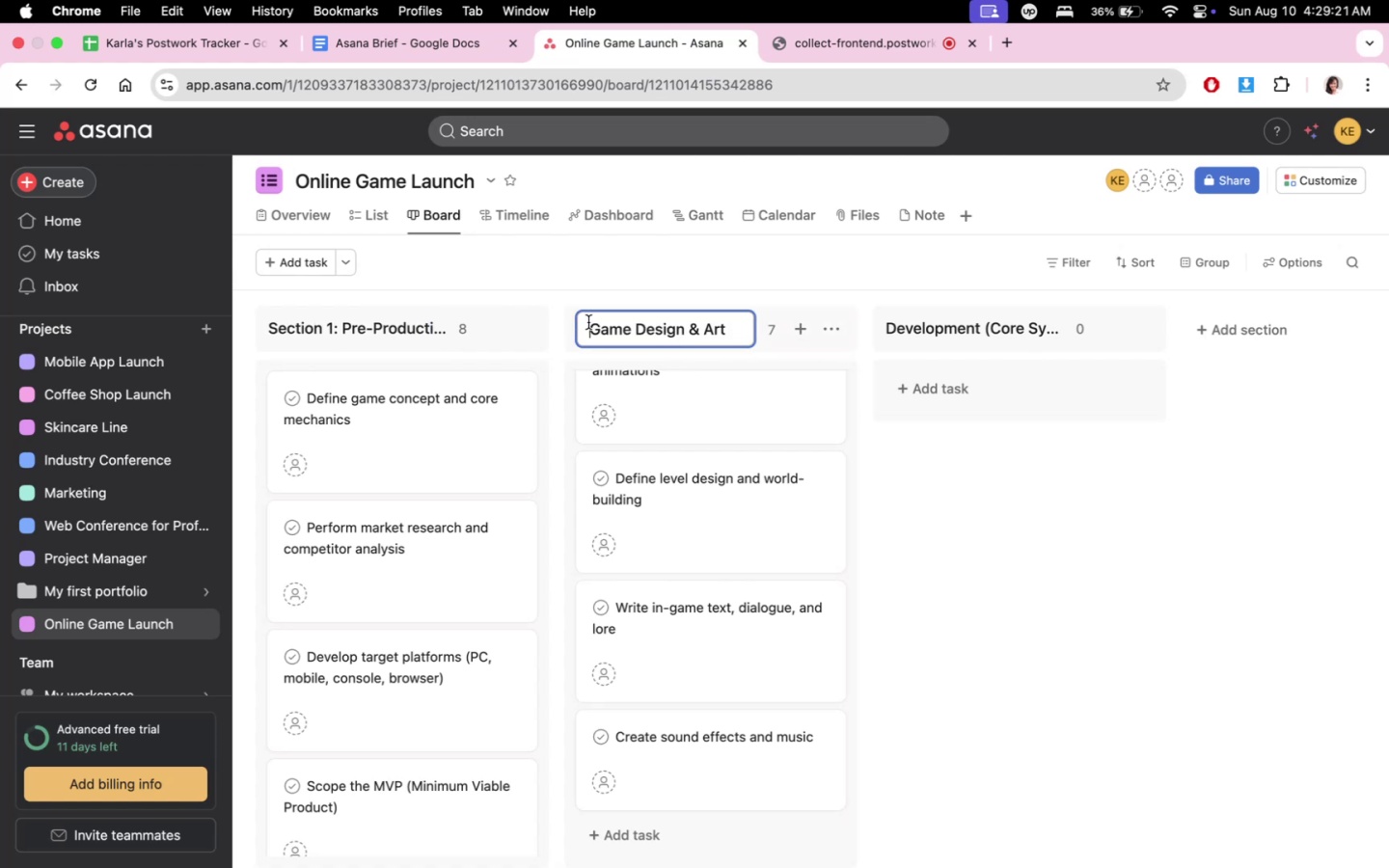 
type(Section 2: Section 3: )
 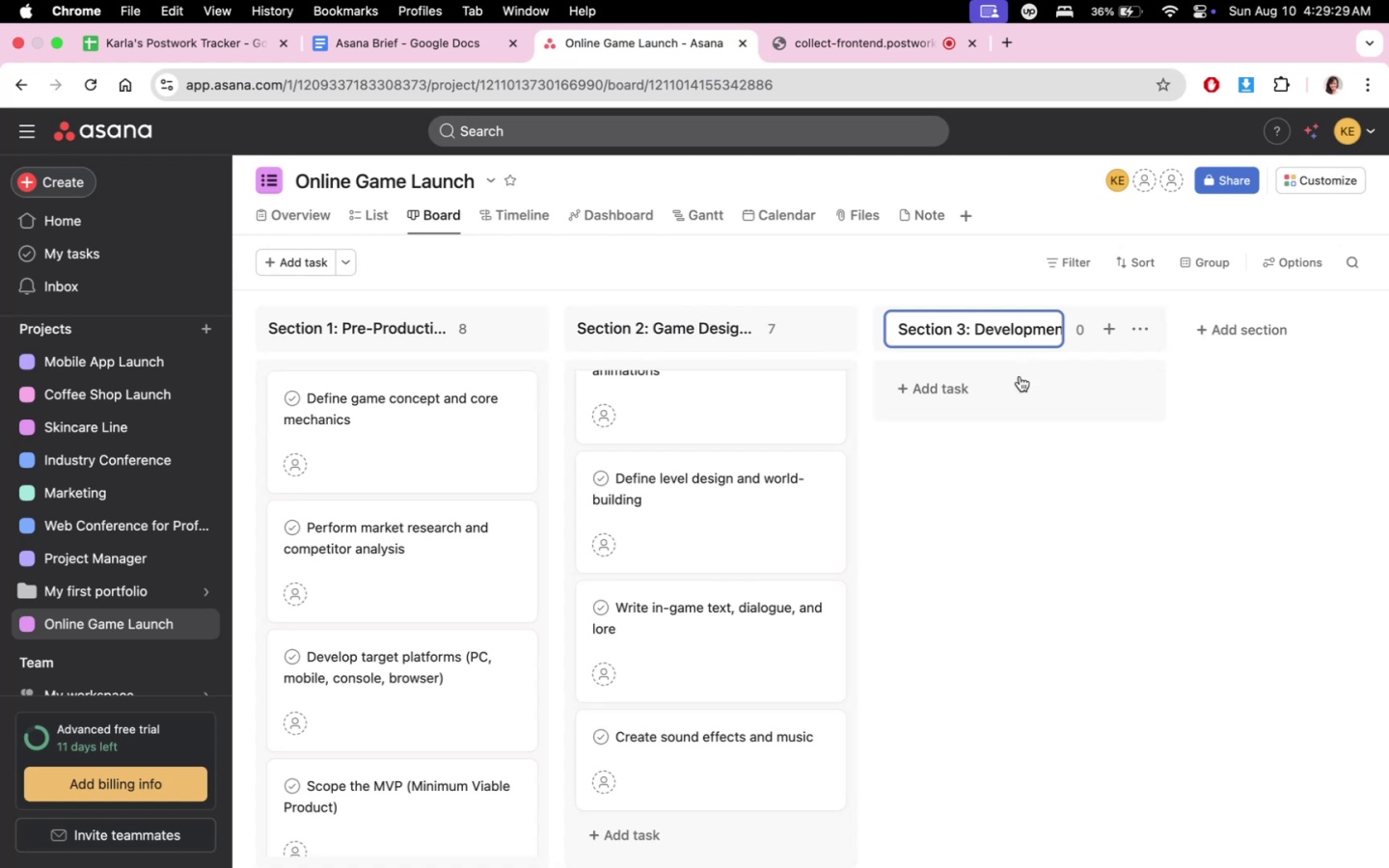 
left_click([1012, 384])
 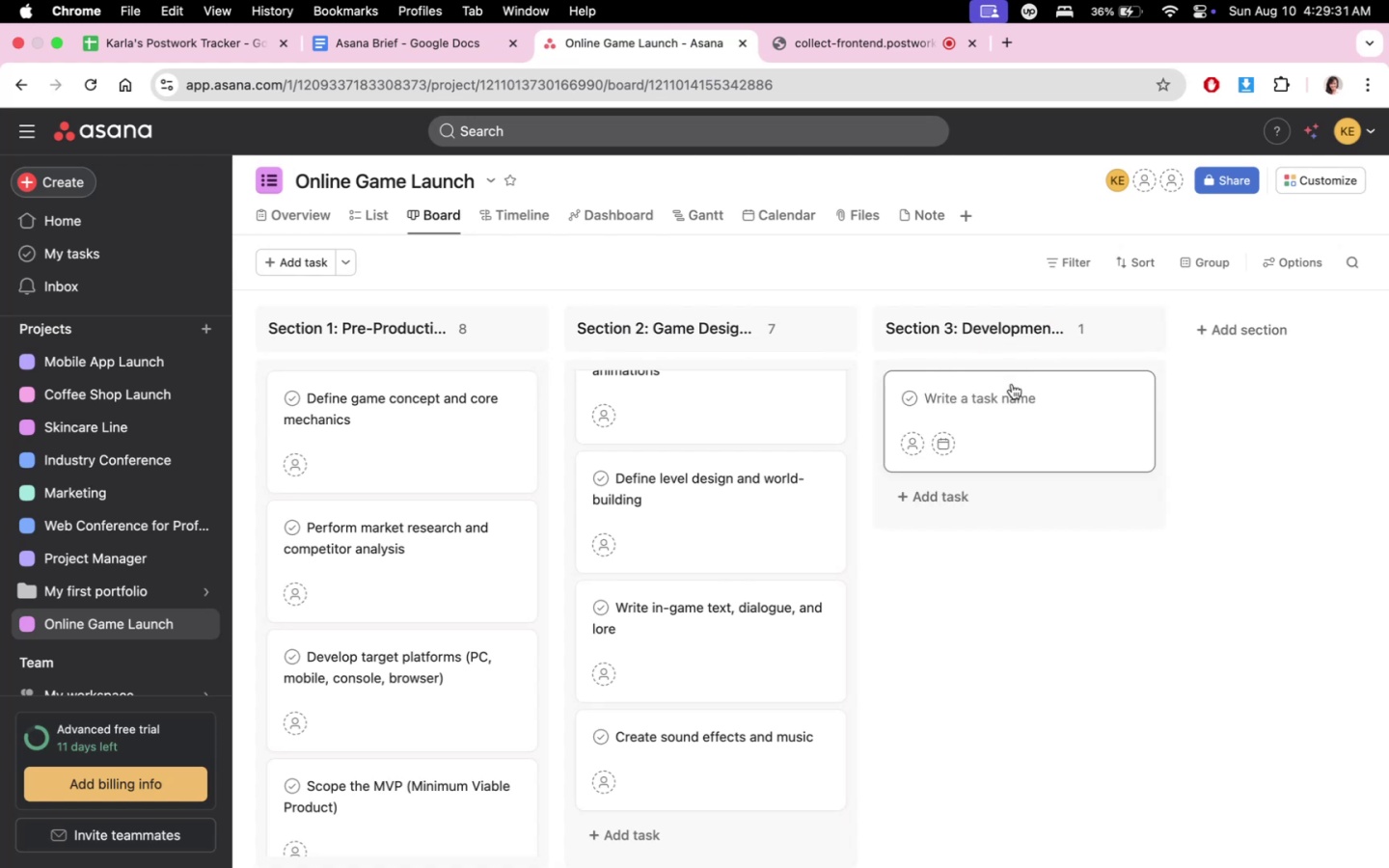 
type(Set up game ene)
key(Backspace)
type(gine project (unity, )
key(Backspace)
key(Backspace)
key(Backspace)
key(Backspace)
key(Backspace)
key(Backspace)
key(Backspace)
type(Unity )
key(Backspace)
key(Backspace)
type(yu)
key(Backspace)
type(, Unreal, Gdoto)
key(Backspace)
key(Backspace)
key(Backspace)
key(Backspace)
type(odot, etc))
 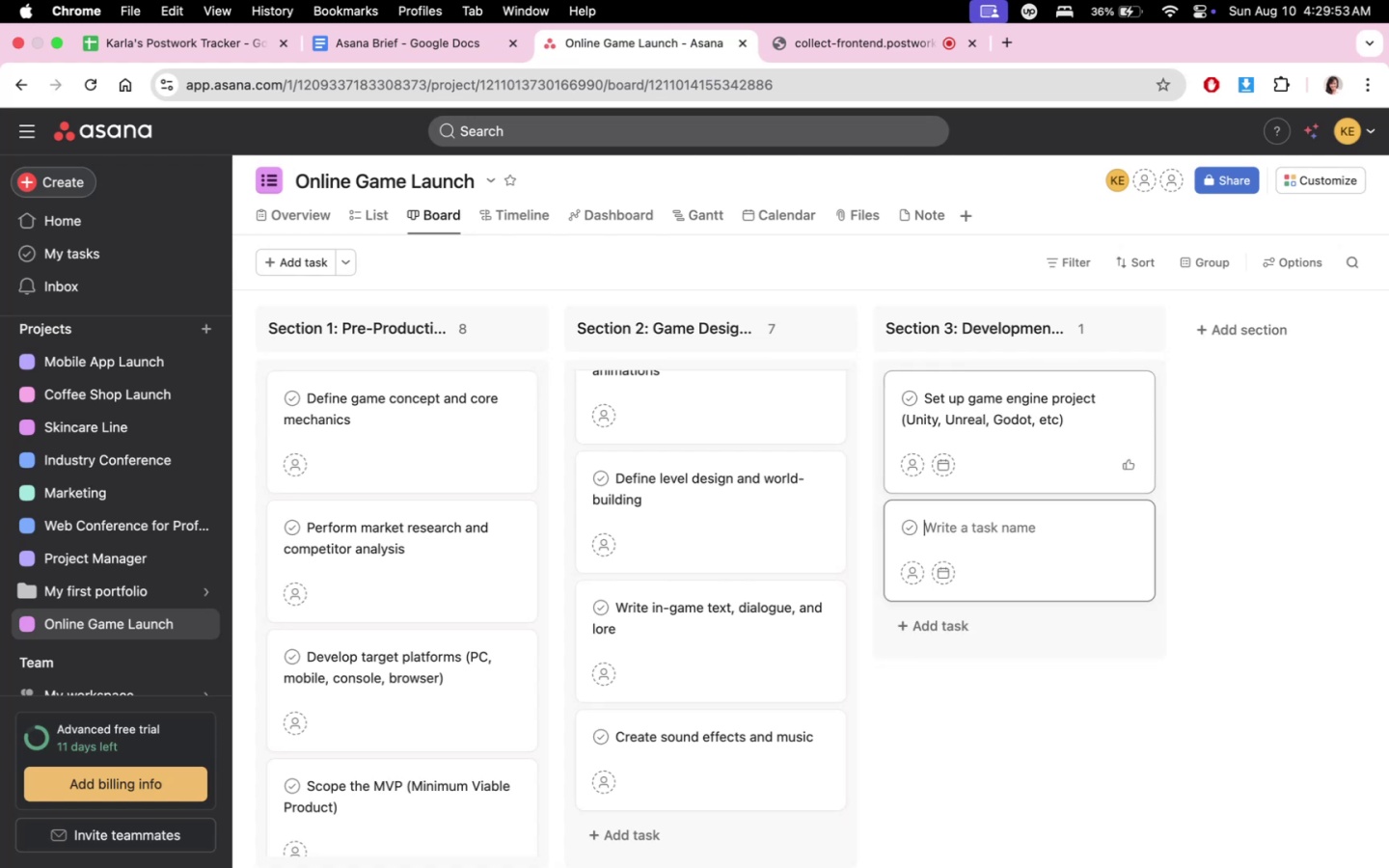 
 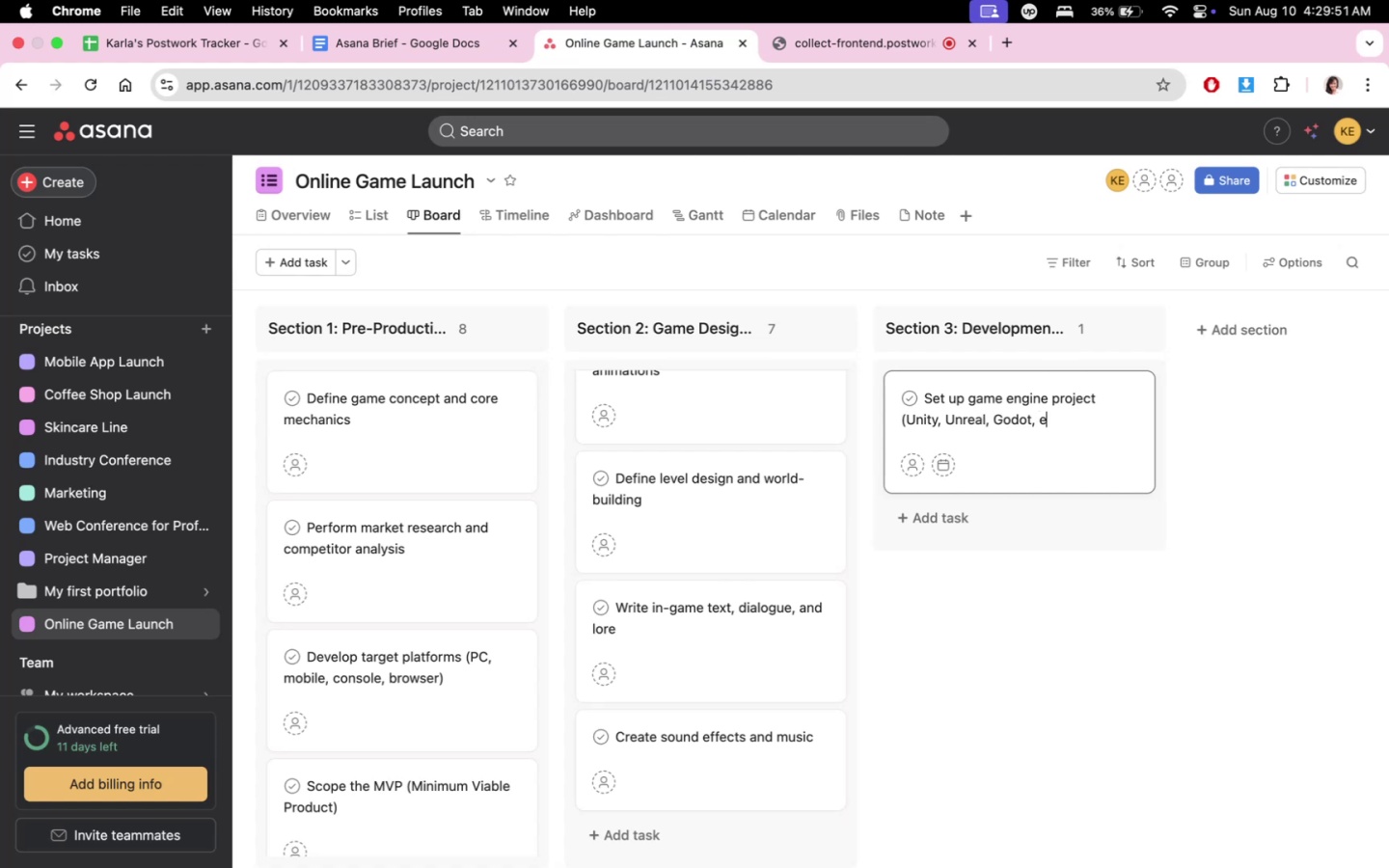 
key(Enter)
 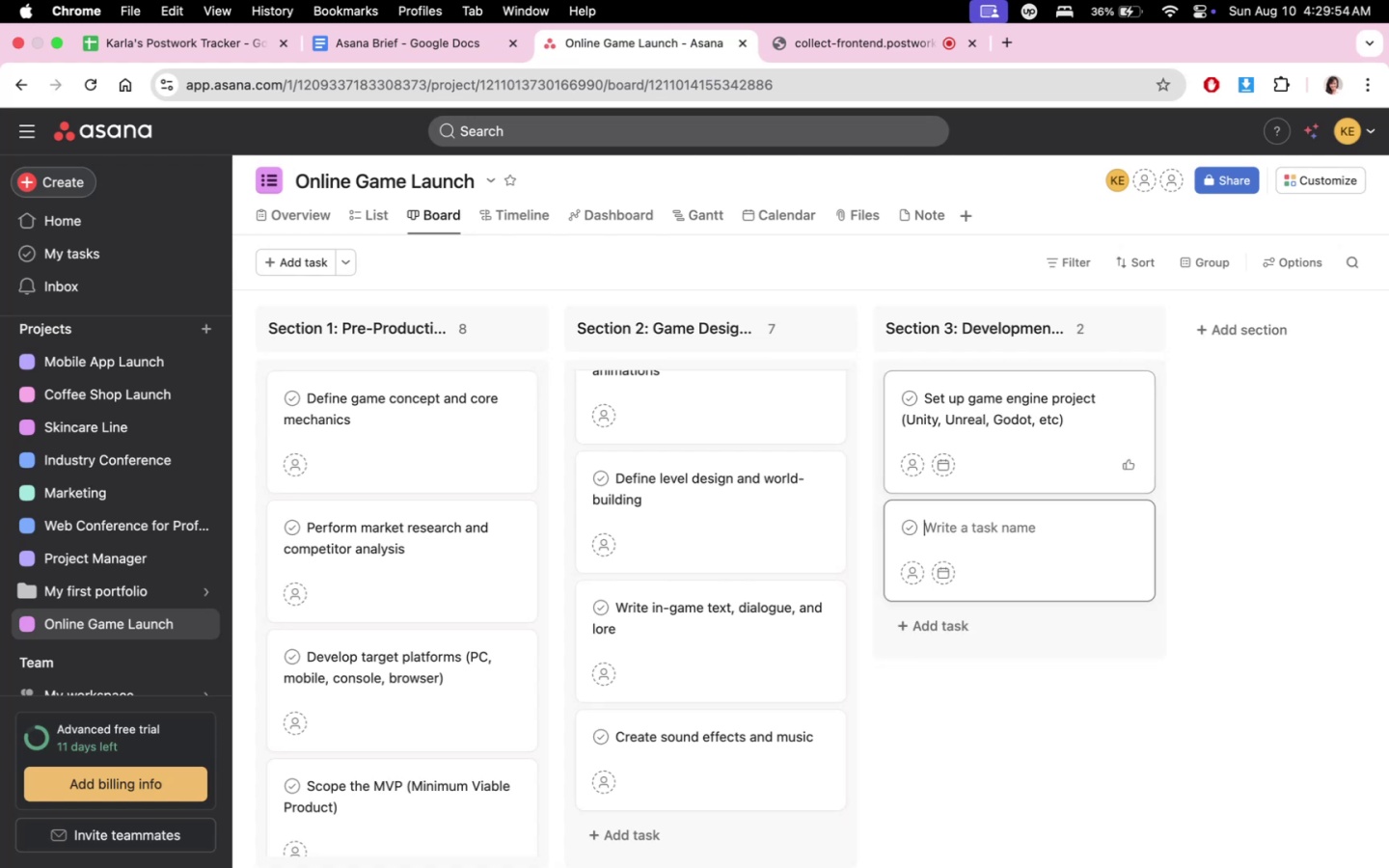 
hold_key(key=ShiftLeft, duration=0.61)
 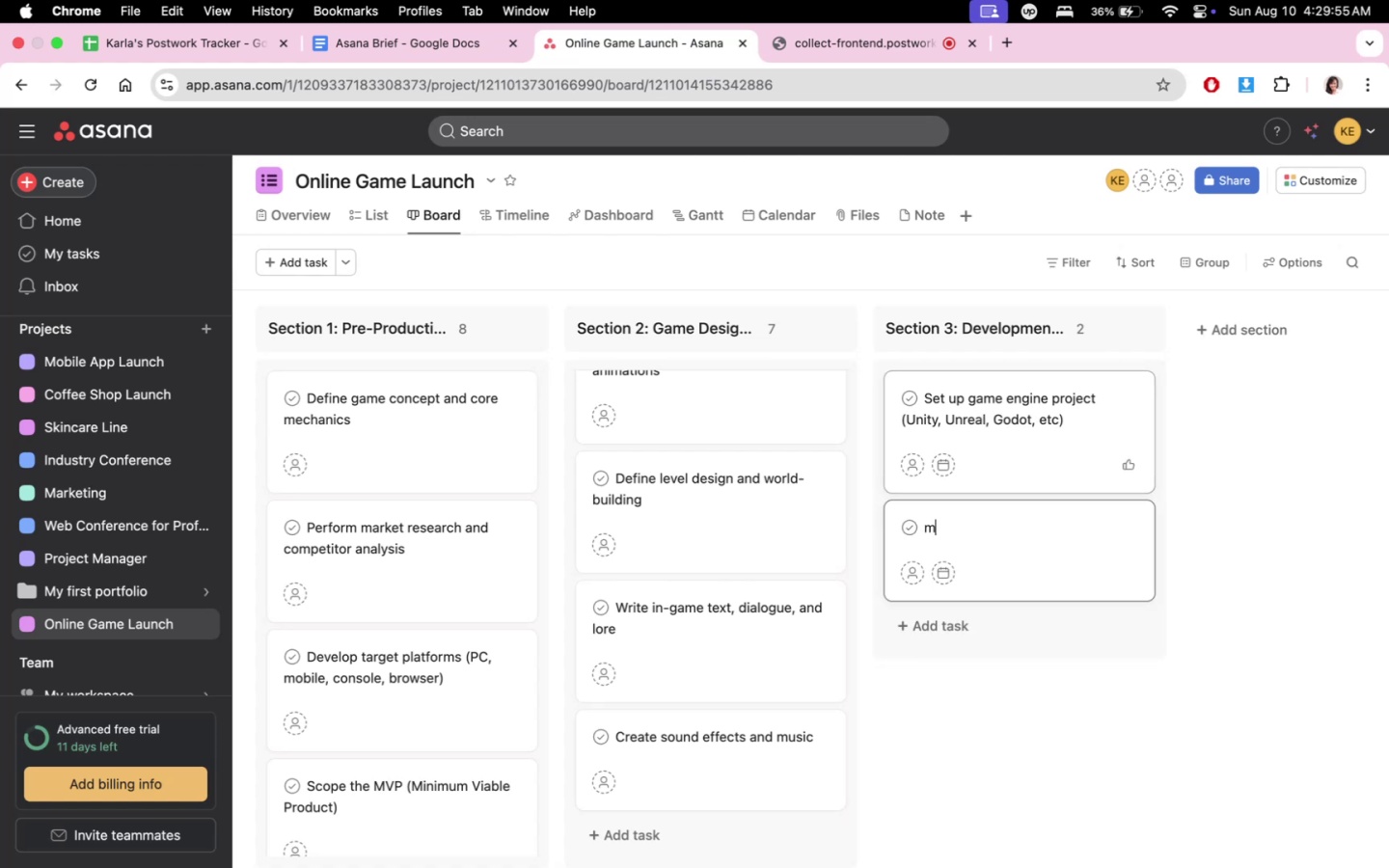 
type(mpk)
key(Backspace)
key(Backspace)
key(Backspace)
key(Backspace)
type(m)
 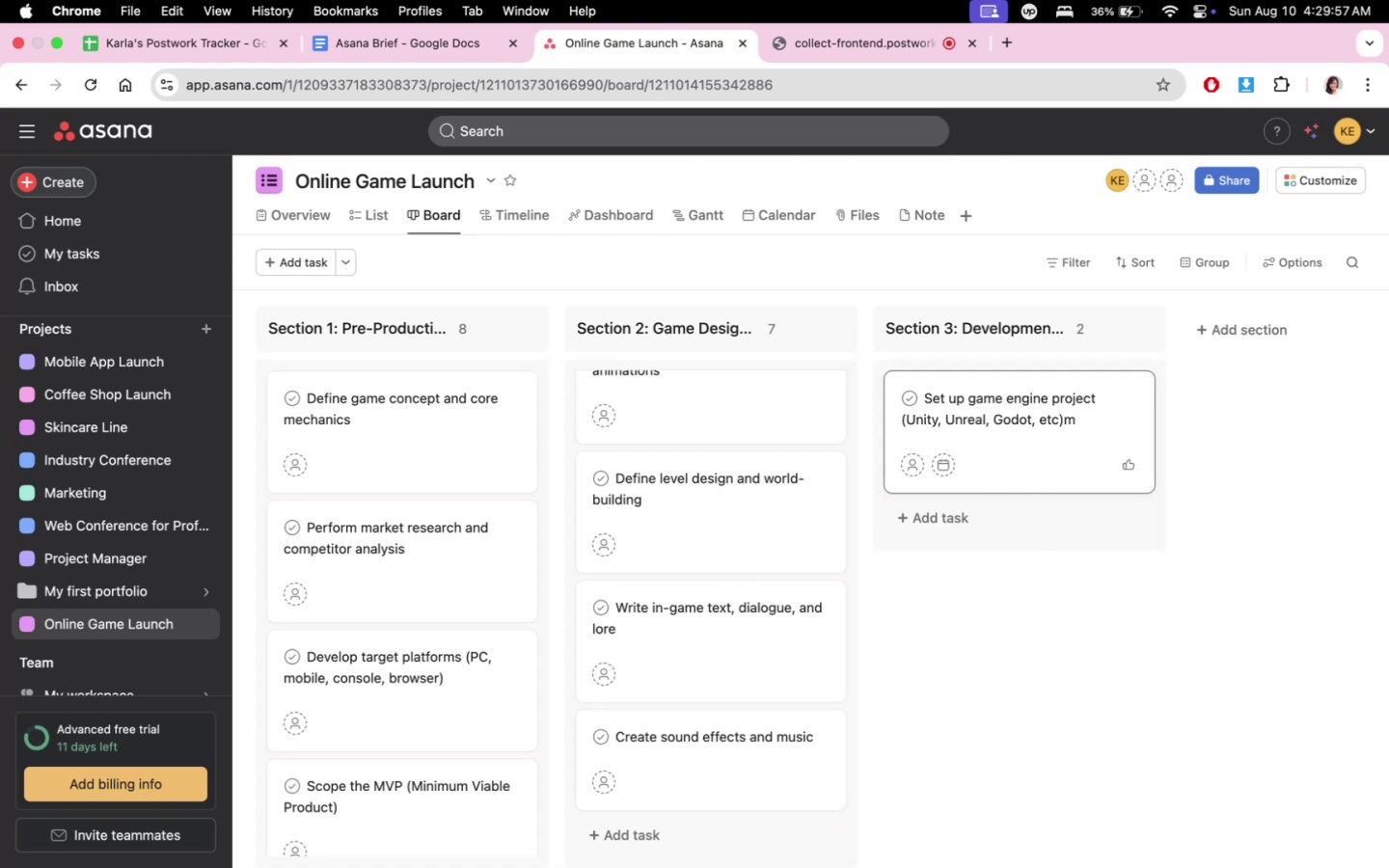 
key(Enter)
 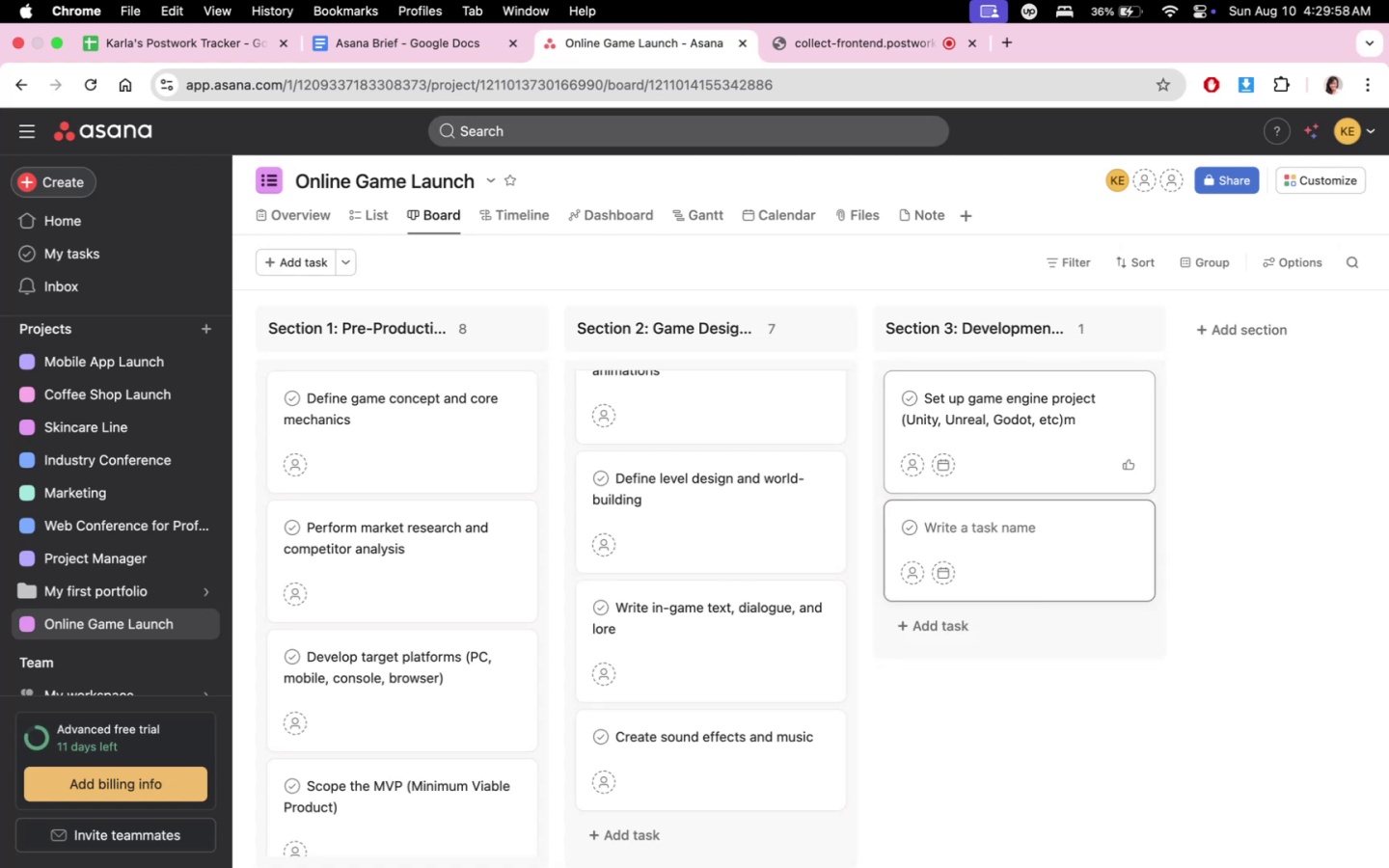 
key(Backspace)
 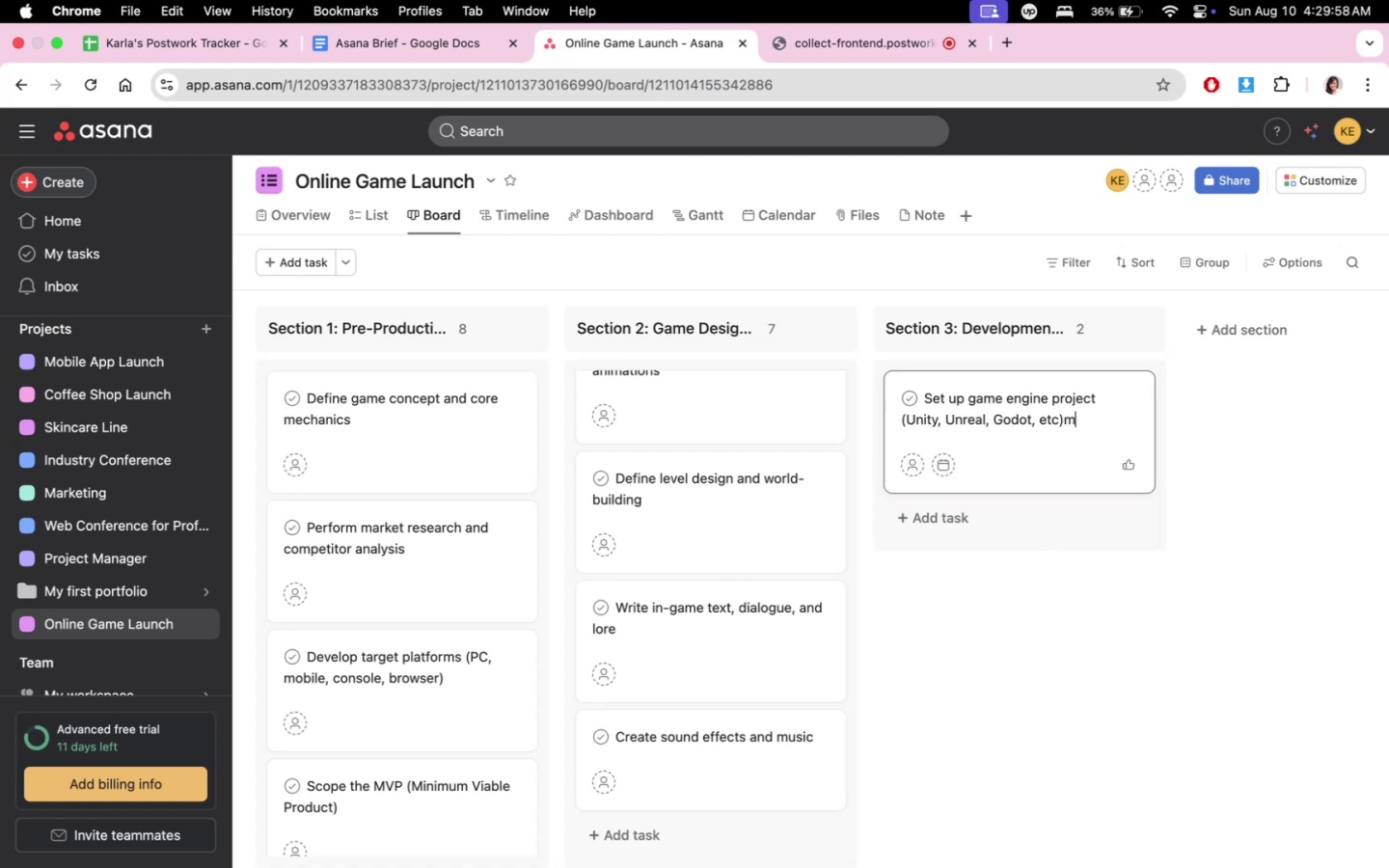 
key(Backspace)
 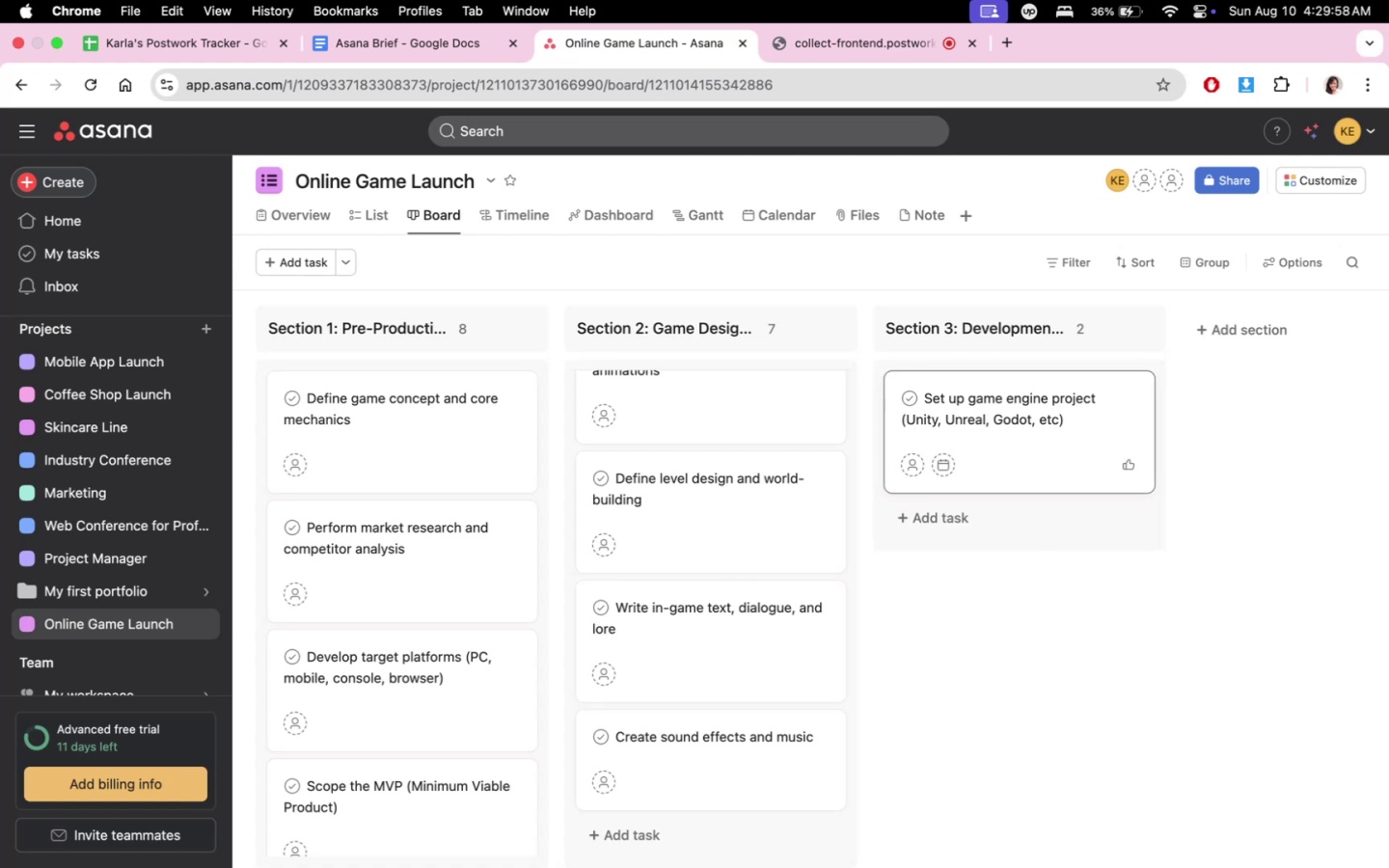 
key(Enter)
 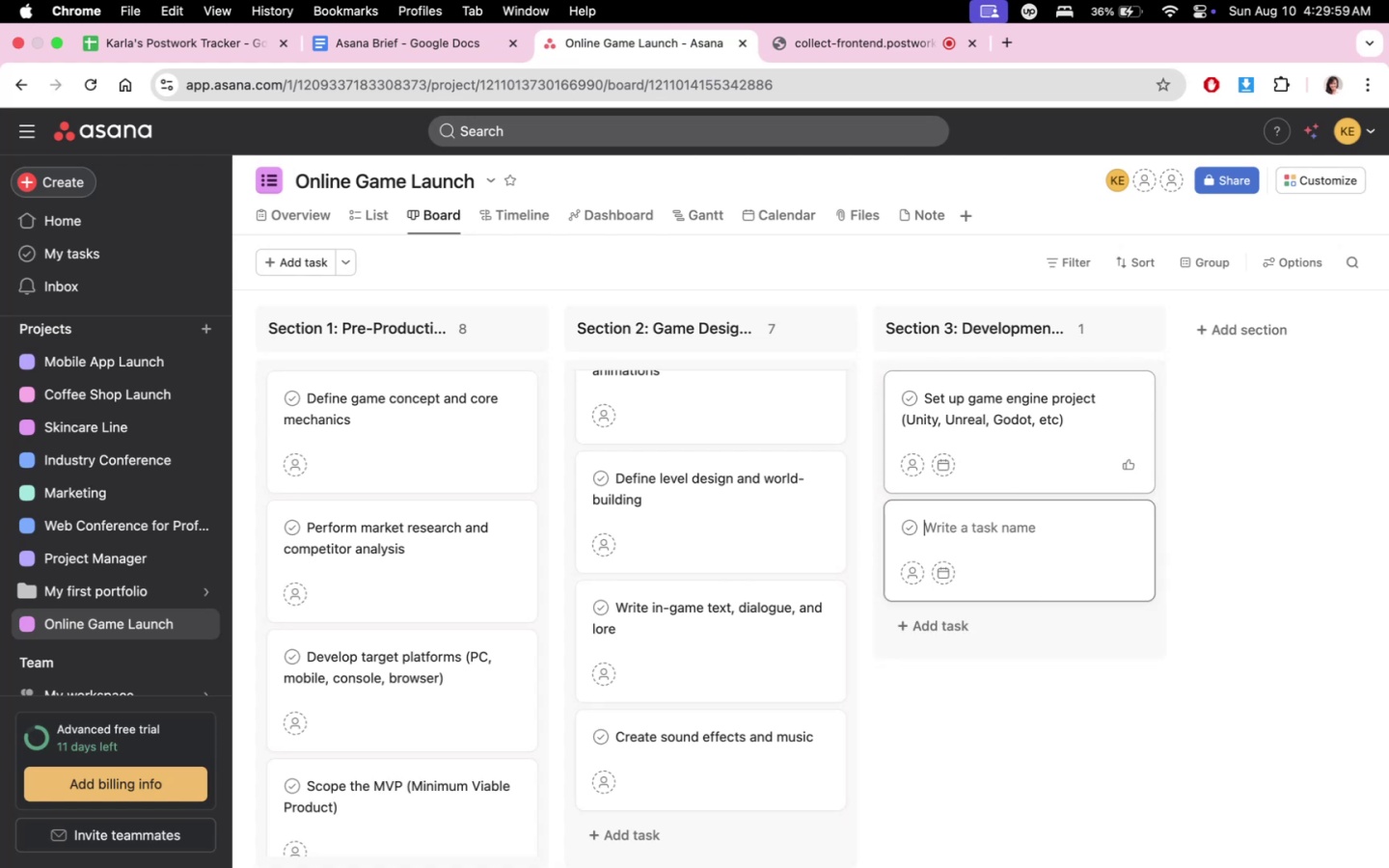 
type(Implement player controls and movement)
 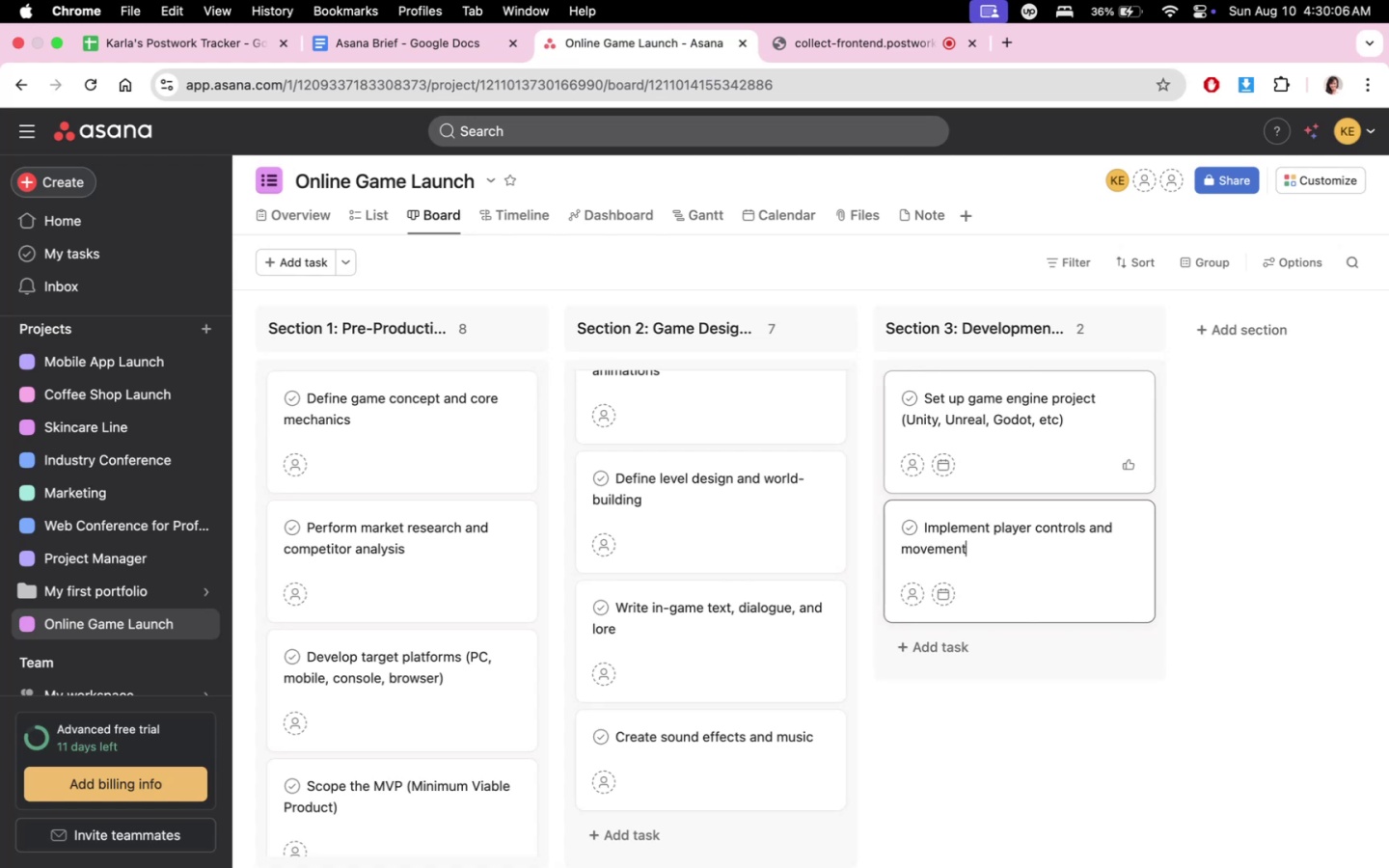 
key(Enter)
 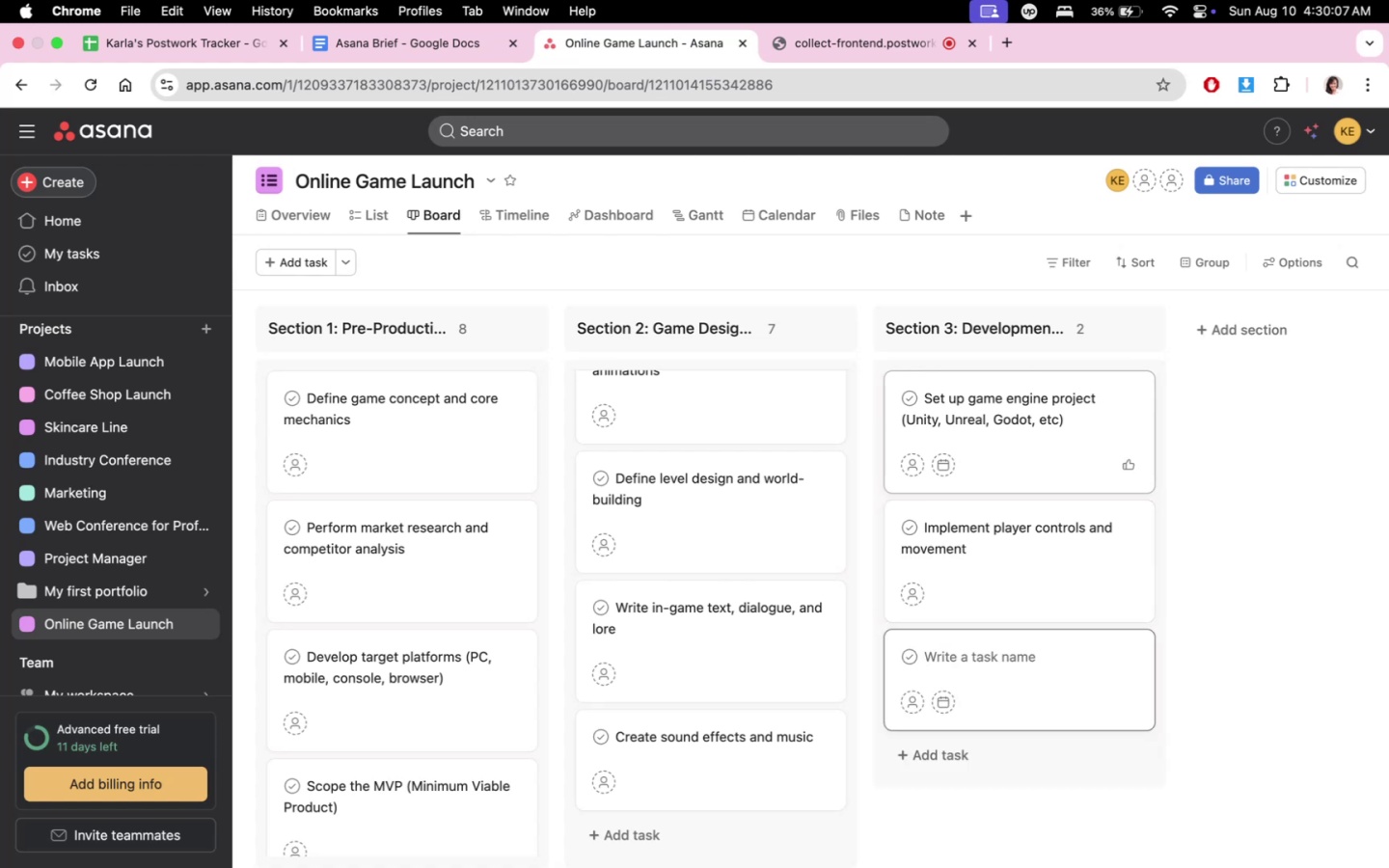 
type(Develop core gamelp)
key(Backspace)
key(Backspace)
type(play loop)
 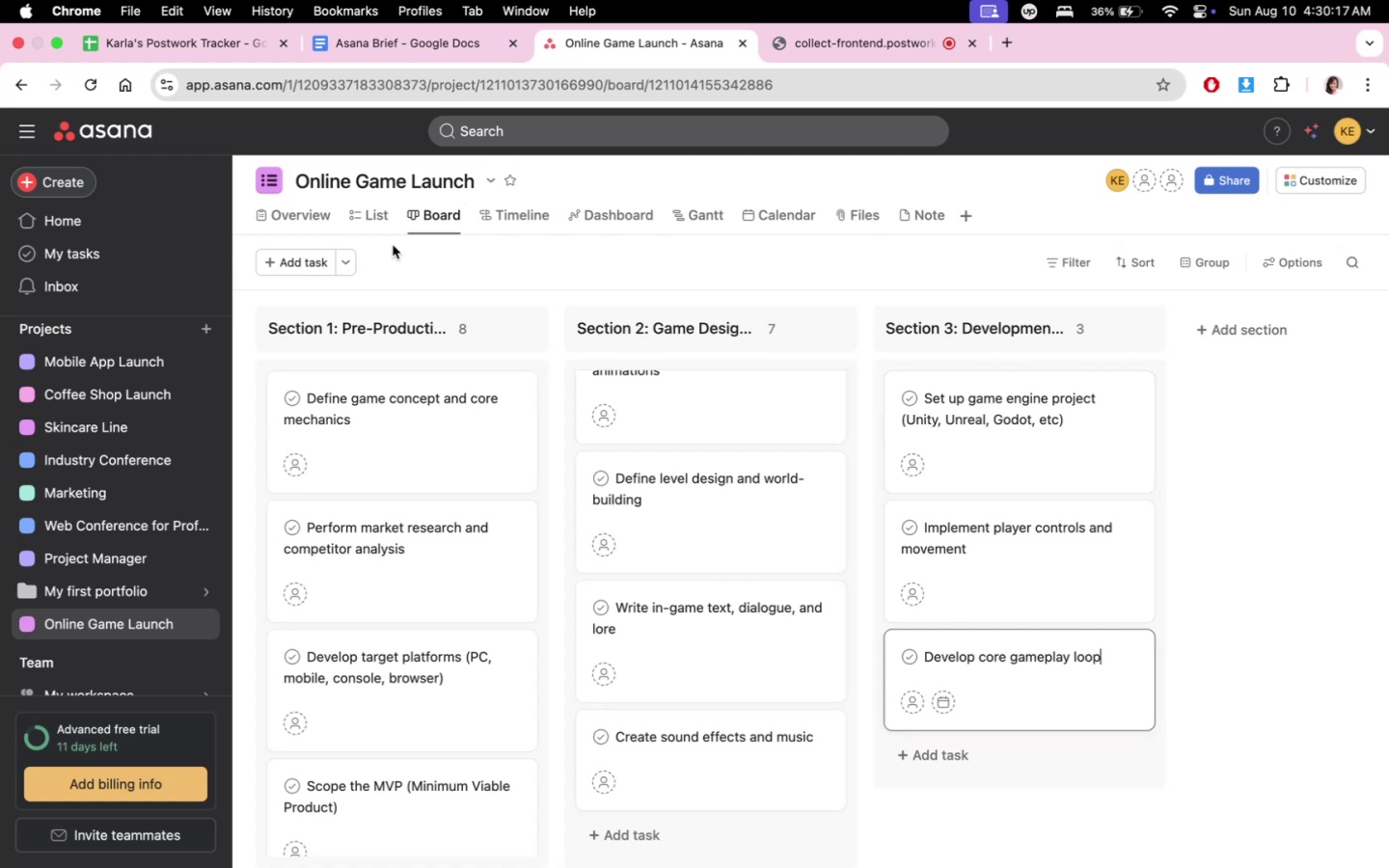 
left_click([378, 227])
 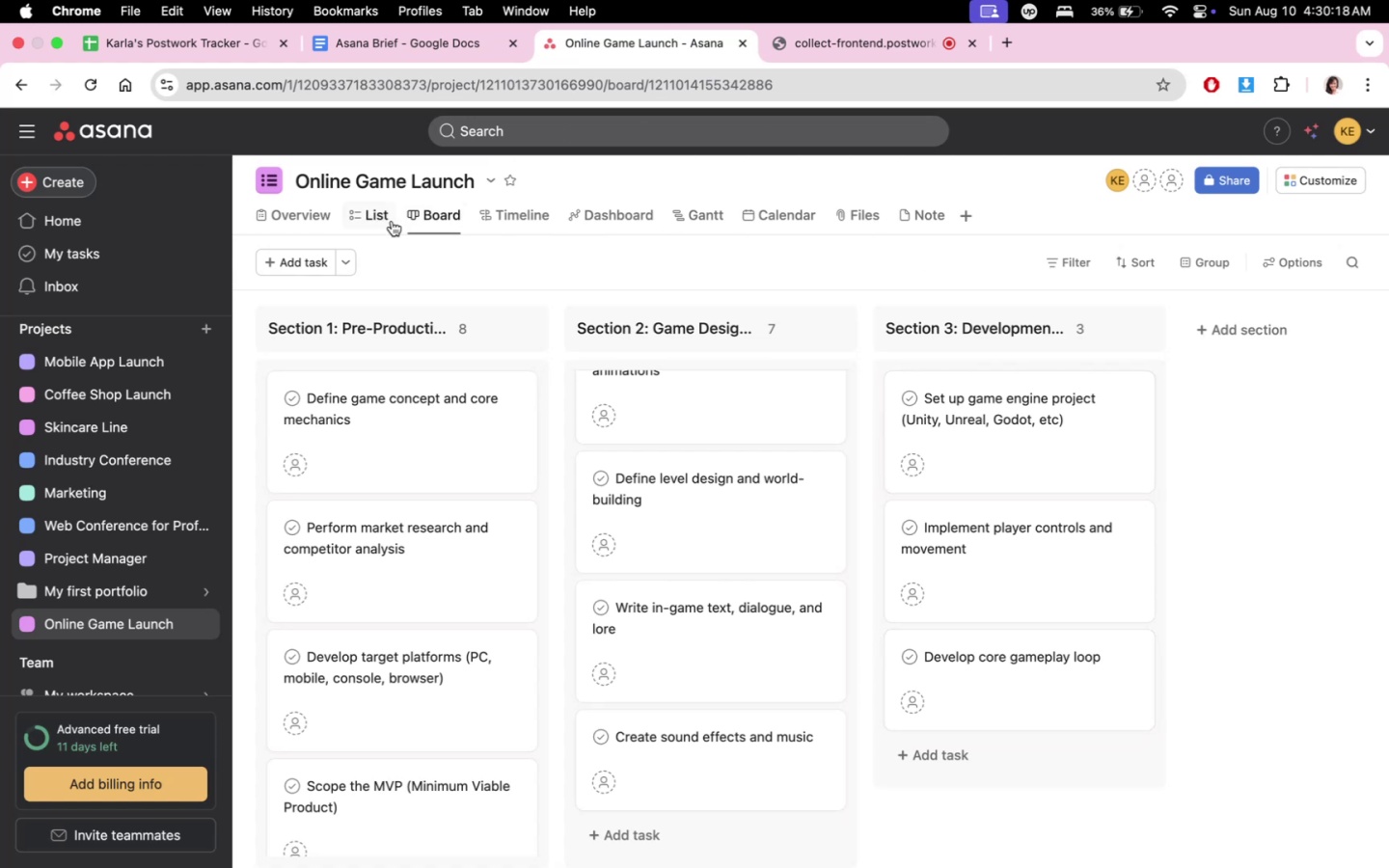 
left_click([381, 221])
 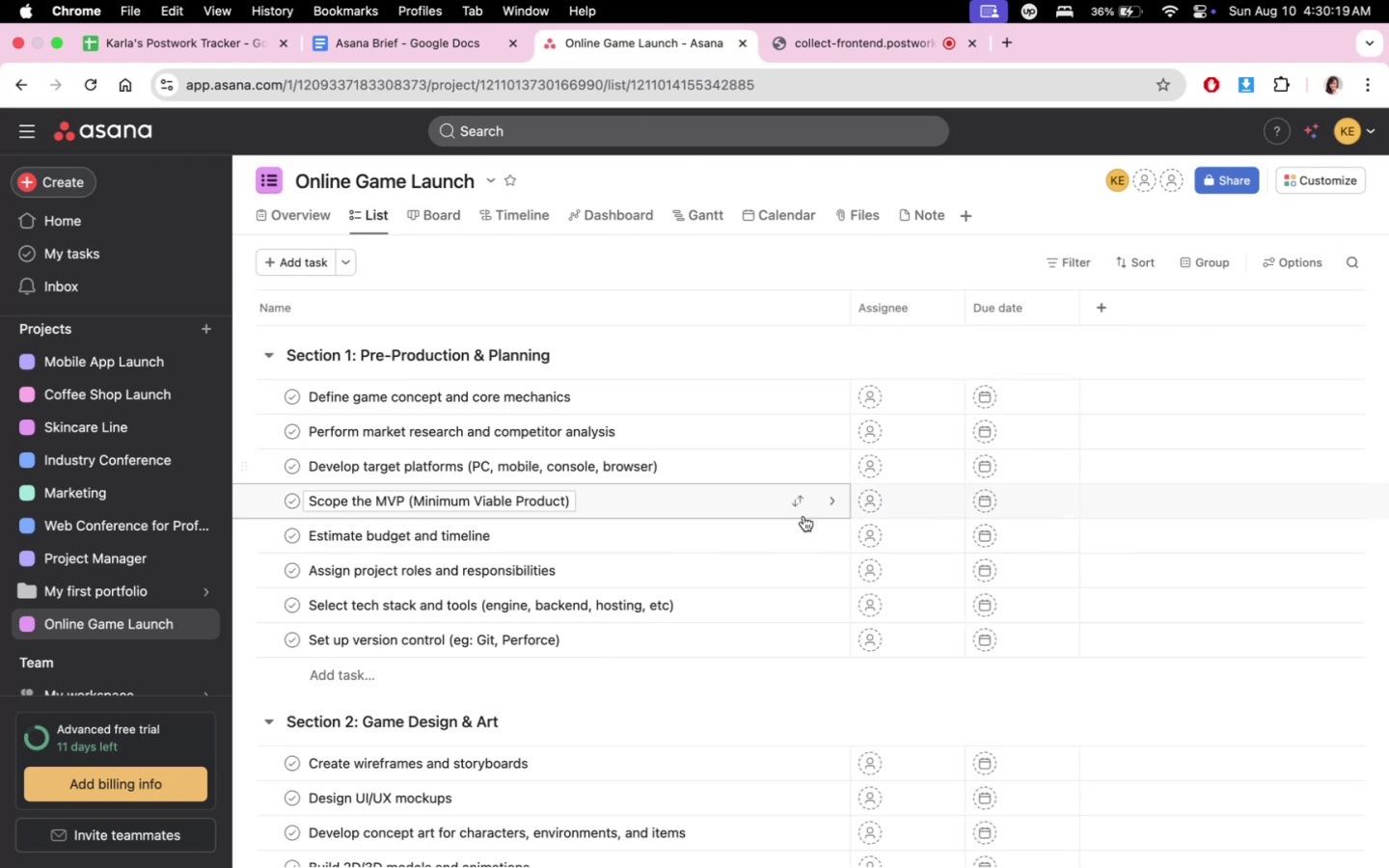 
scroll: coordinate [714, 700], scroll_direction: down, amount: 43.0
 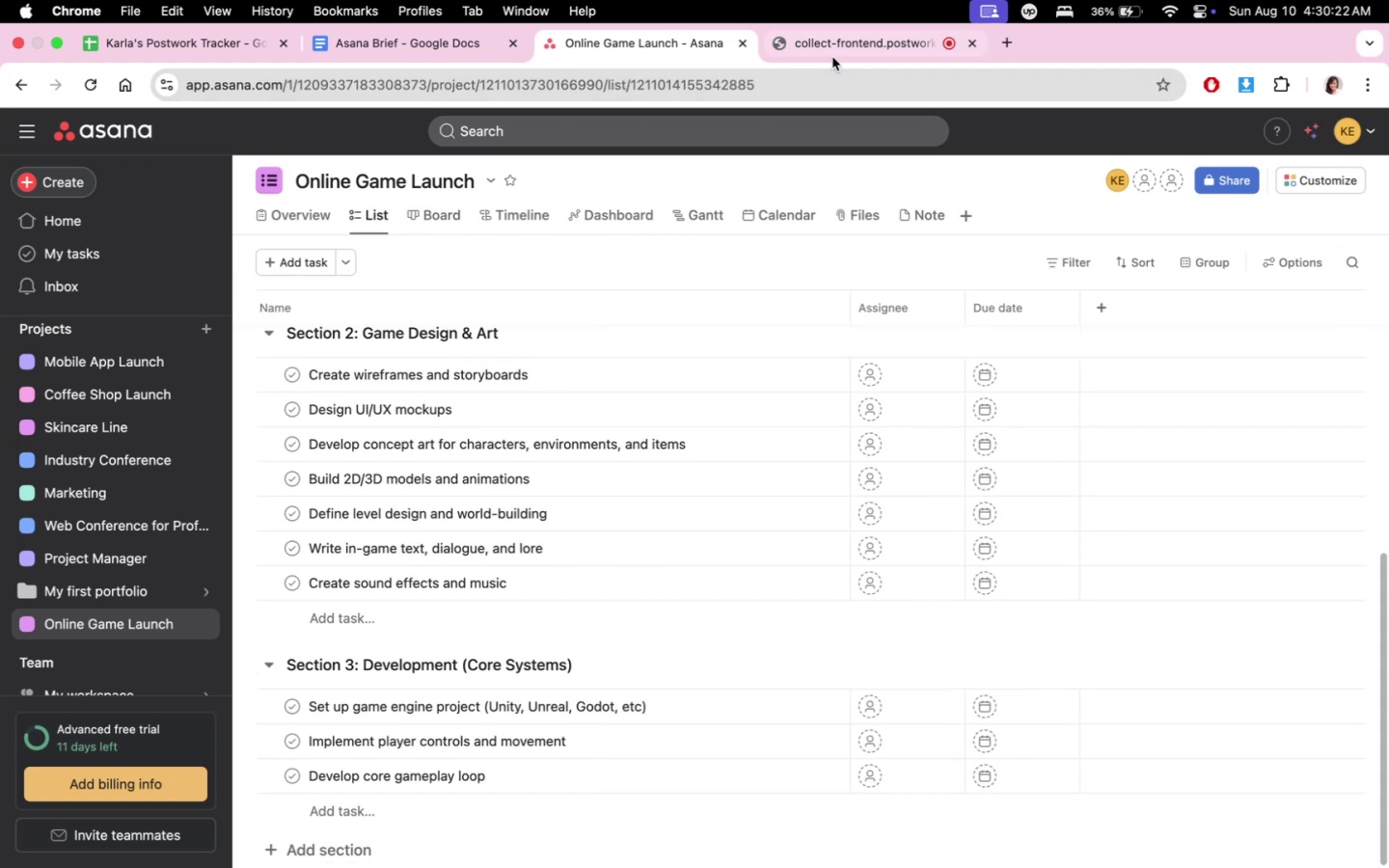 
left_click([832, 57])
 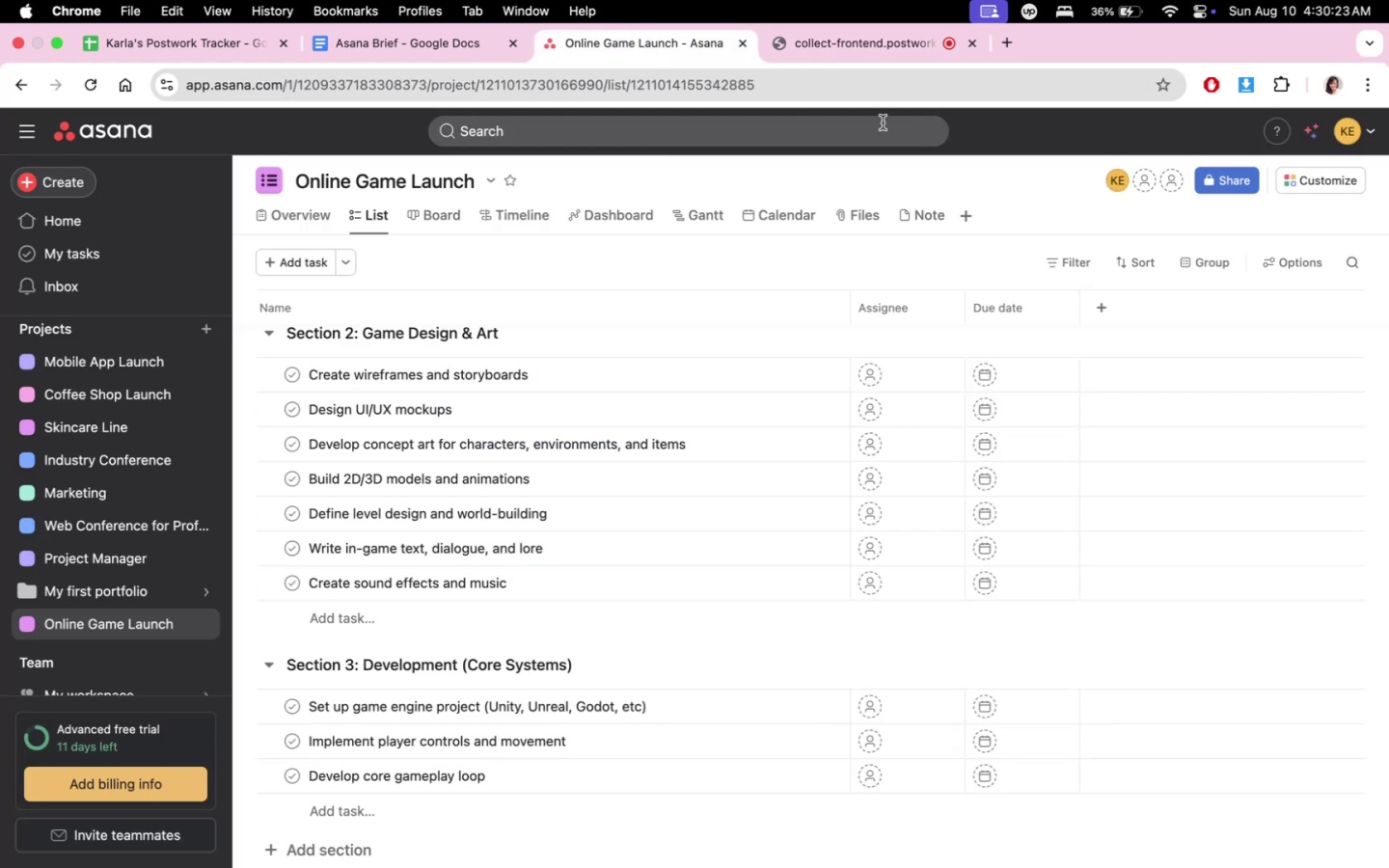 
scroll: coordinate [986, 677], scroll_direction: down, amount: 11.0
 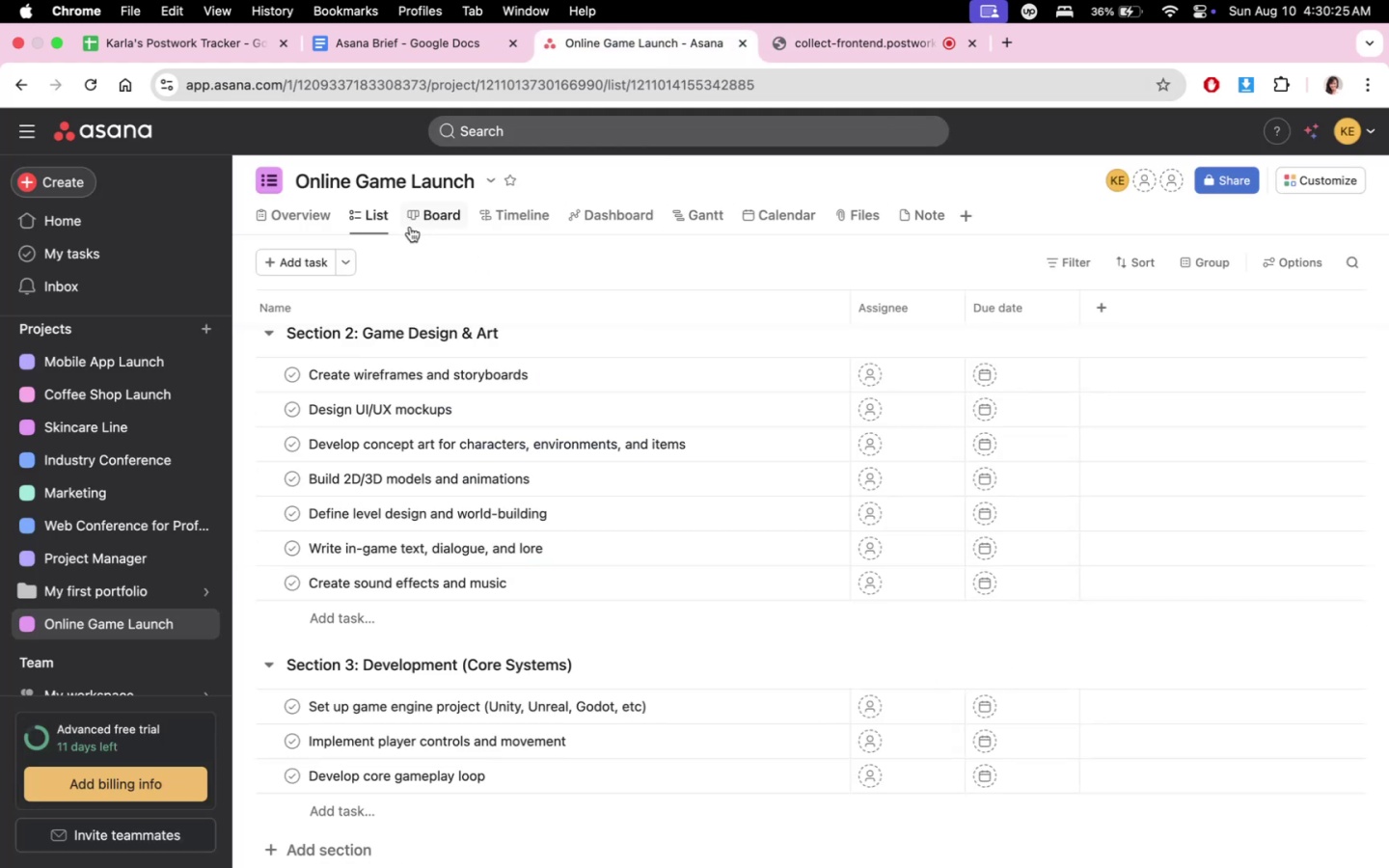 
left_click([410, 215])
 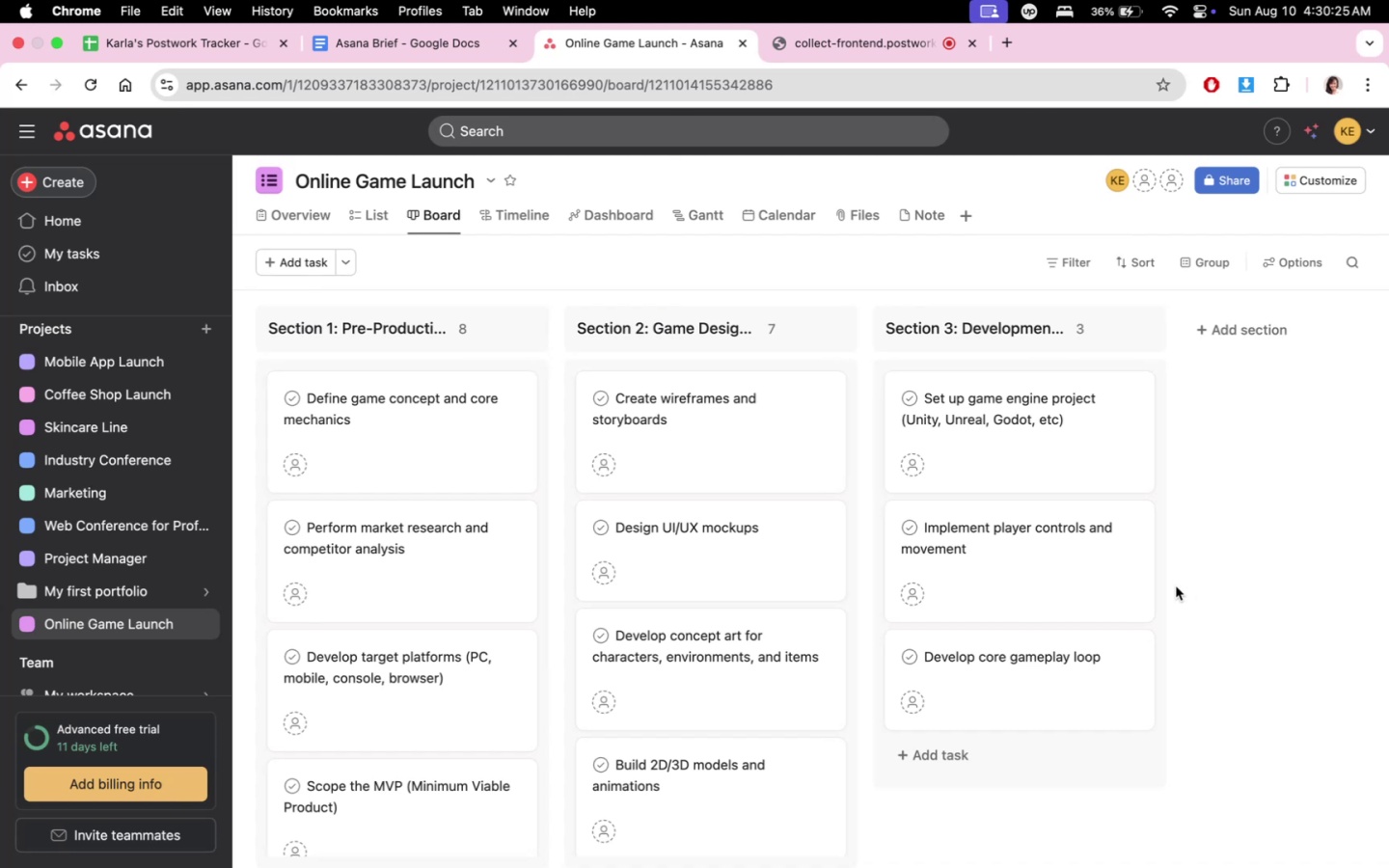 
scroll: coordinate [1054, 667], scroll_direction: down, amount: 3.0
 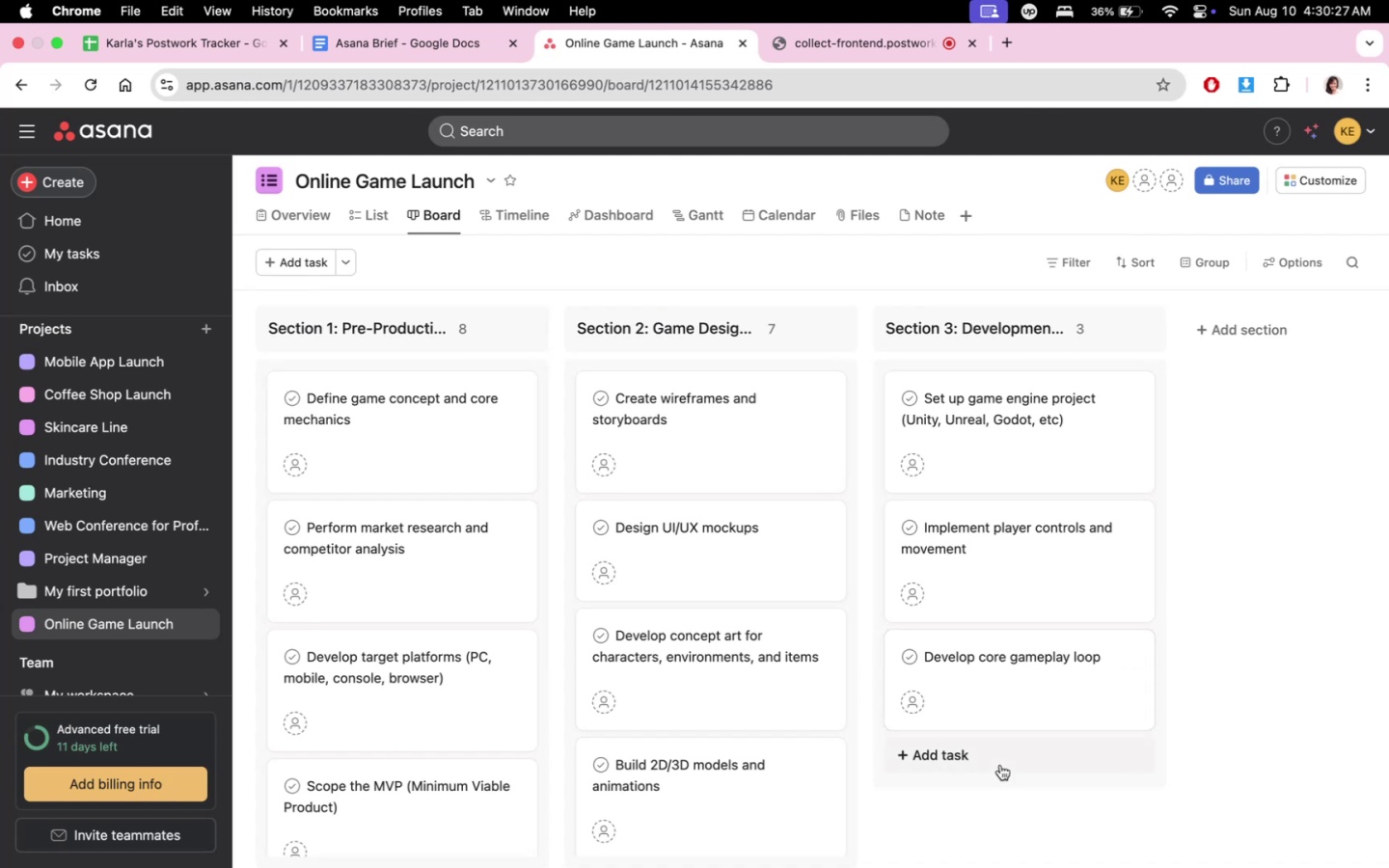 
left_click([999, 756])
 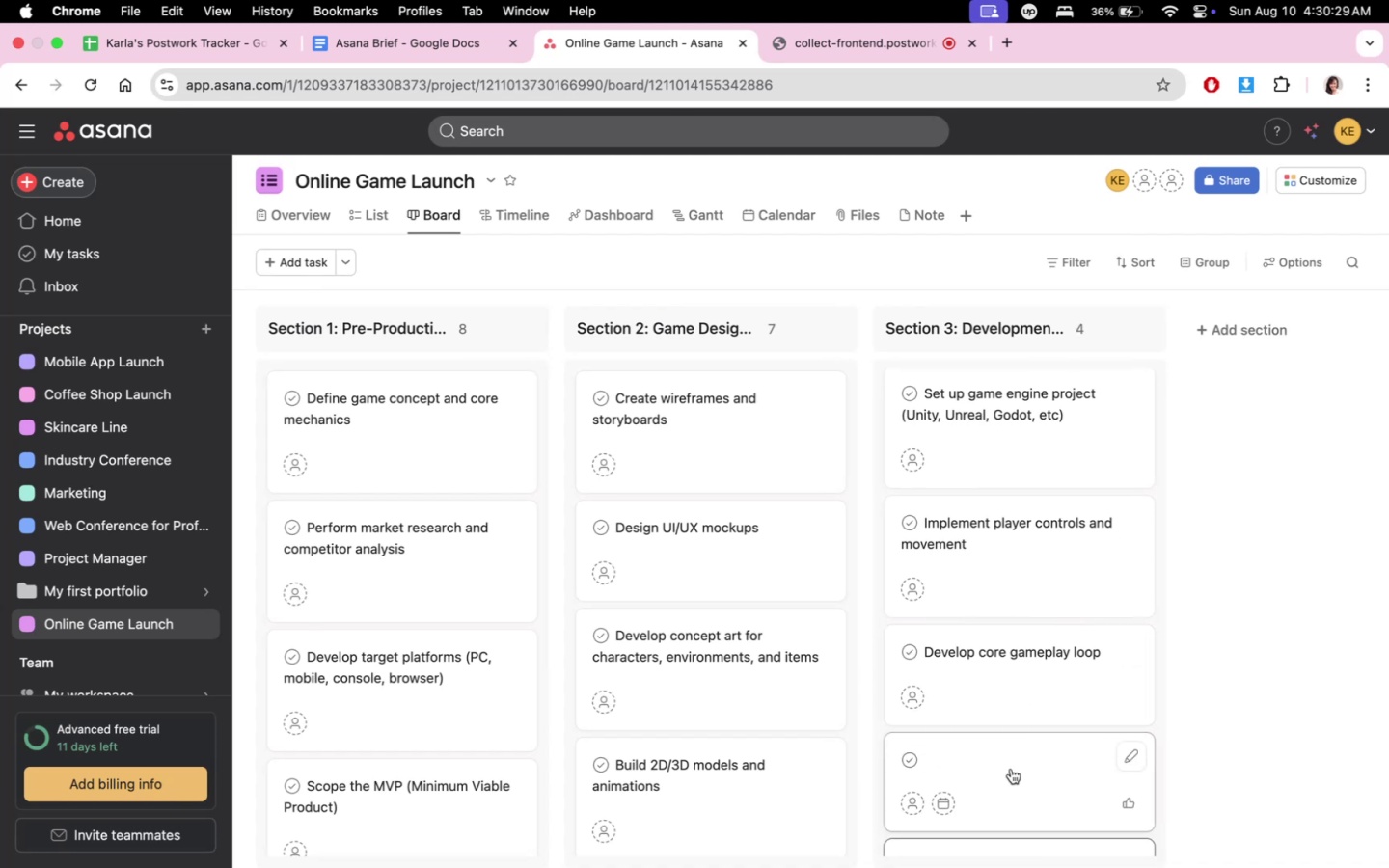 
scroll: coordinate [1007, 714], scroll_direction: down, amount: 4.0
 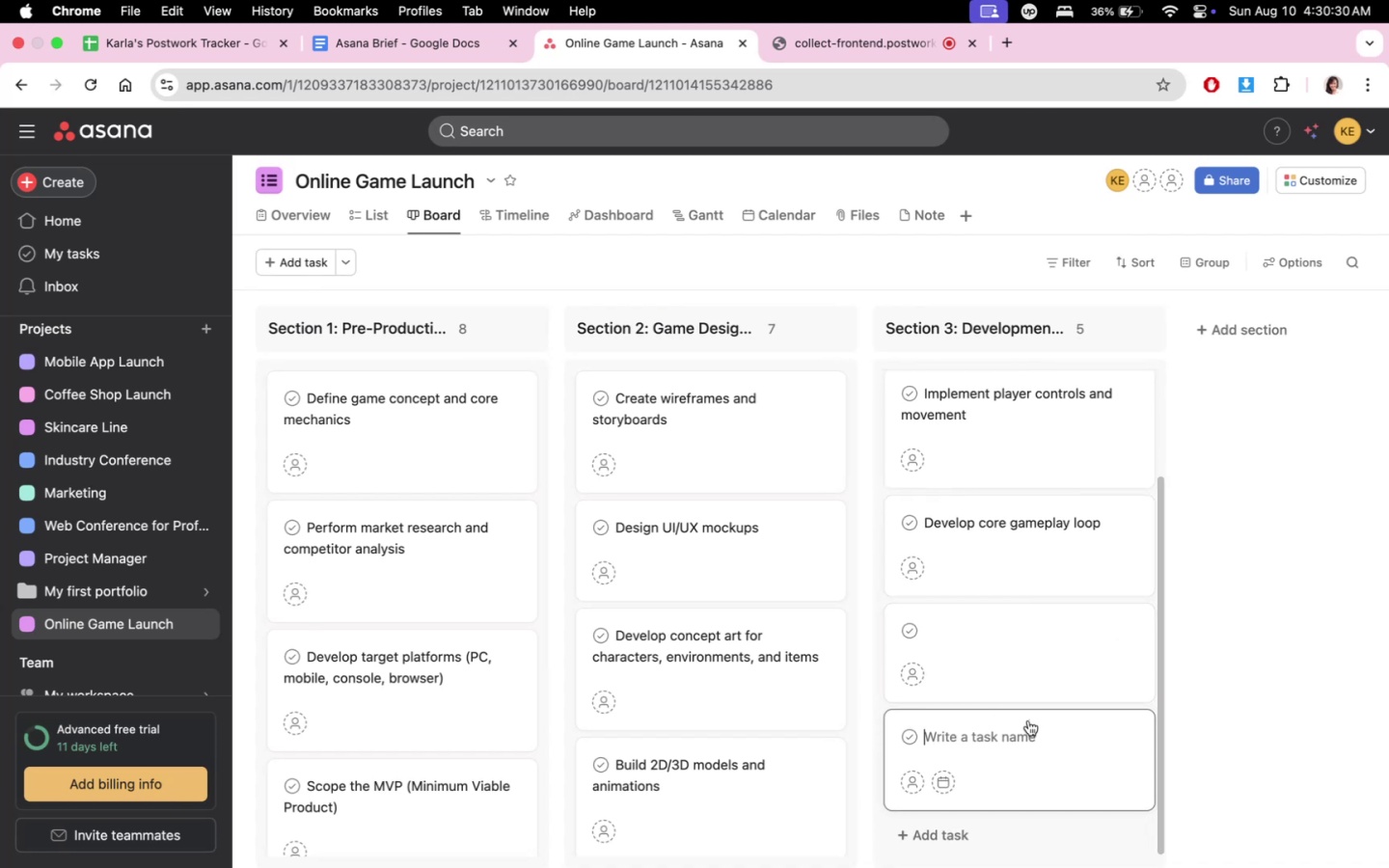 
type(Ce)
key(Backspace)
type(erat)
key(Backspace)
key(Backspace)
key(Backspace)
key(Backspace)
type(rate)
key(Backspace)
key(Backspace)
key(Backspace)
type(eate AI behaviors)
 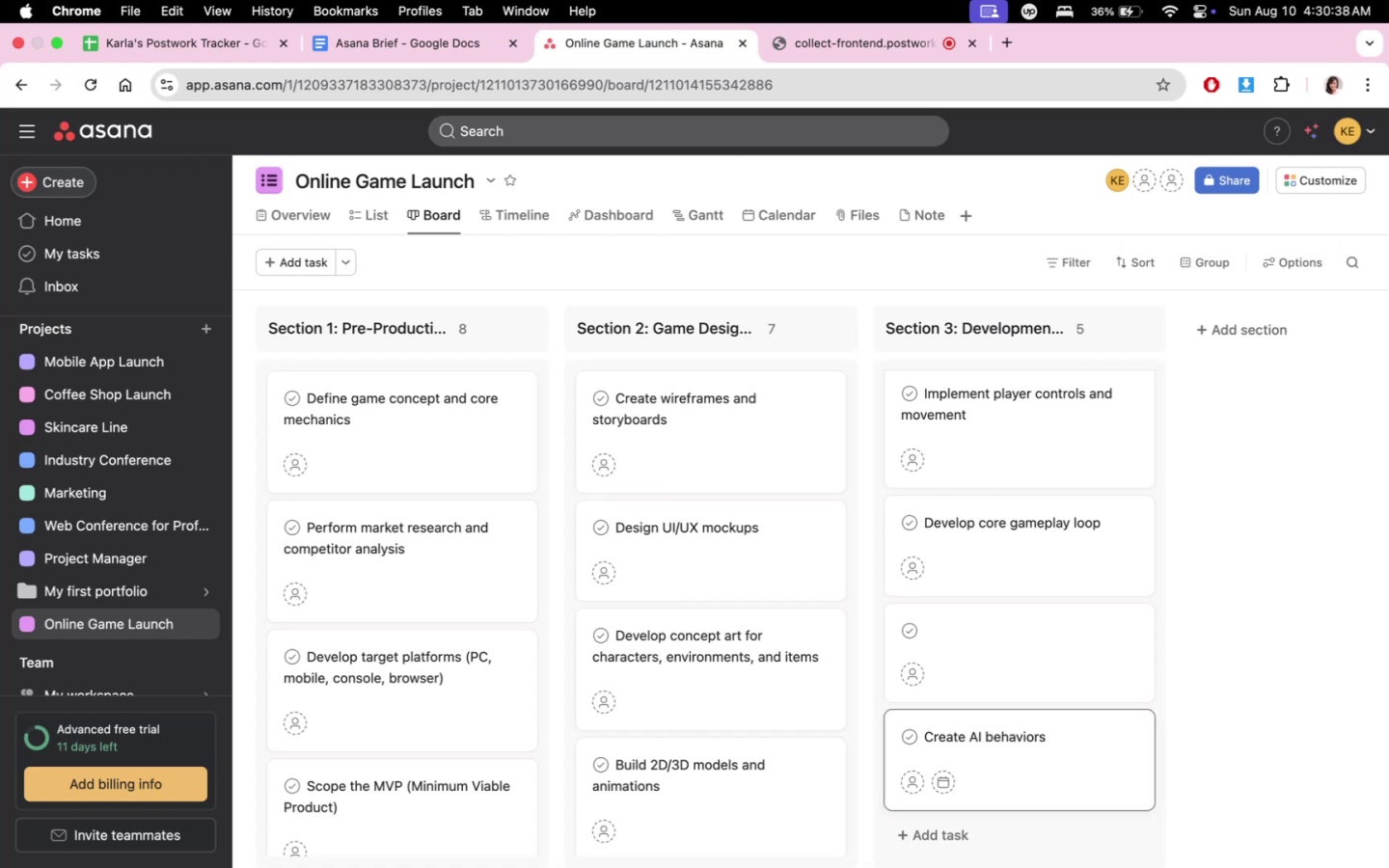 
wait(69.3)
 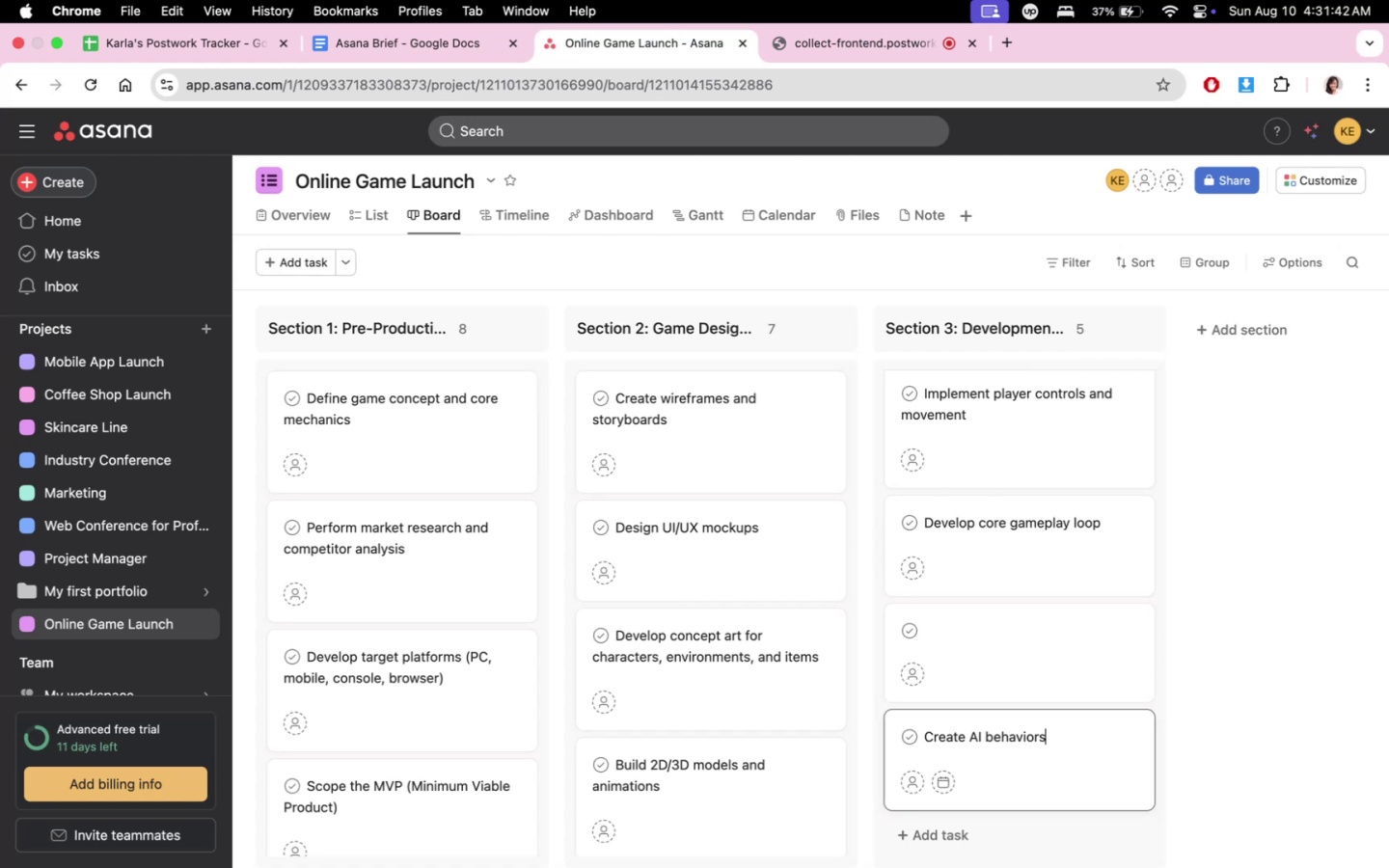 
key(Enter)
 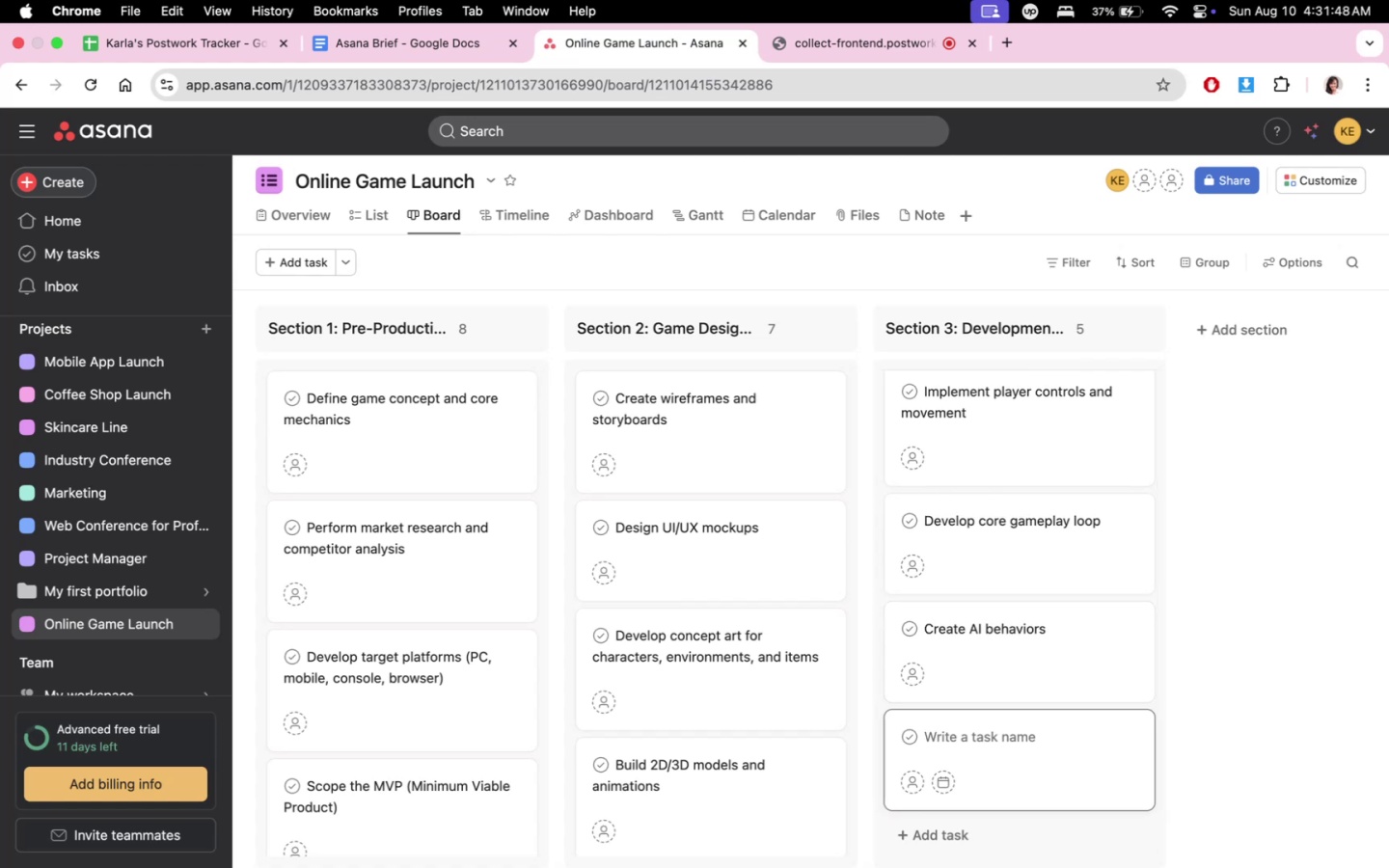 
type(Buil)
key(Backspace)
key(Backspace)
key(Backspace)
type(uild level.ma)
key(Backspace)
key(Backspace)
key(Backspace)
type(/map editor (if )
key(Backspace)
key(Backspace)
key(Backspace)
key(Backspace)
 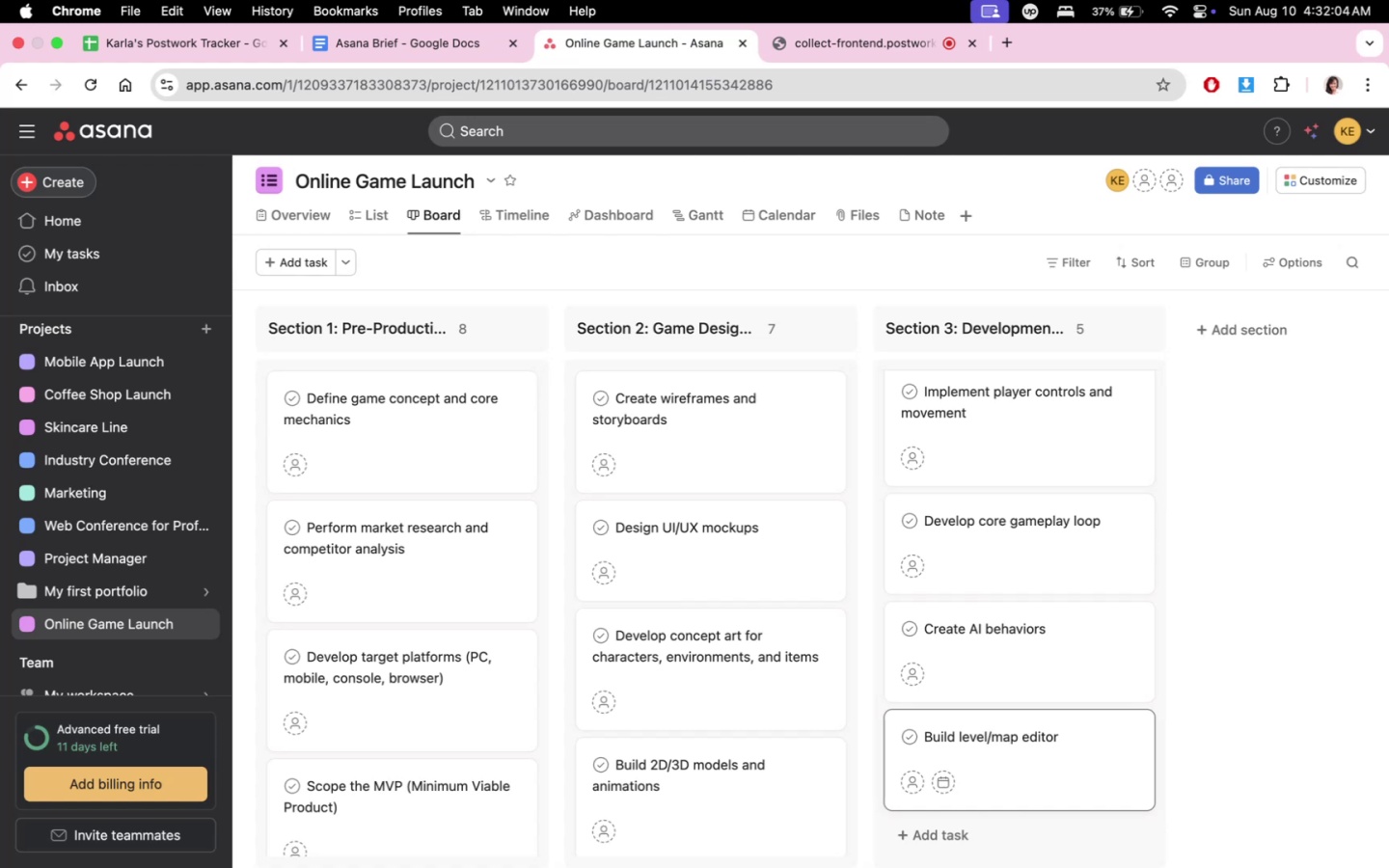 
wait(5.4)
 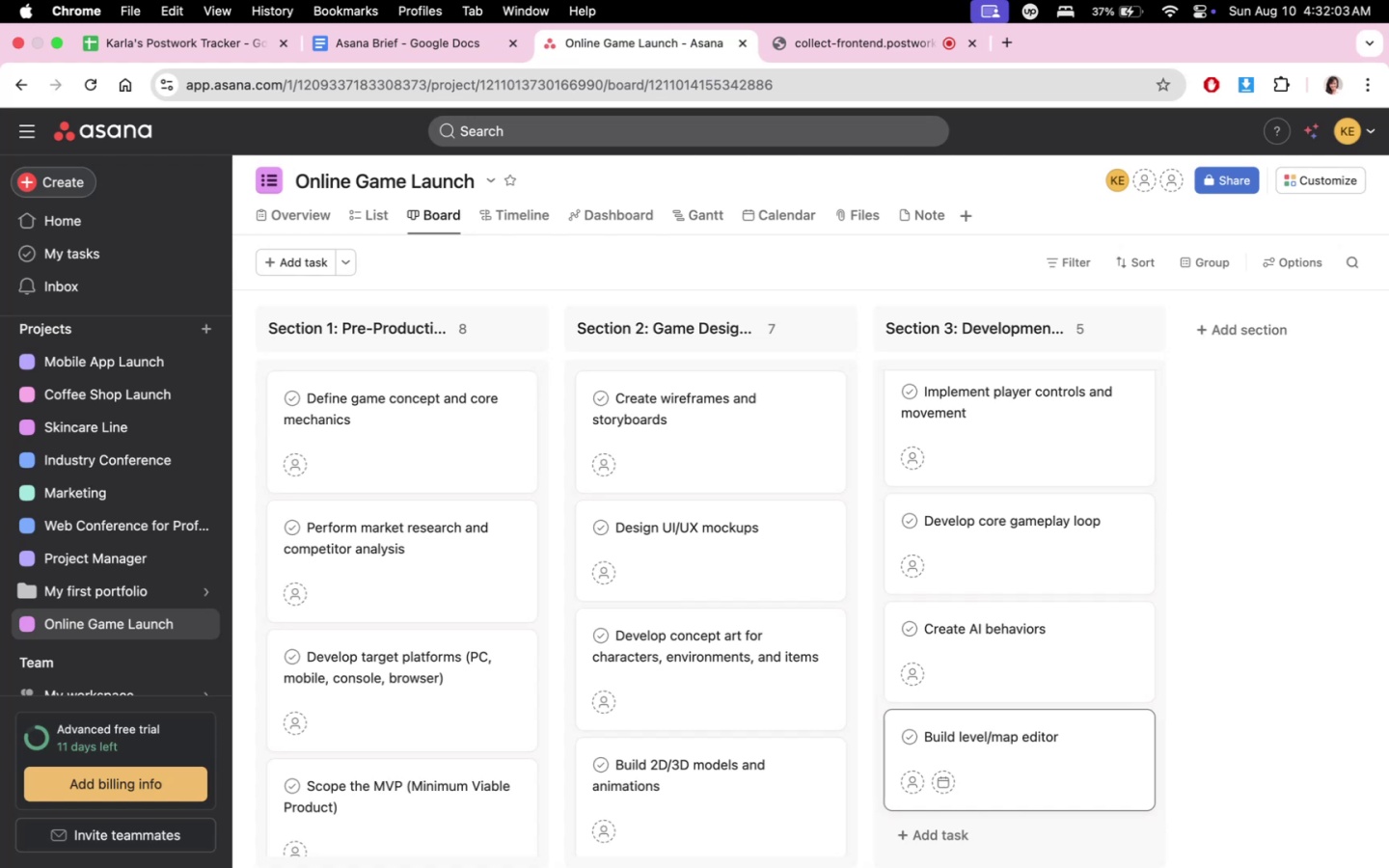 
key(Enter)
 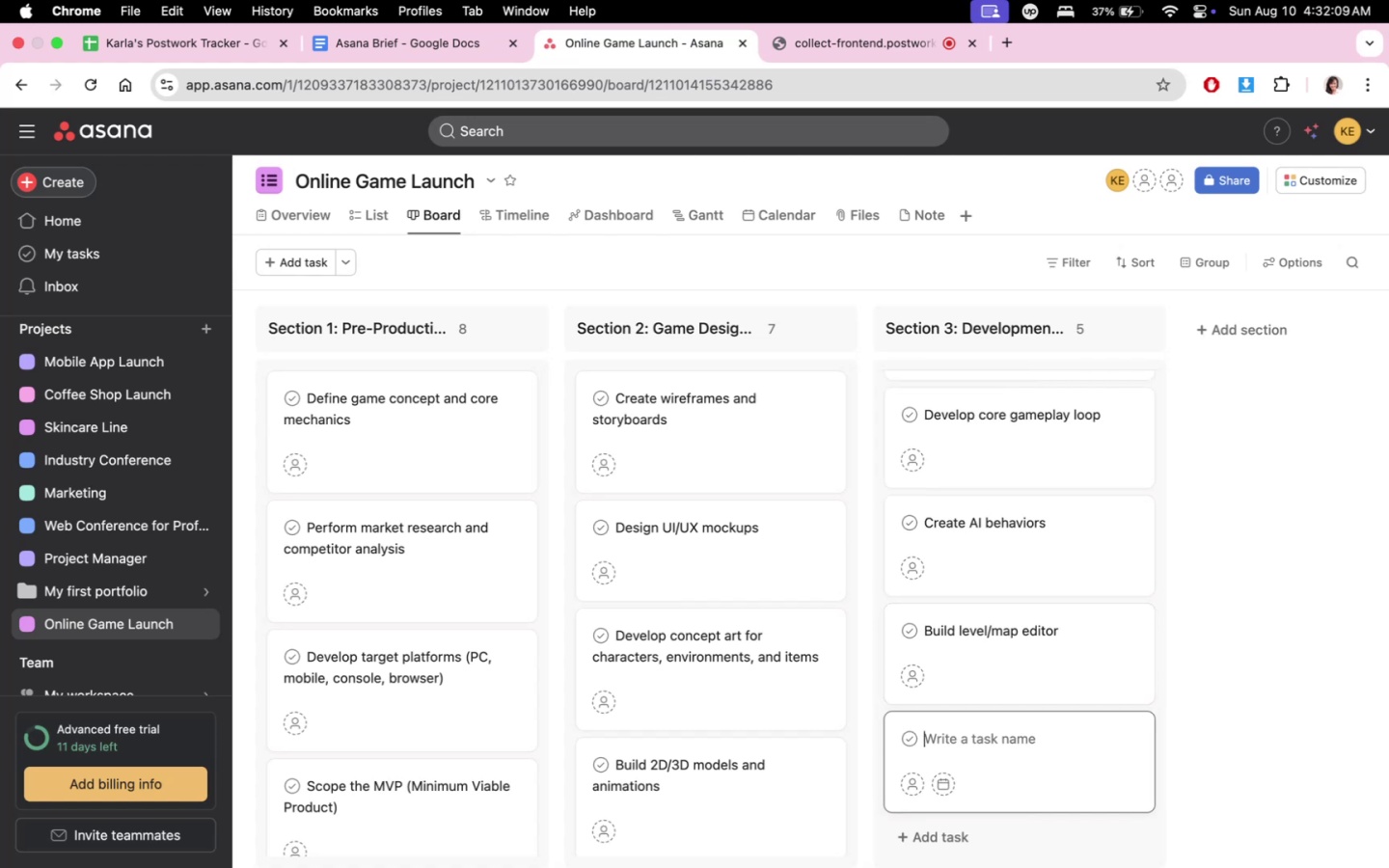 
type(Integrate game UI)
 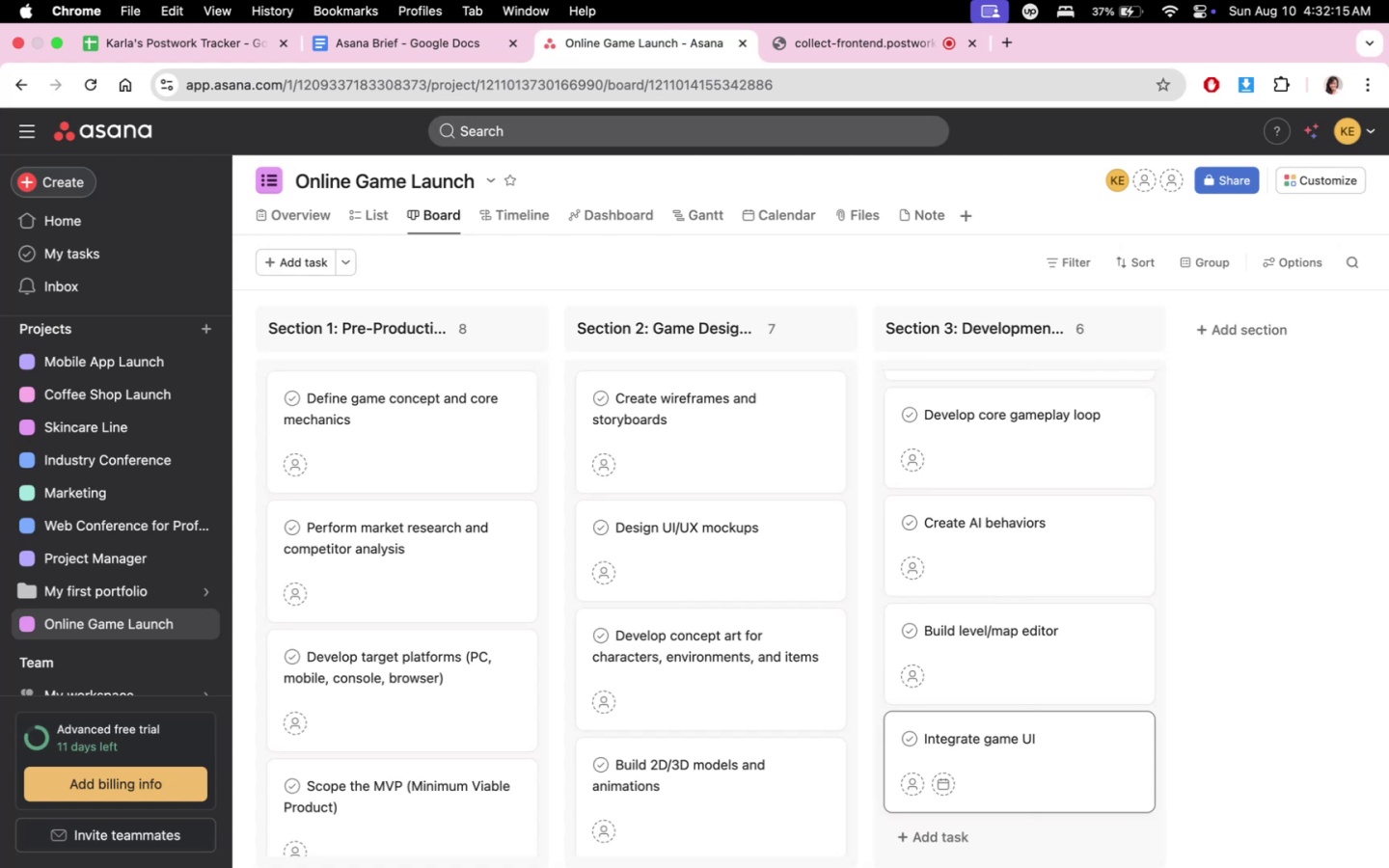 
wait(94.14)
 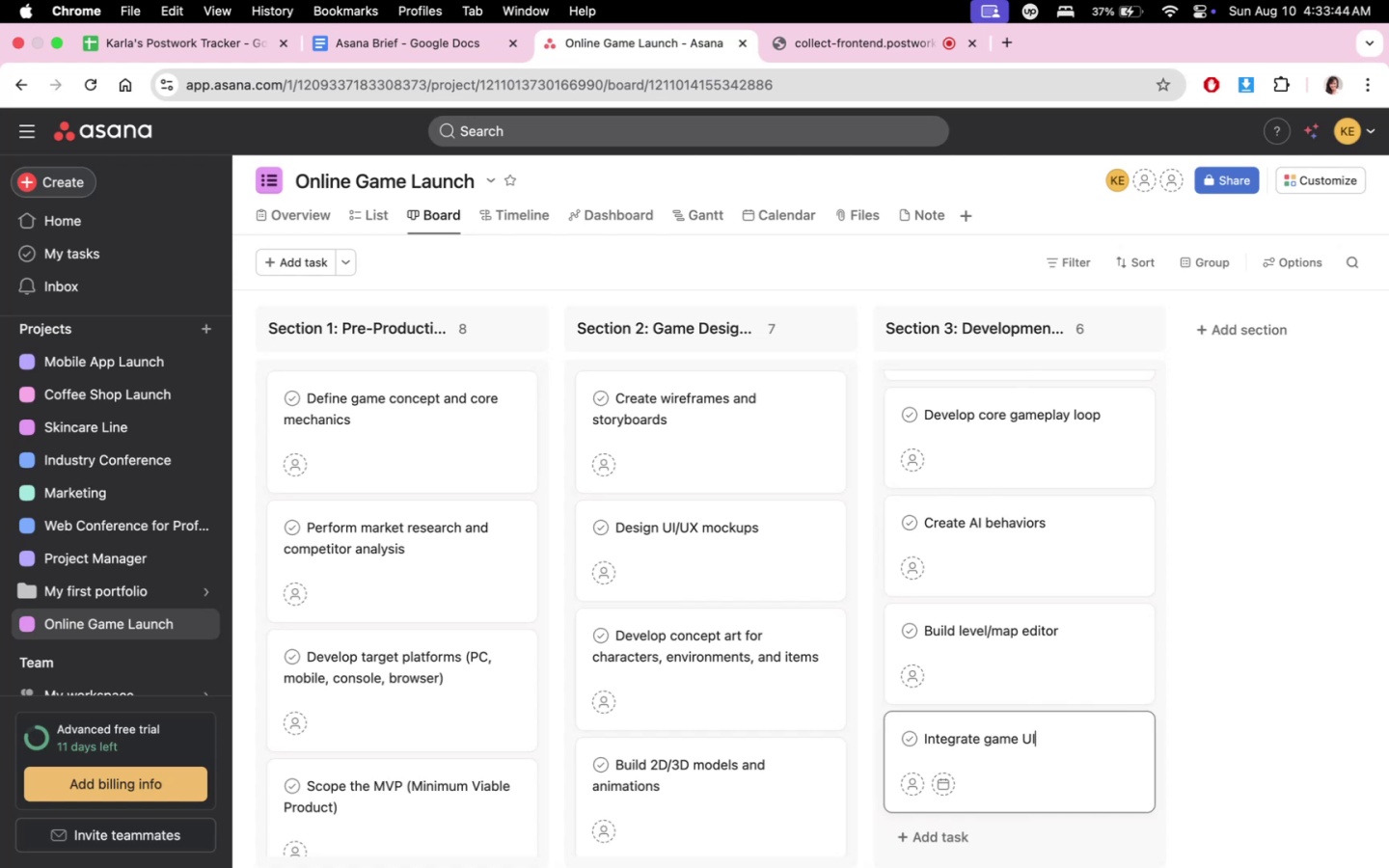 
type( (menus, HUD, inventory))
 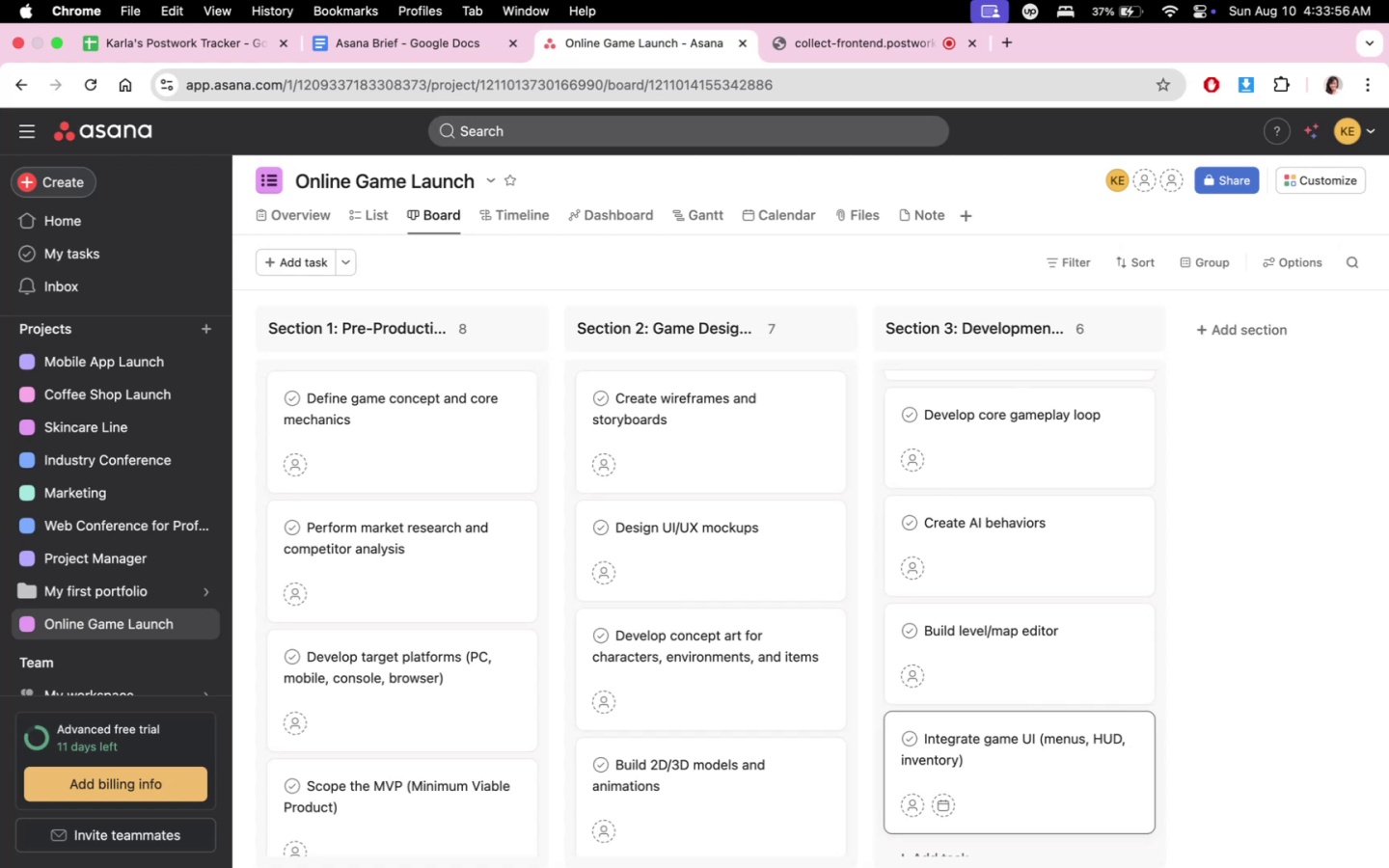 
key(Enter)
 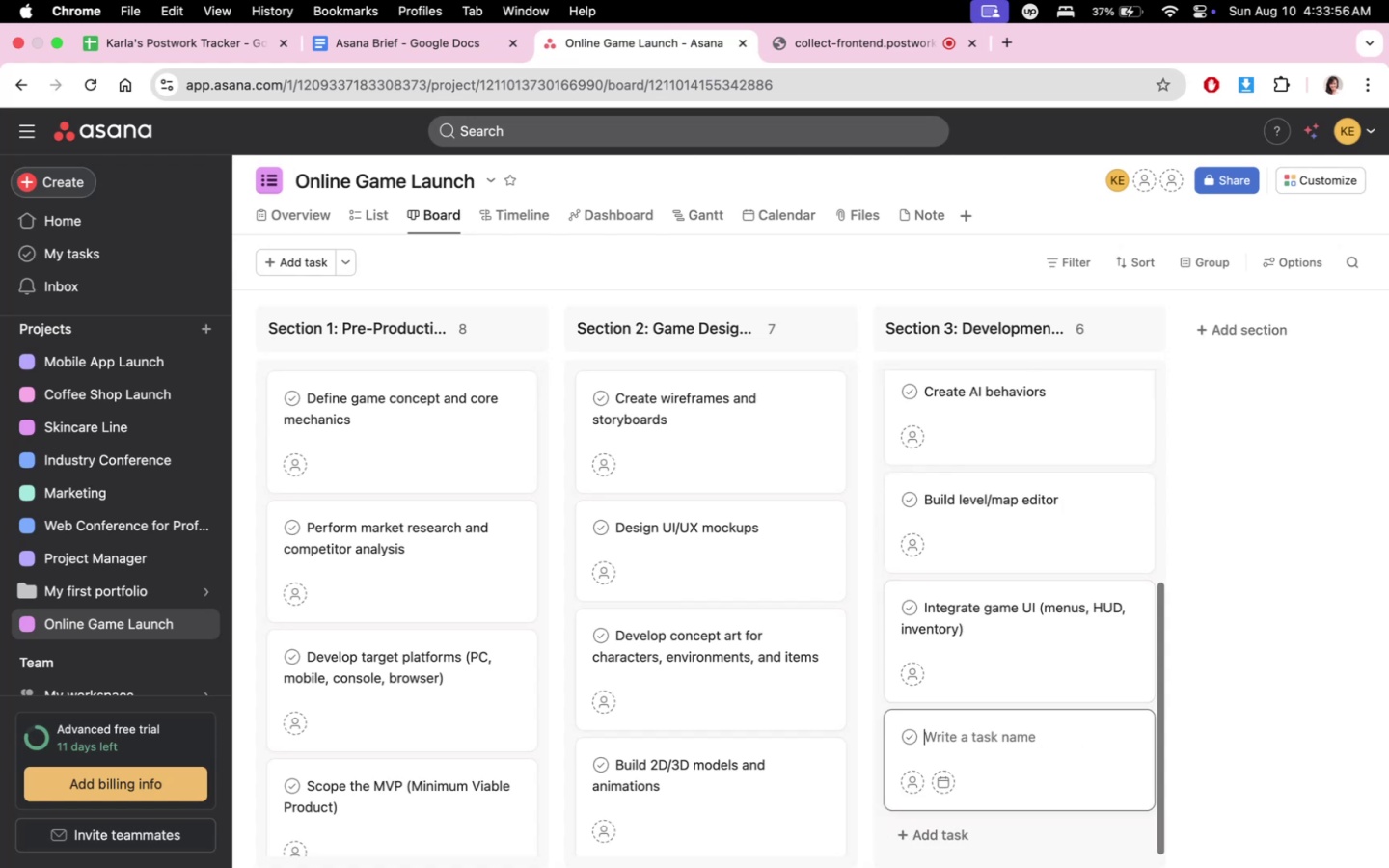 
type(Implement save.)
key(Backspace)
type(/)
 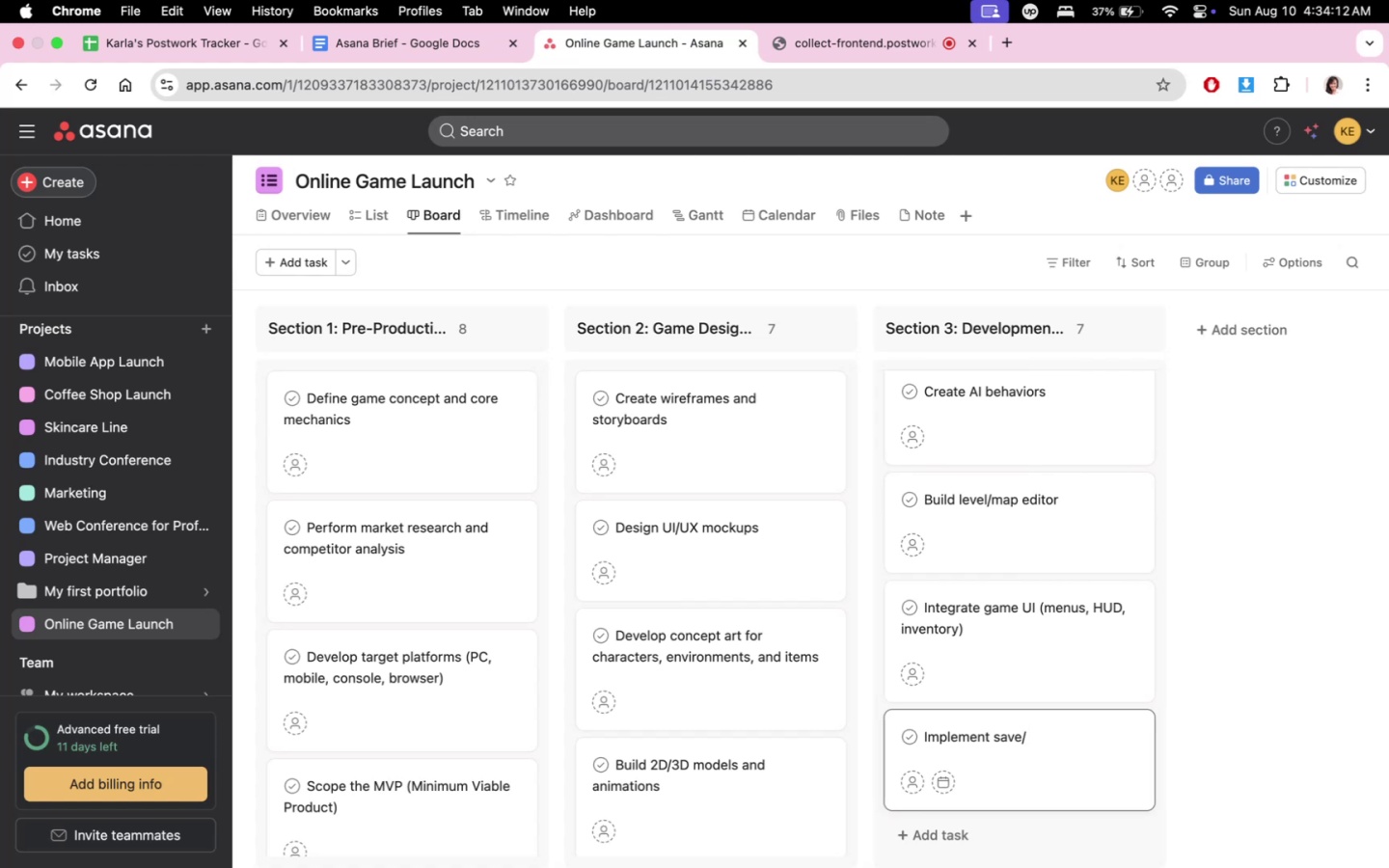 
wait(14.87)
 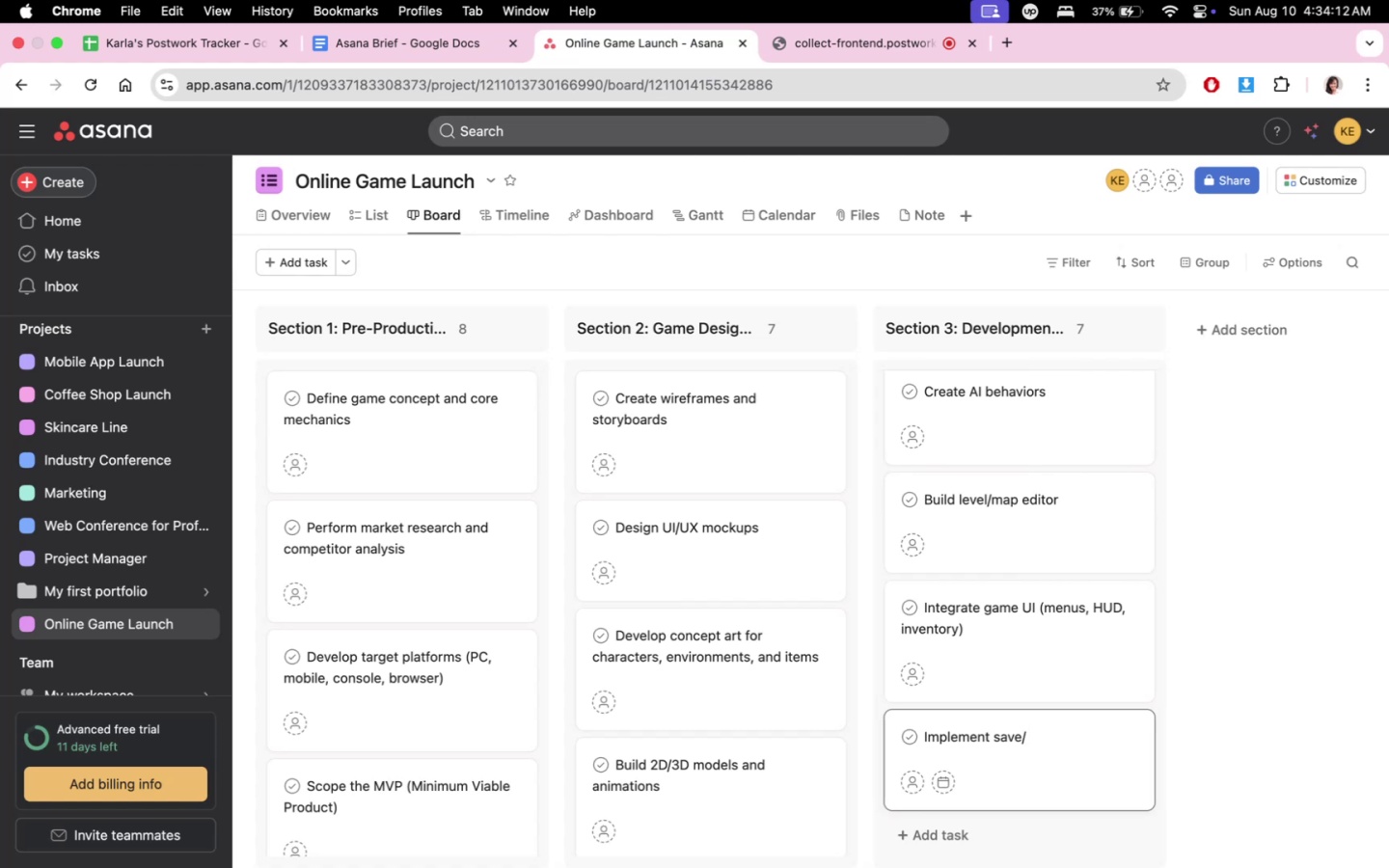 
type(load system)
 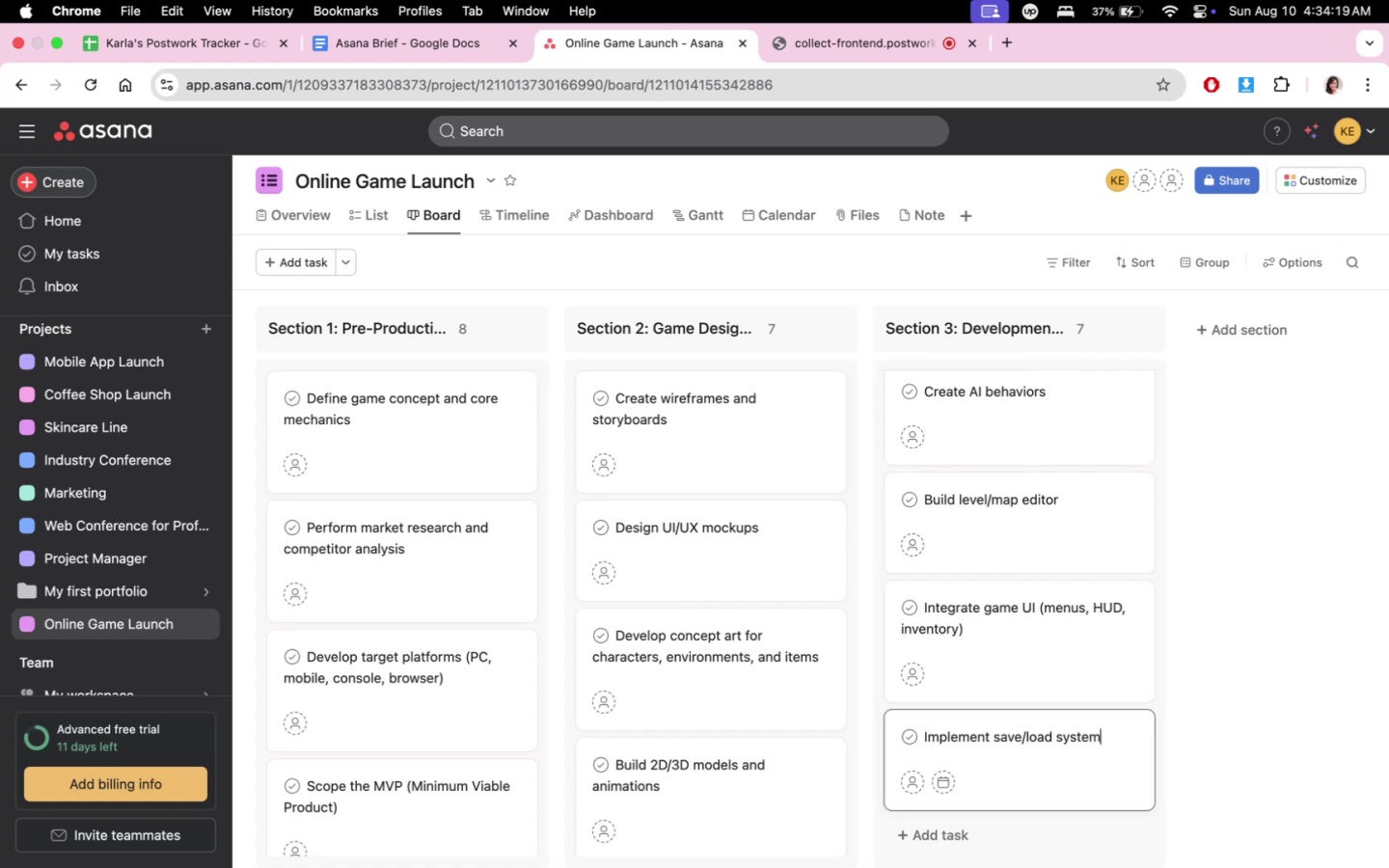 
key(Enter)
 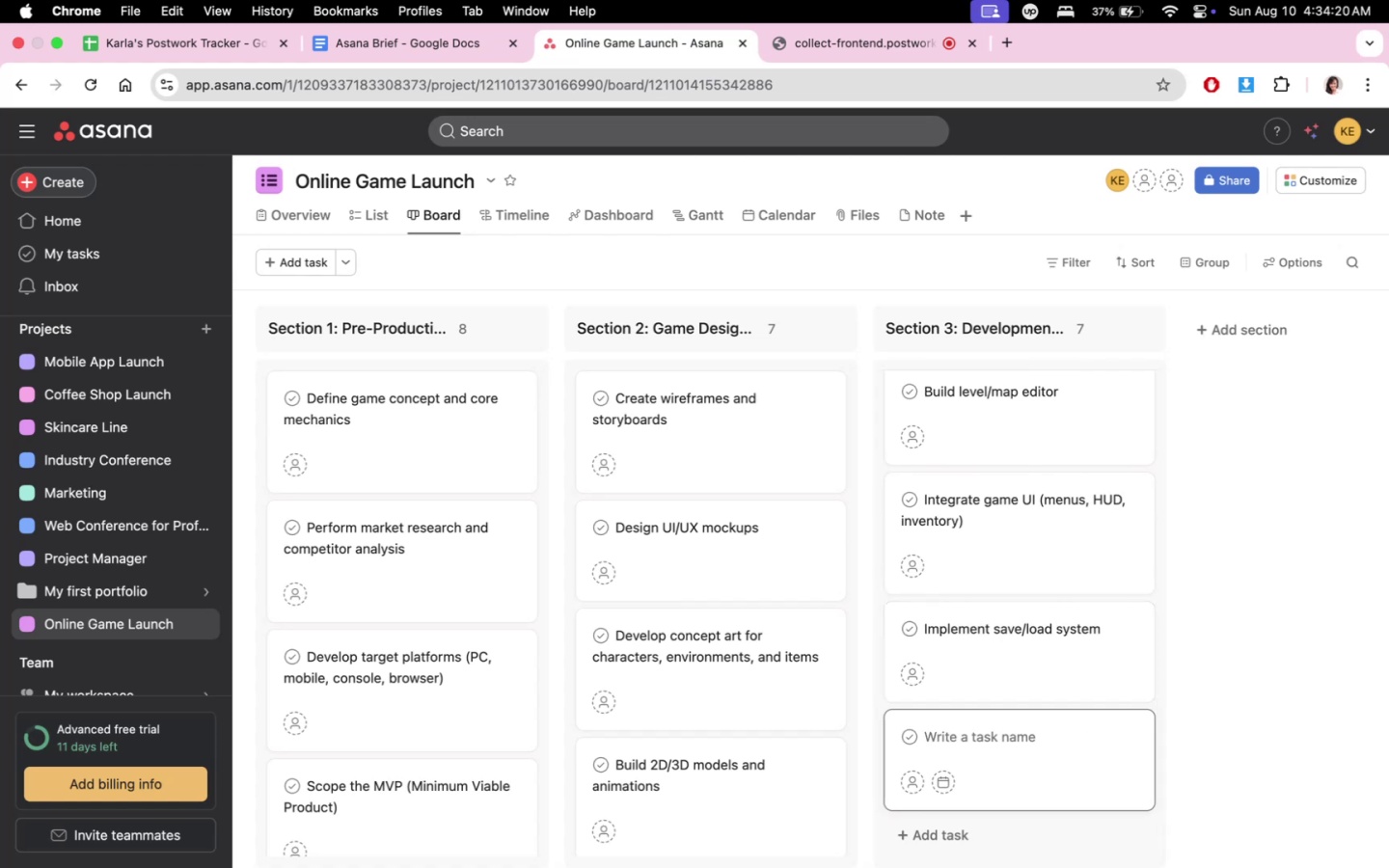 
type(Integrate )
 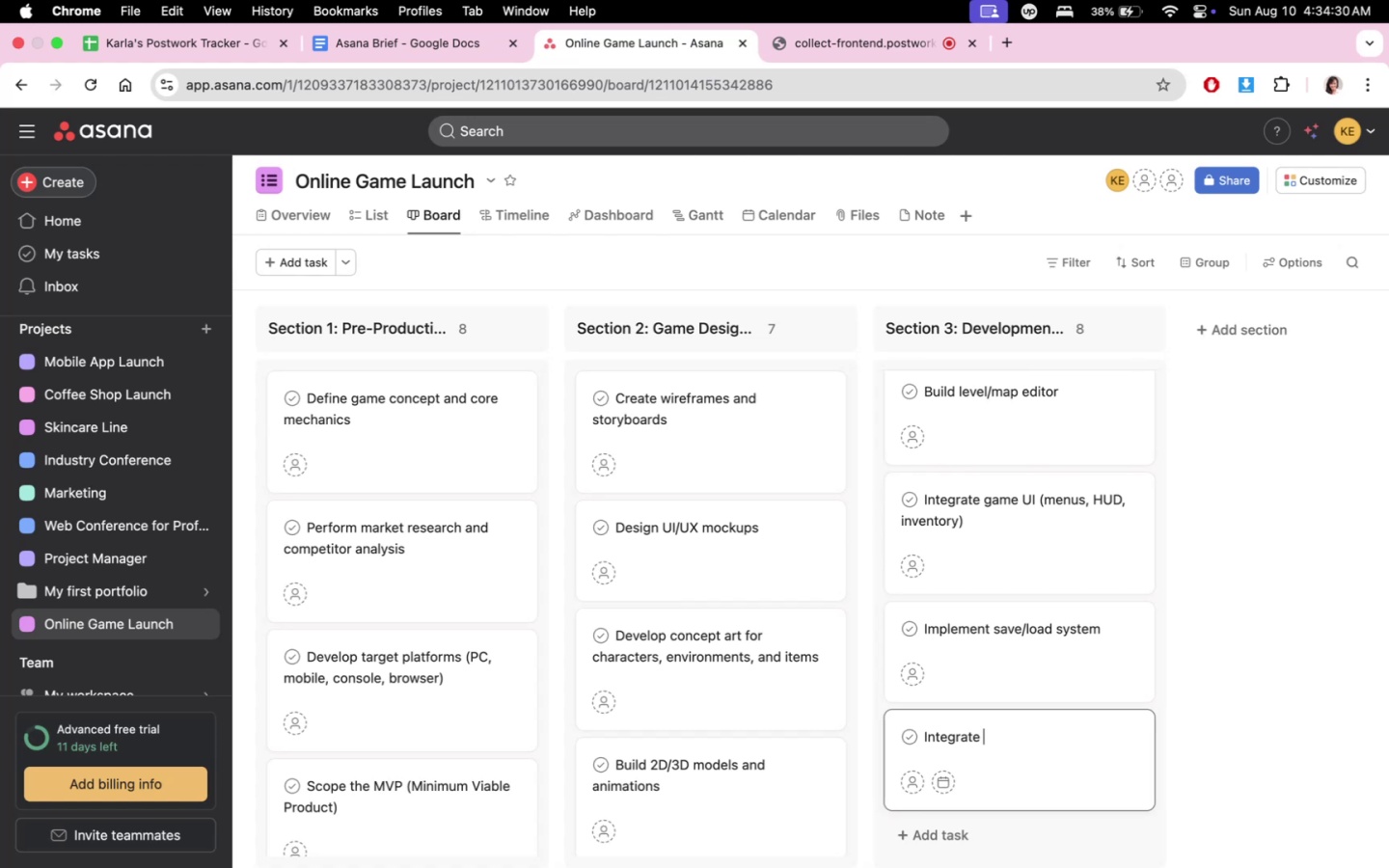 
wait(13.13)
 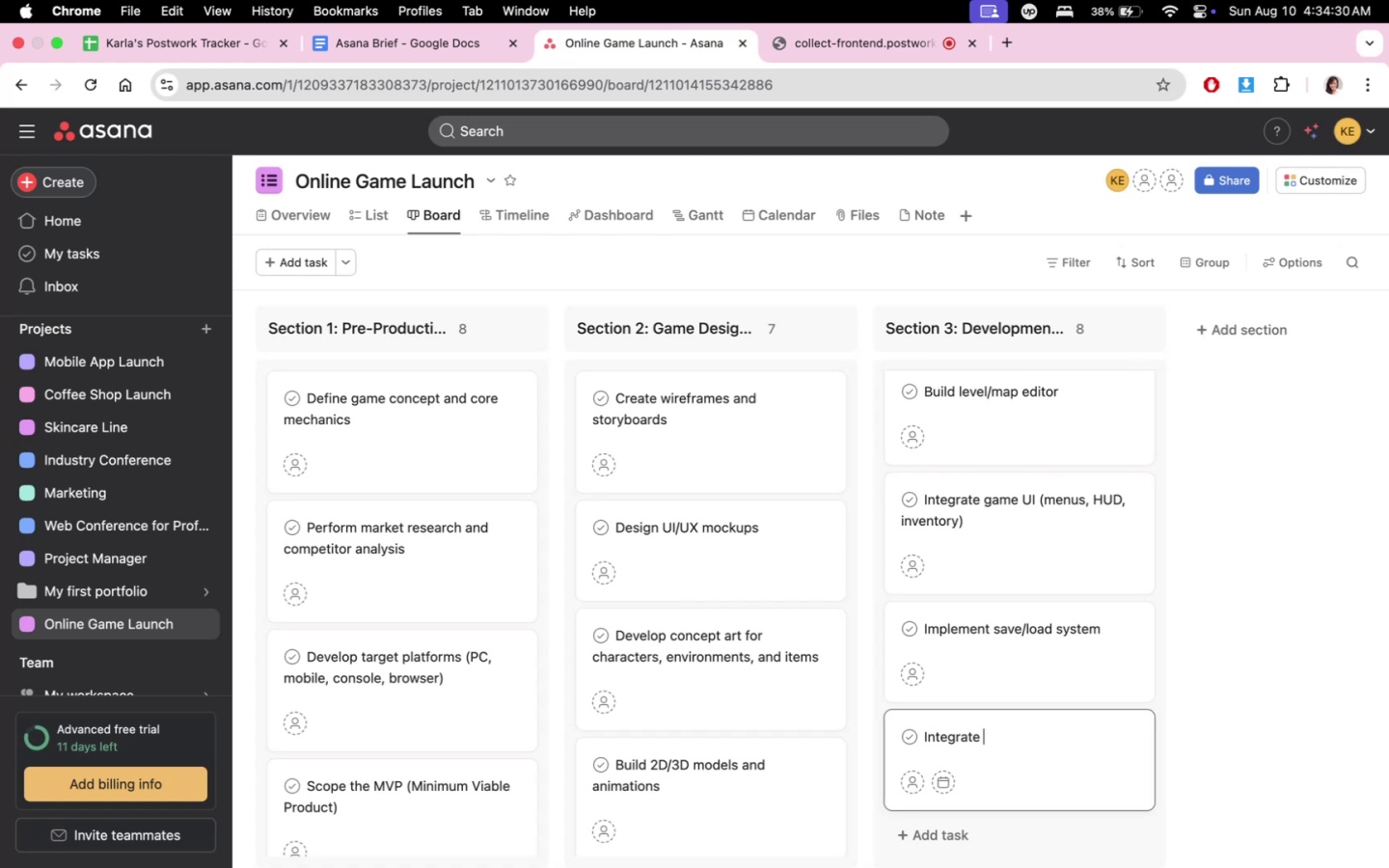 
type(sound and visual )
 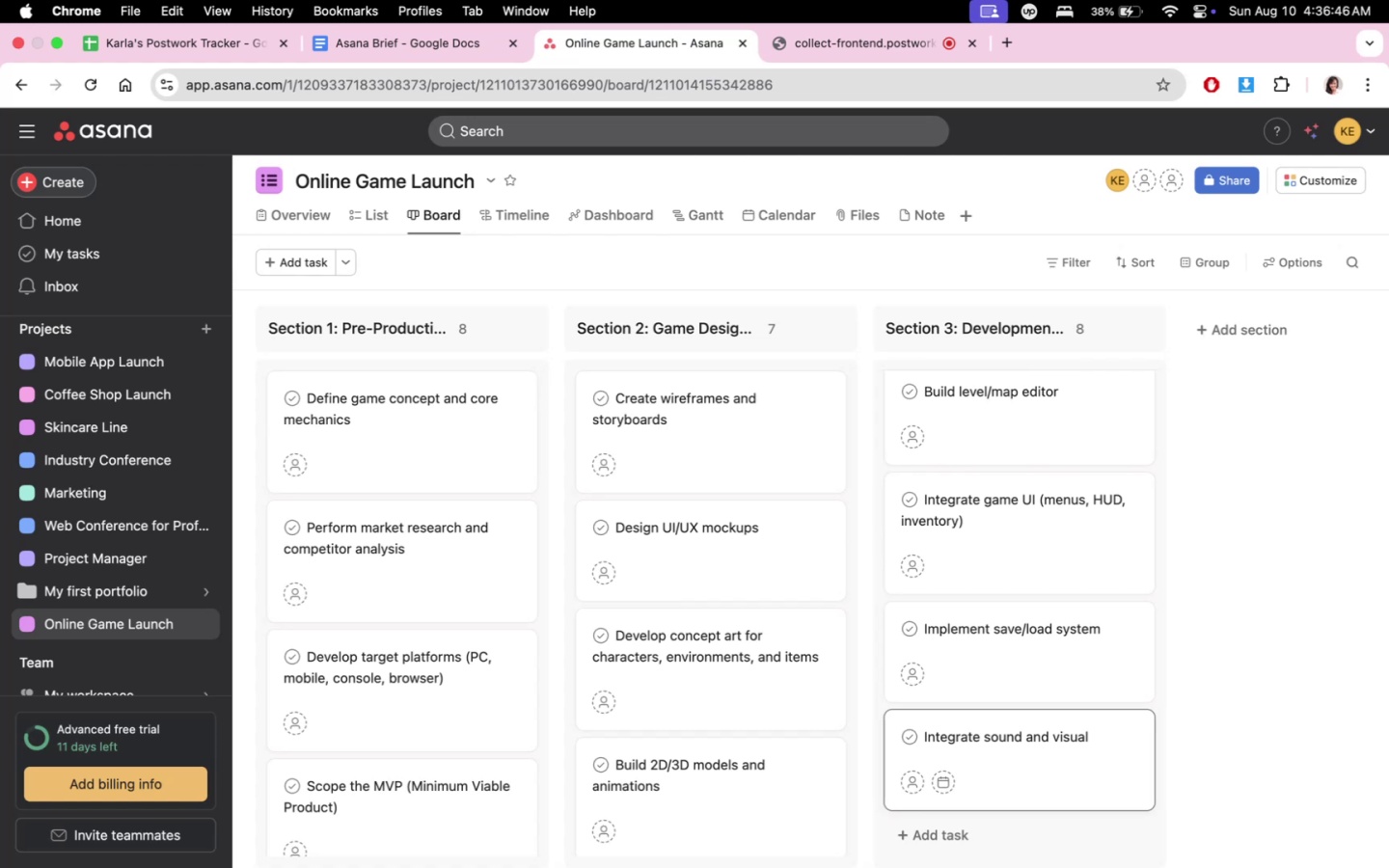 
wait(133.73)
 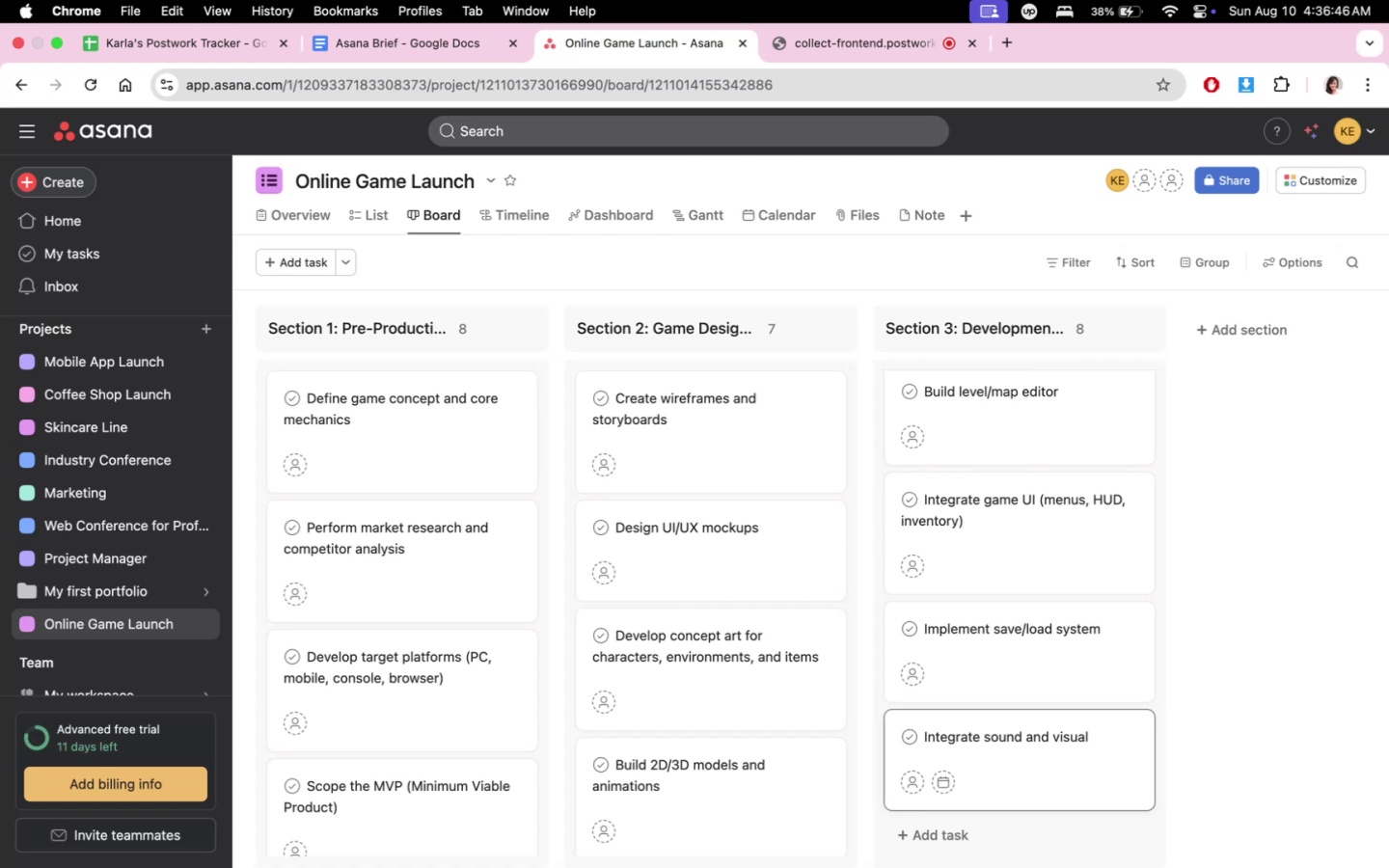 
type(effects)
 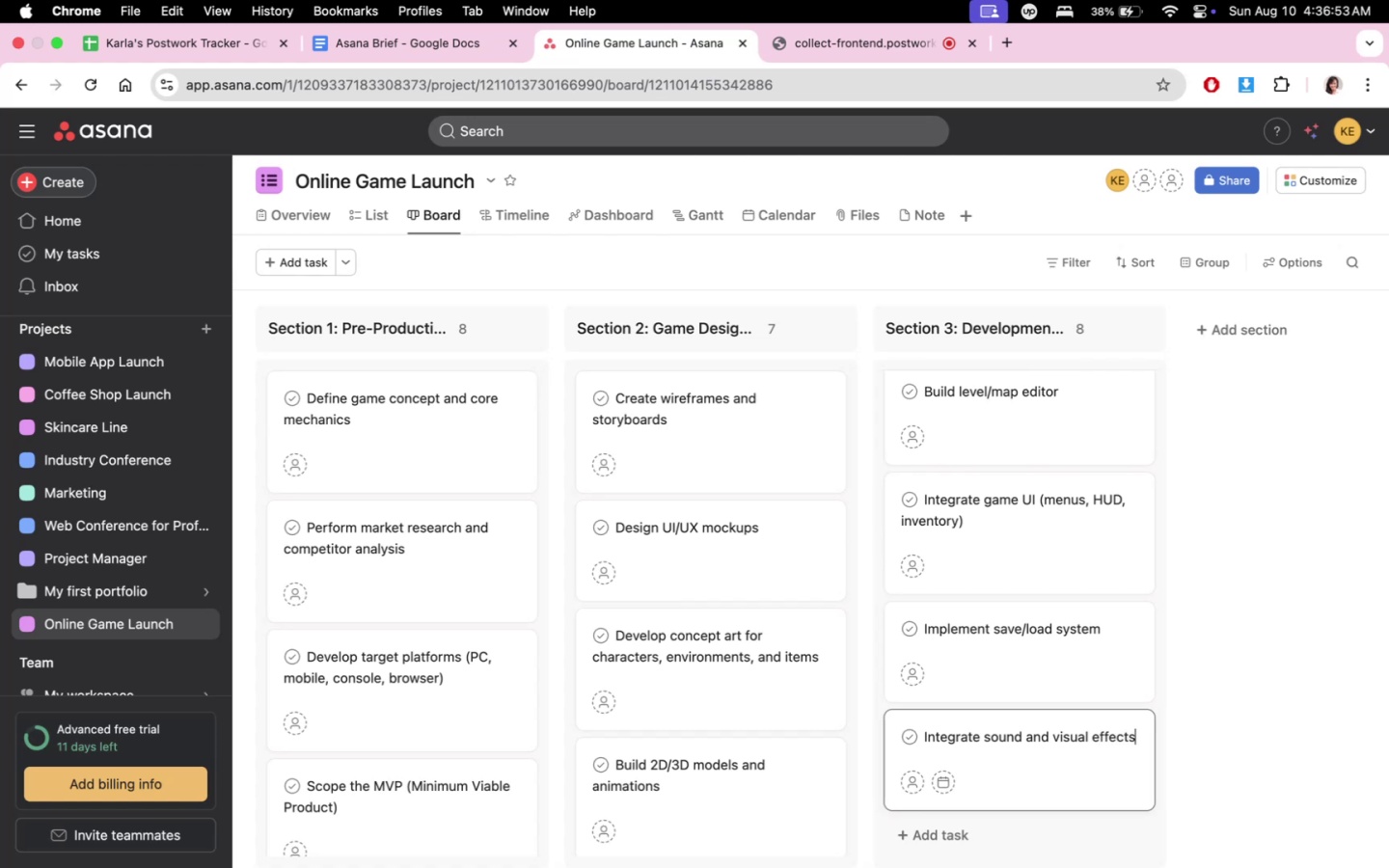 
key(Enter)
 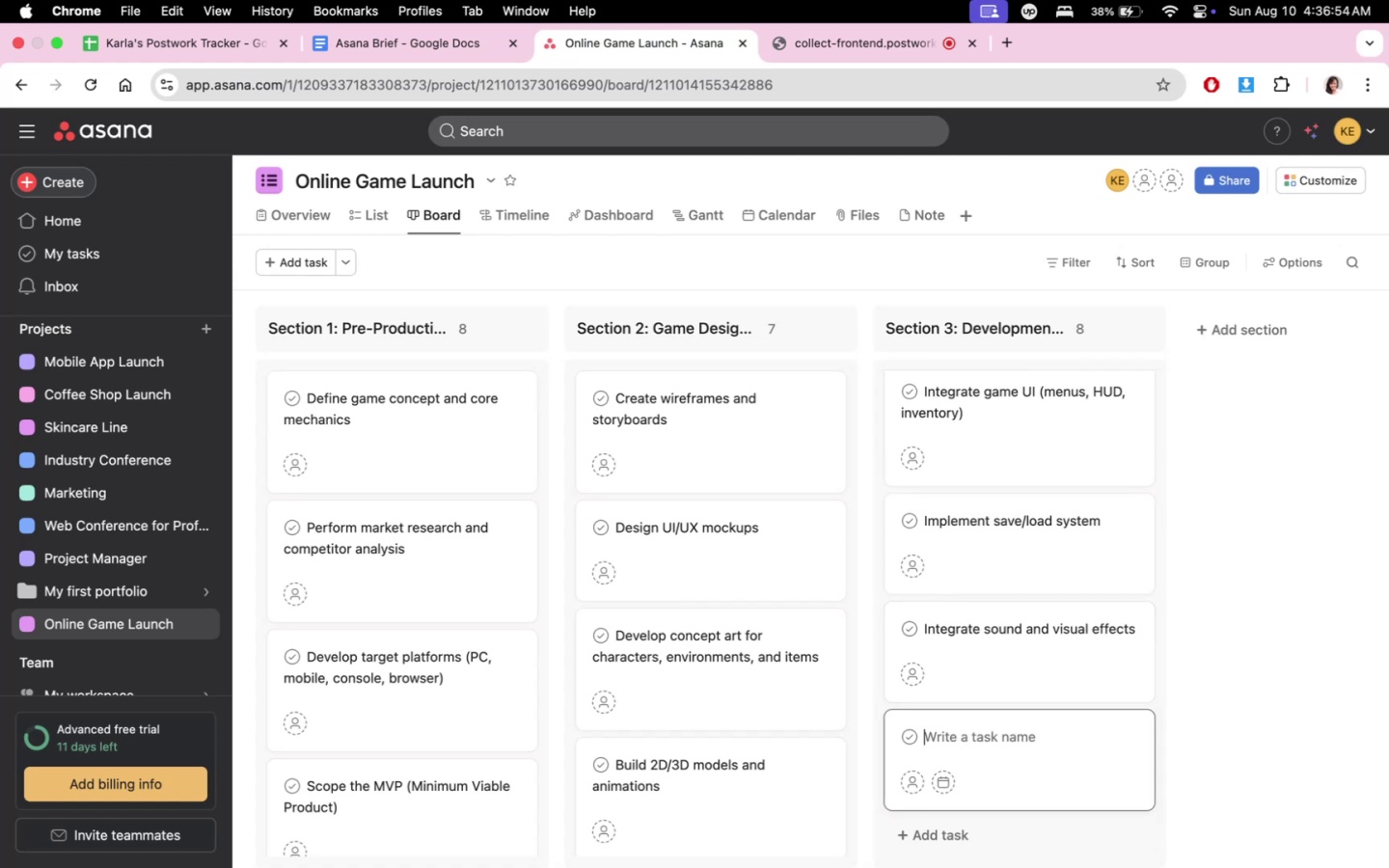 
type(Set )
 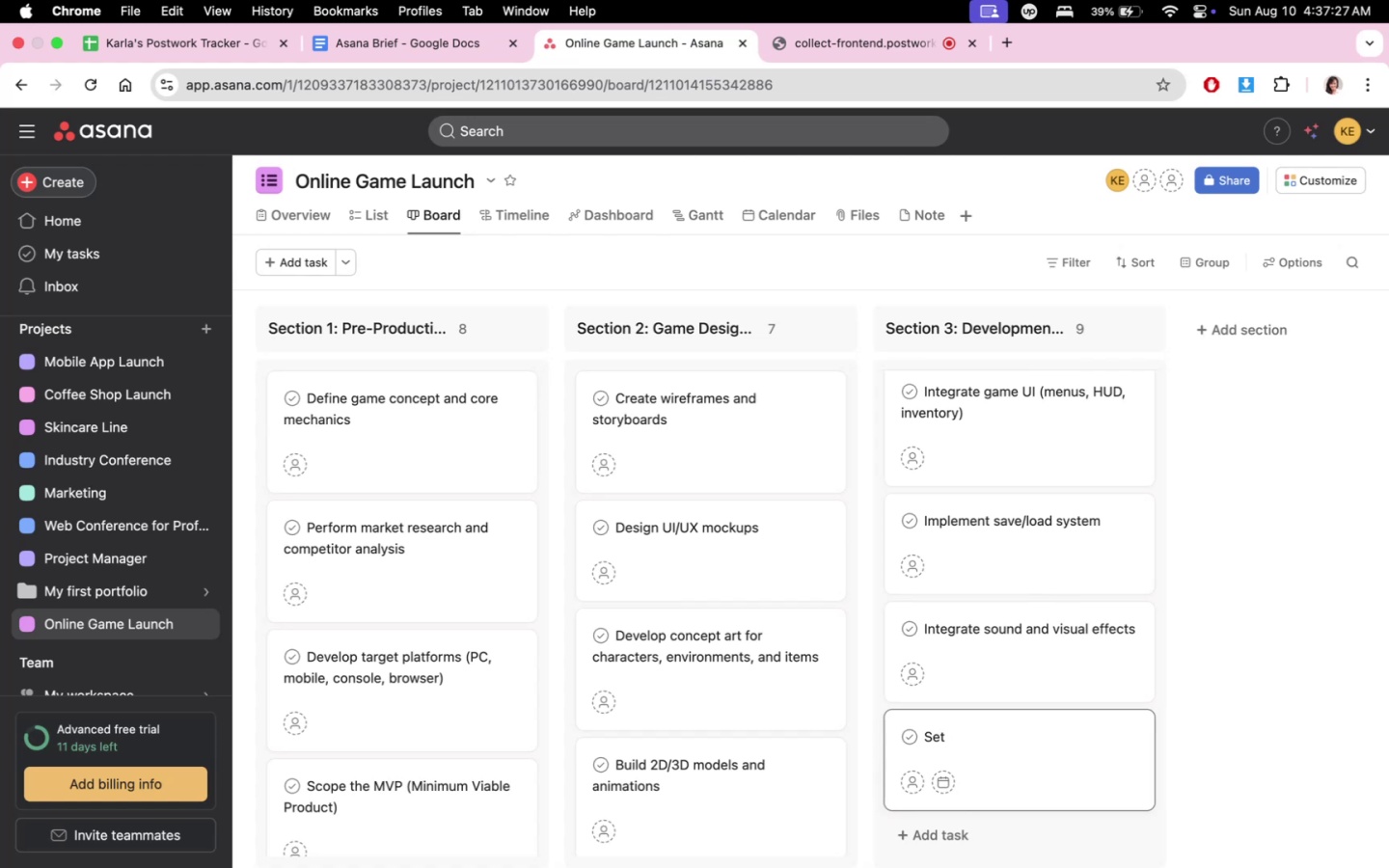 
wait(36.79)
 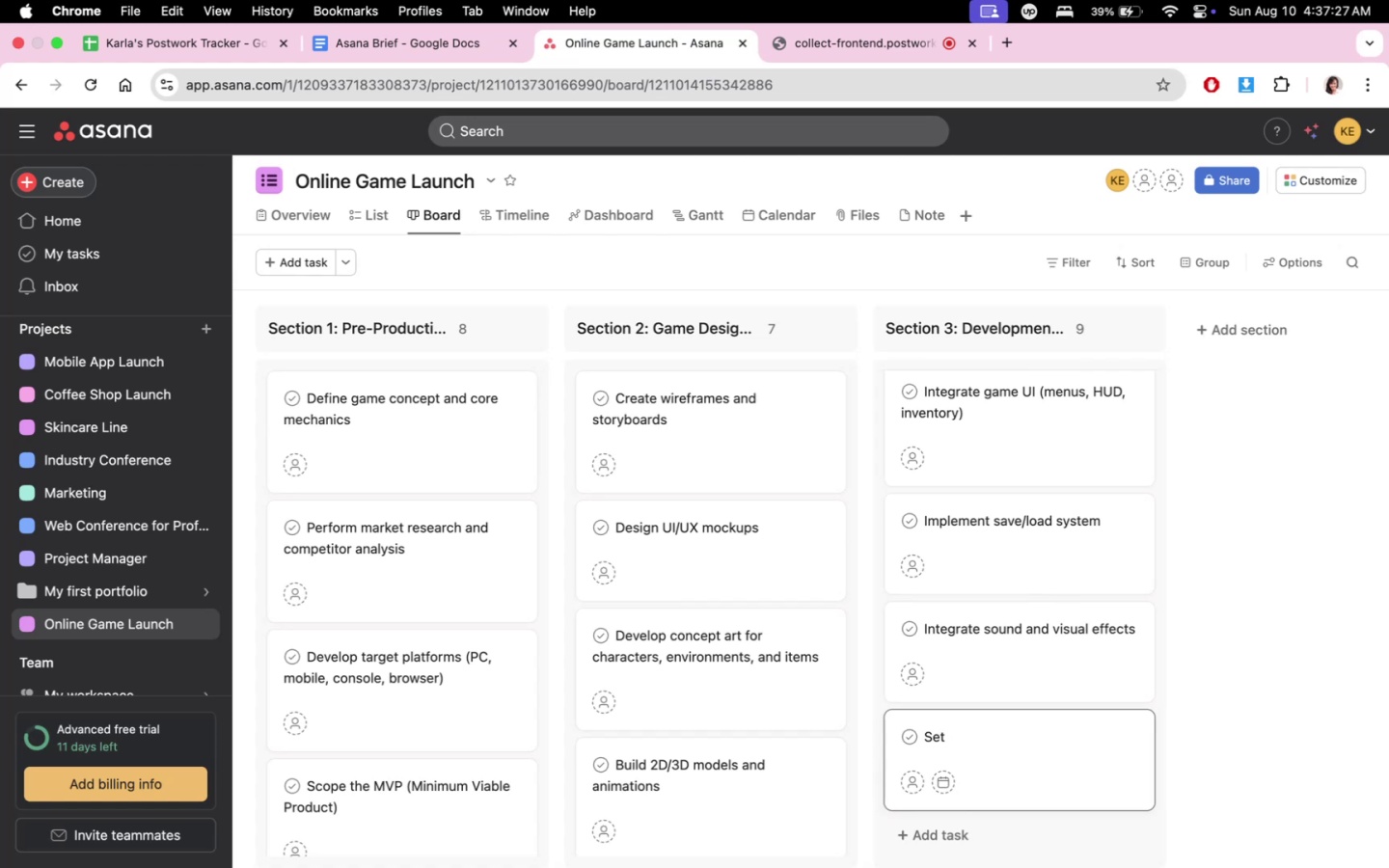 
type(up multip[le)
key(Backspace)
key(Backspace)
key(Backspace)
type(le pla)
key(Backspace)
key(Backspace)
key(Backspace)
key(Backspace)
key(Backspace)
key(Backspace)
key(Backspace)
type(player/networking )
key(Backspace)
 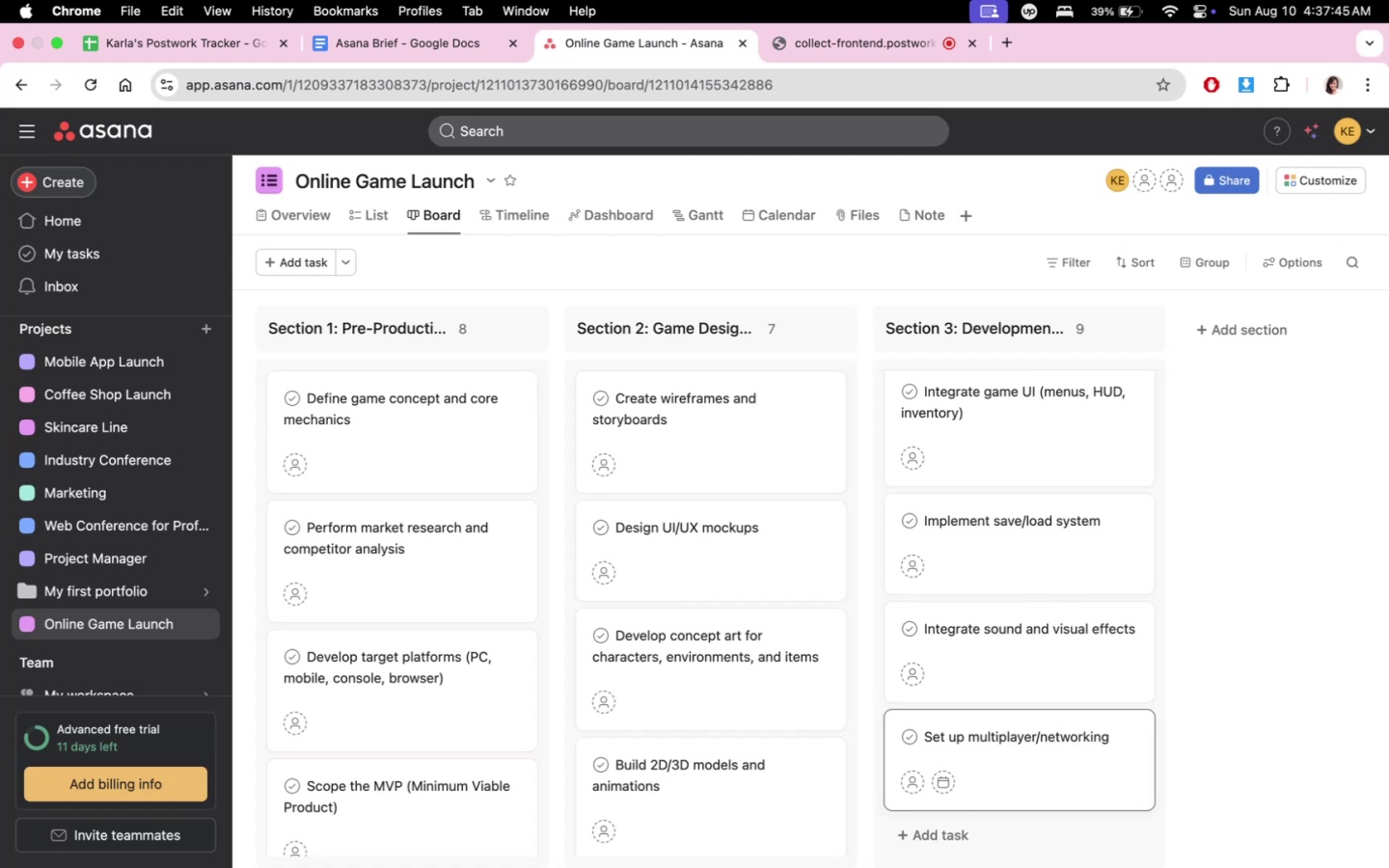 
key(Enter)
 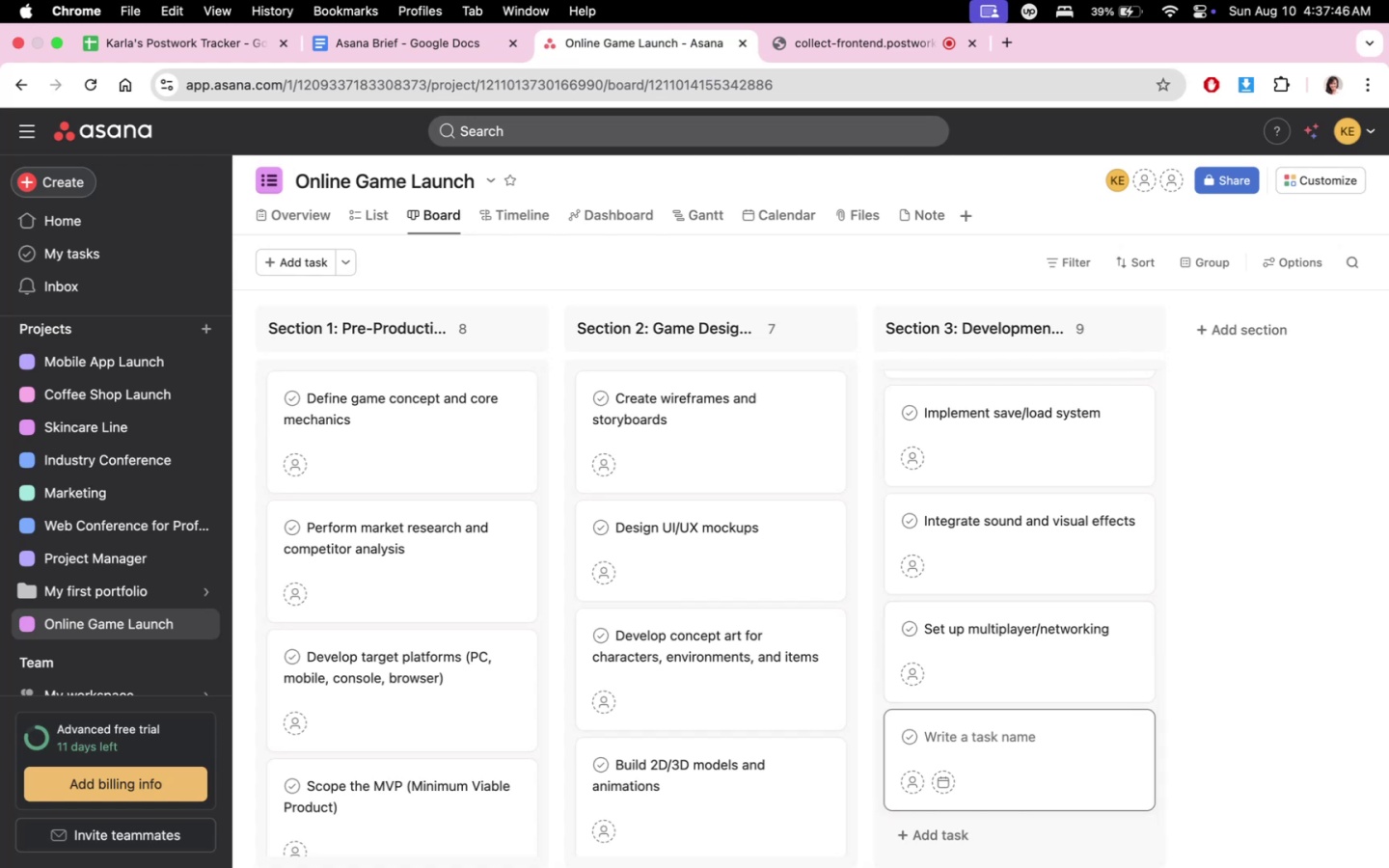 
type(Crear)
key(Backspace)
type(te )
 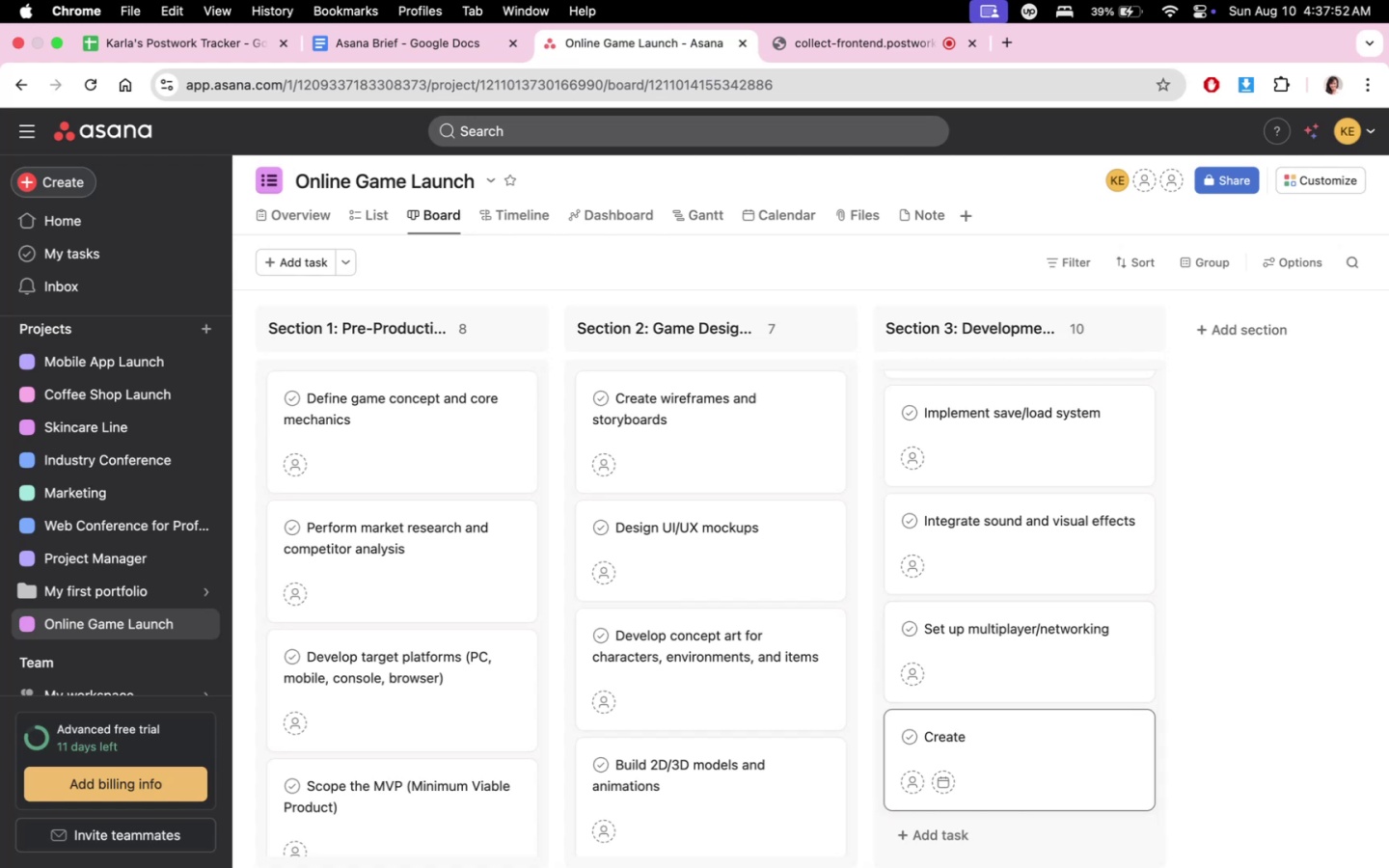 
wait(5.21)
 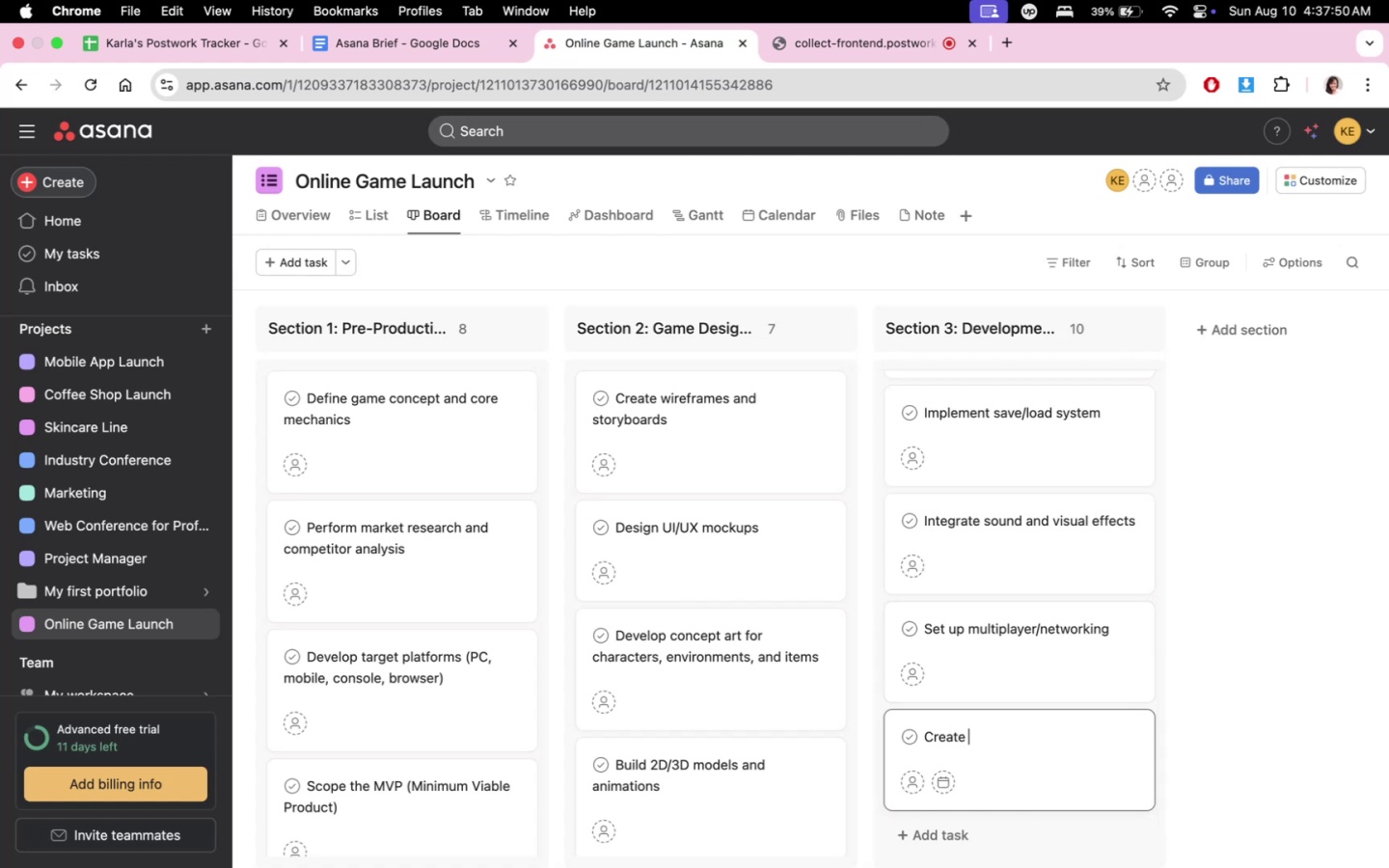 
type(in-game economy )
 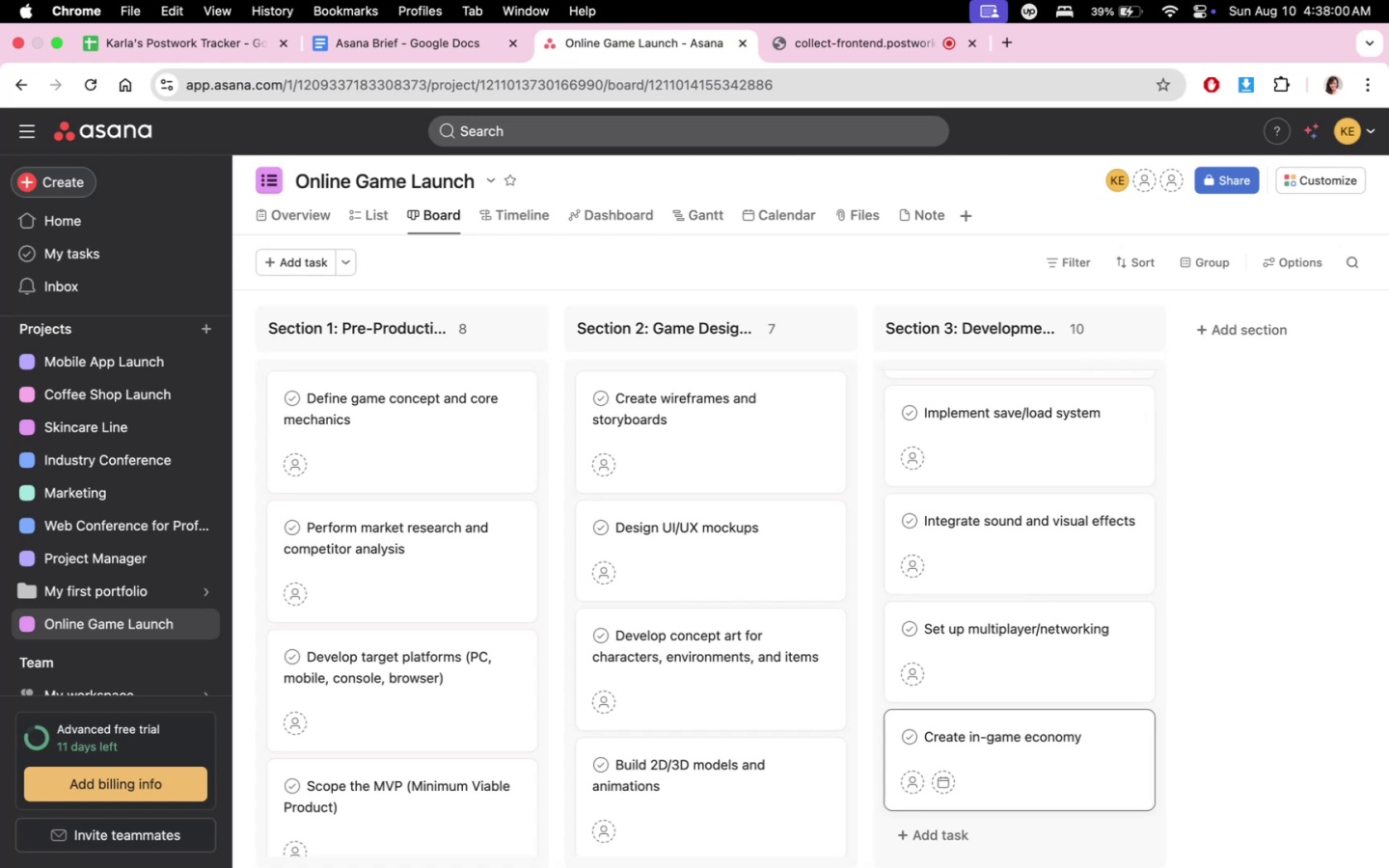 
type(and progression system)
 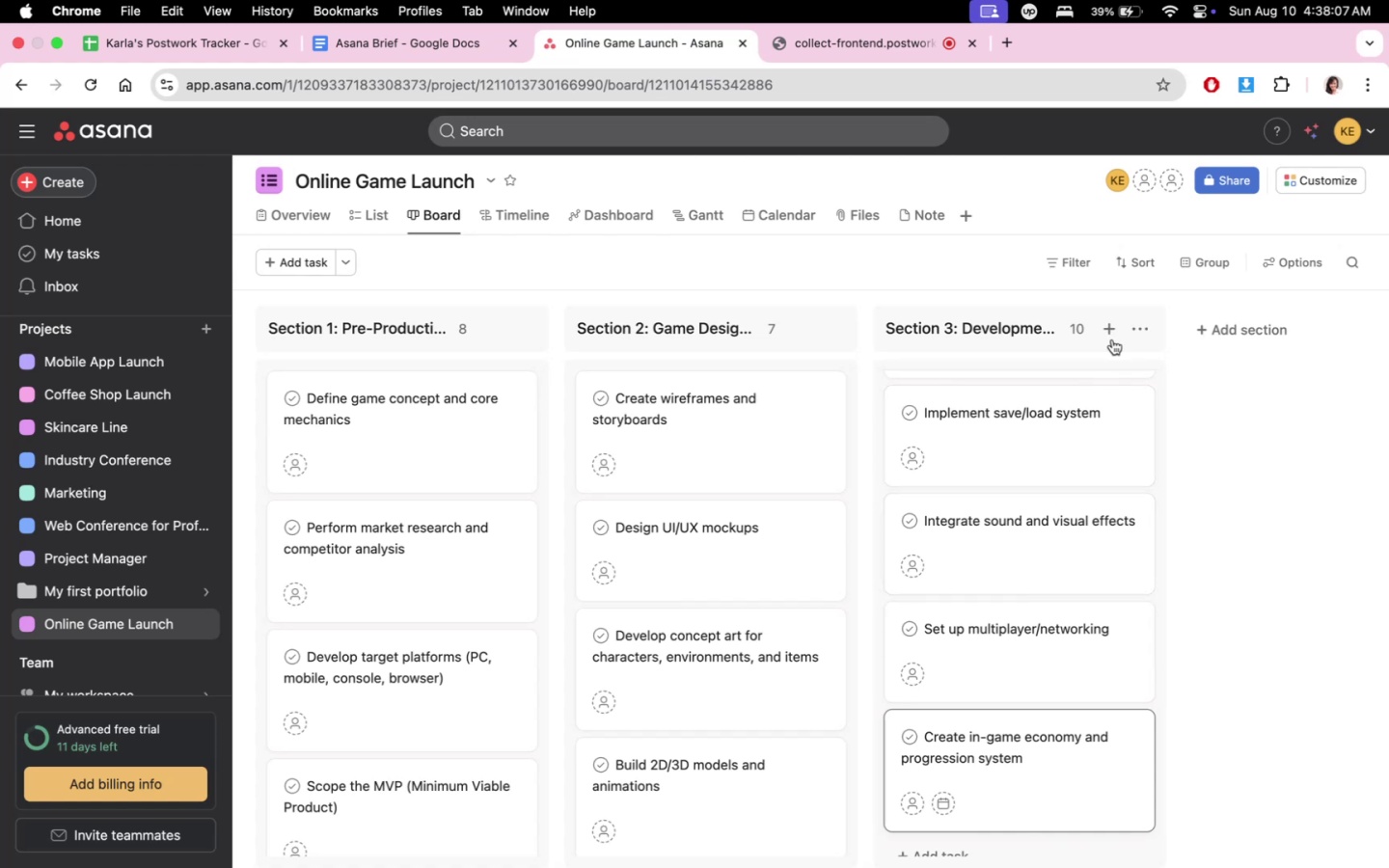 
scroll: coordinate [1064, 551], scroll_direction: down, amount: 4.0
 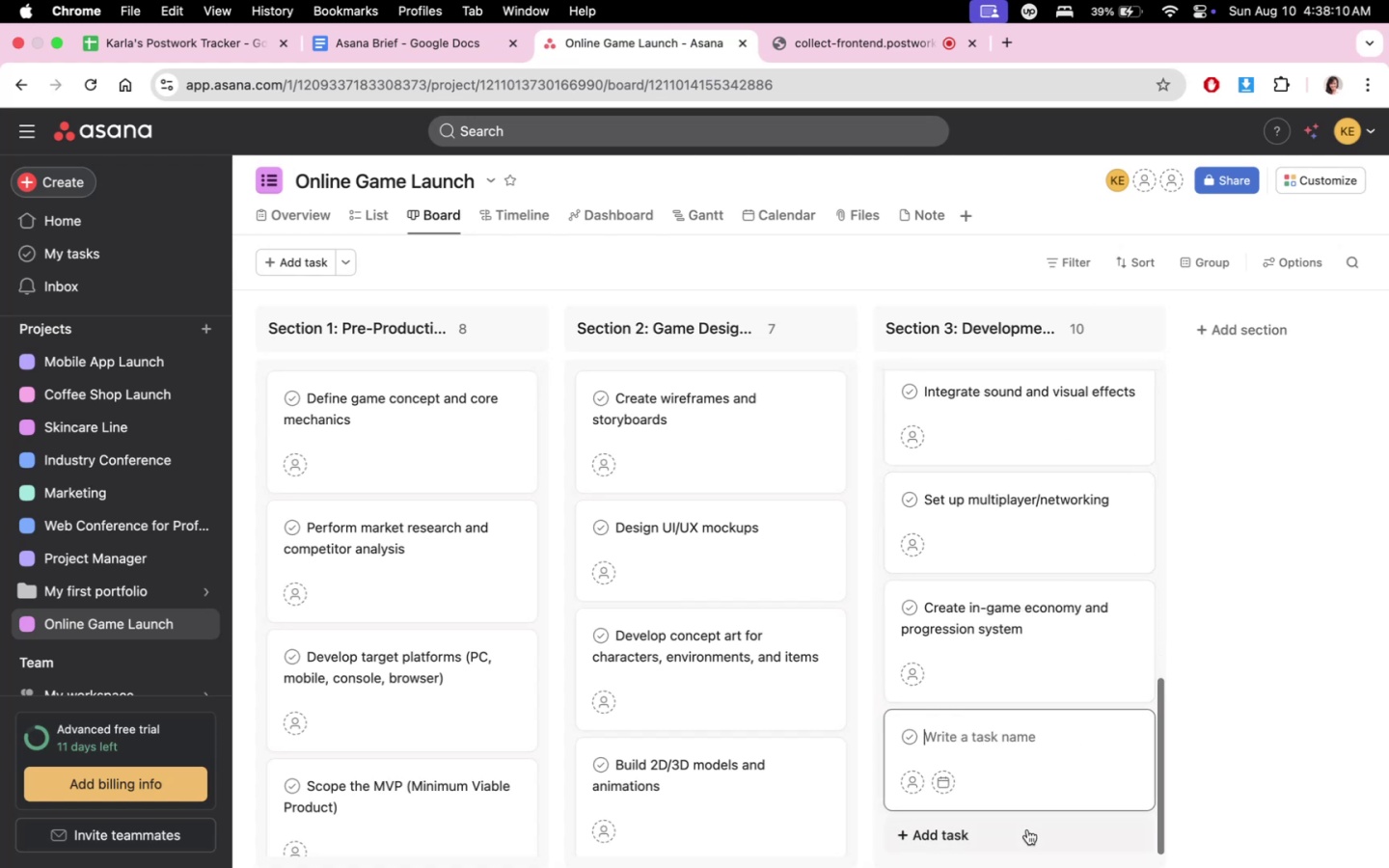 
type(Build levle)
key(Backspace)
key(Backspace)
type(el/map editor)
 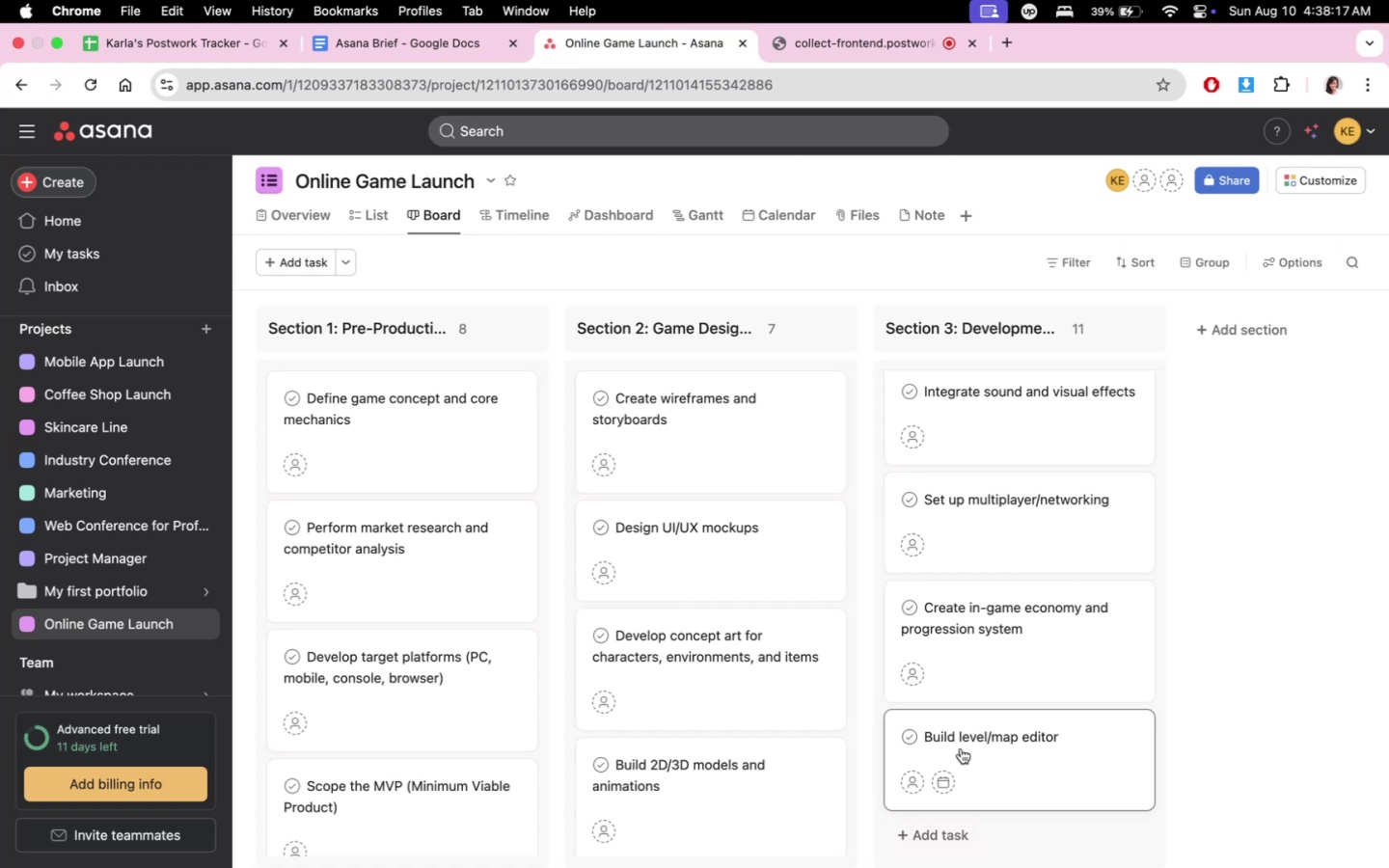 
scroll: coordinate [1115, 720], scroll_direction: up, amount: 5.0
 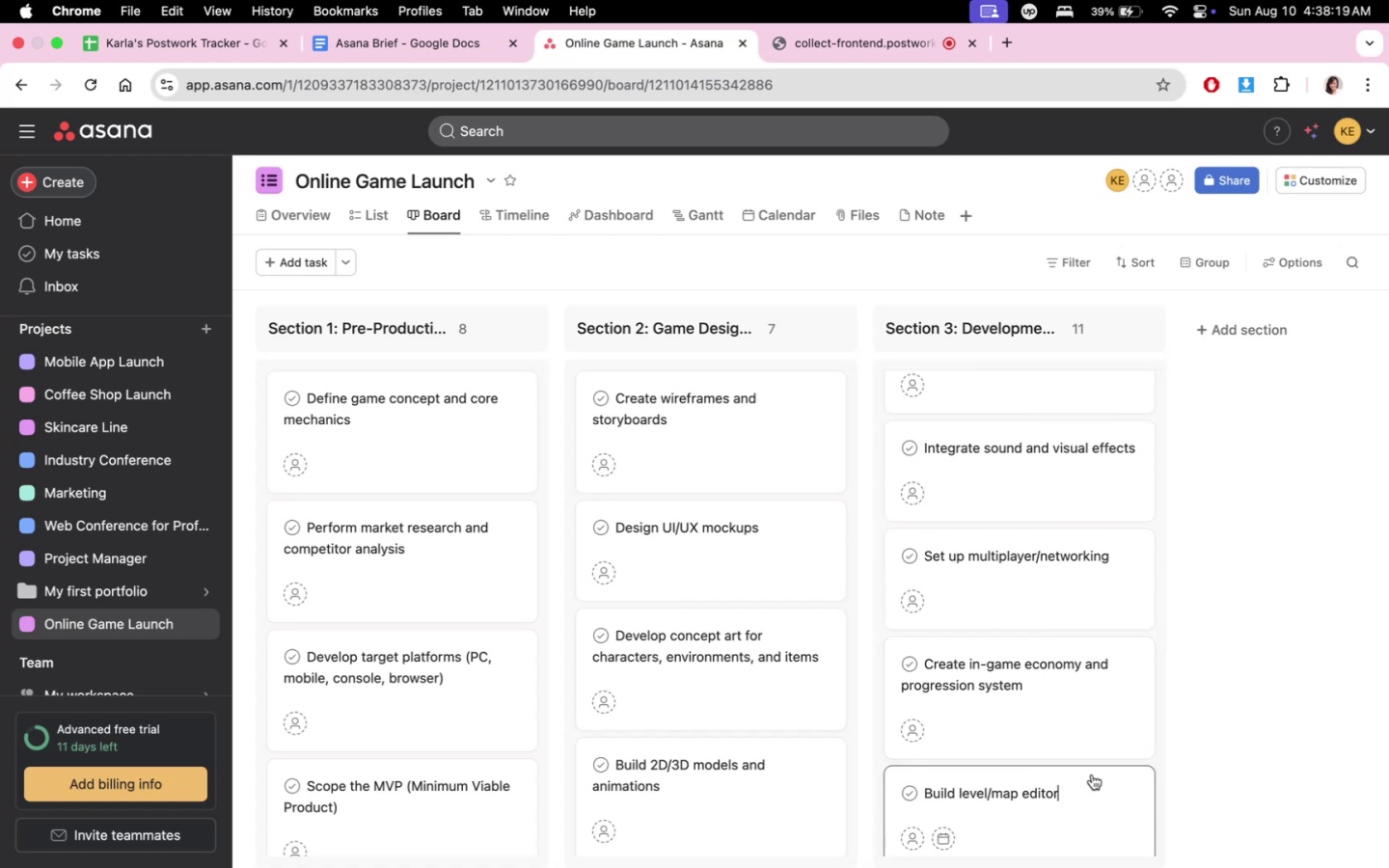 
left_click_drag(start_coordinate=[1091, 774], to_coordinate=[1094, 441])
 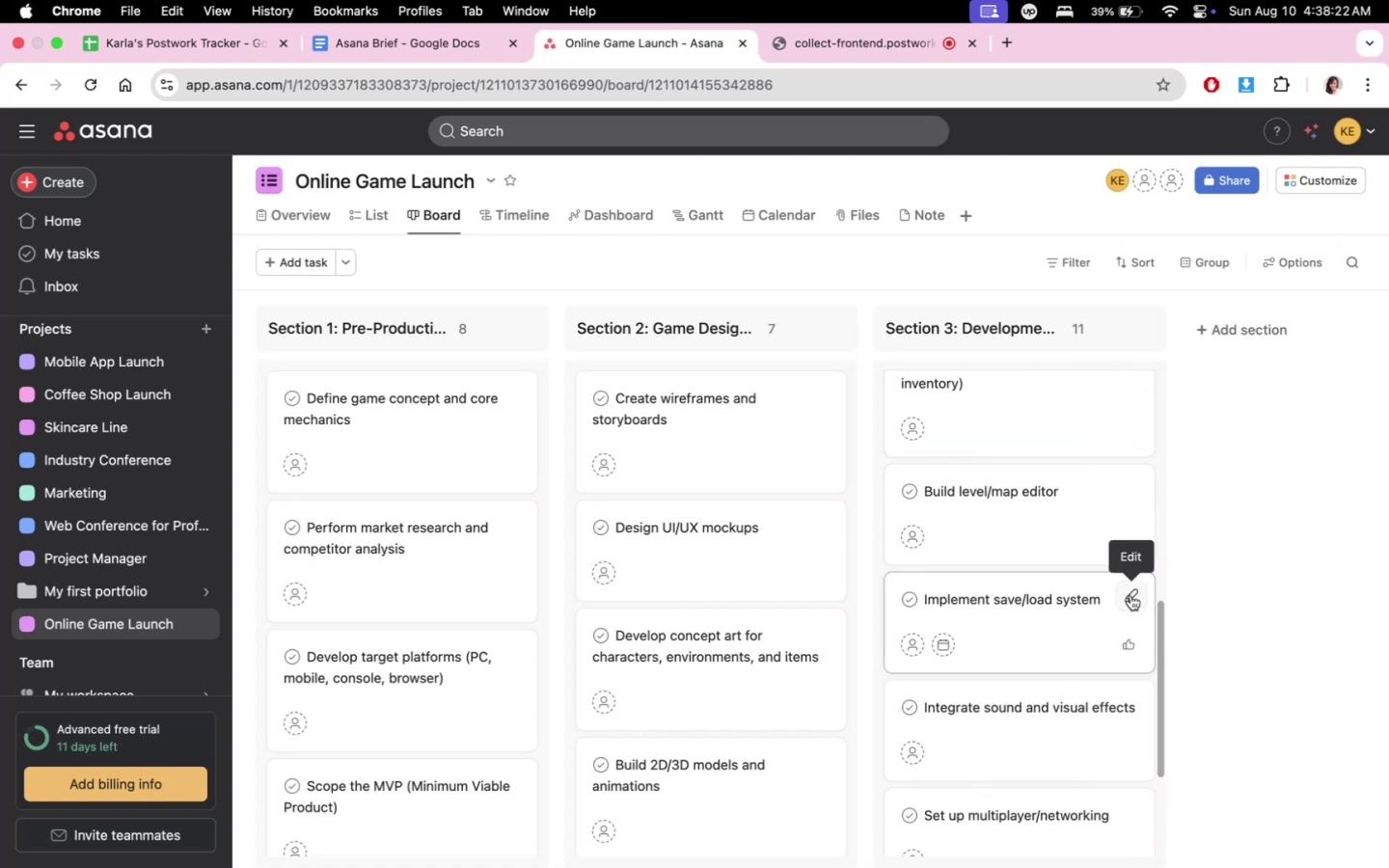 
scroll: coordinate [999, 618], scroll_direction: up, amount: 18.0
 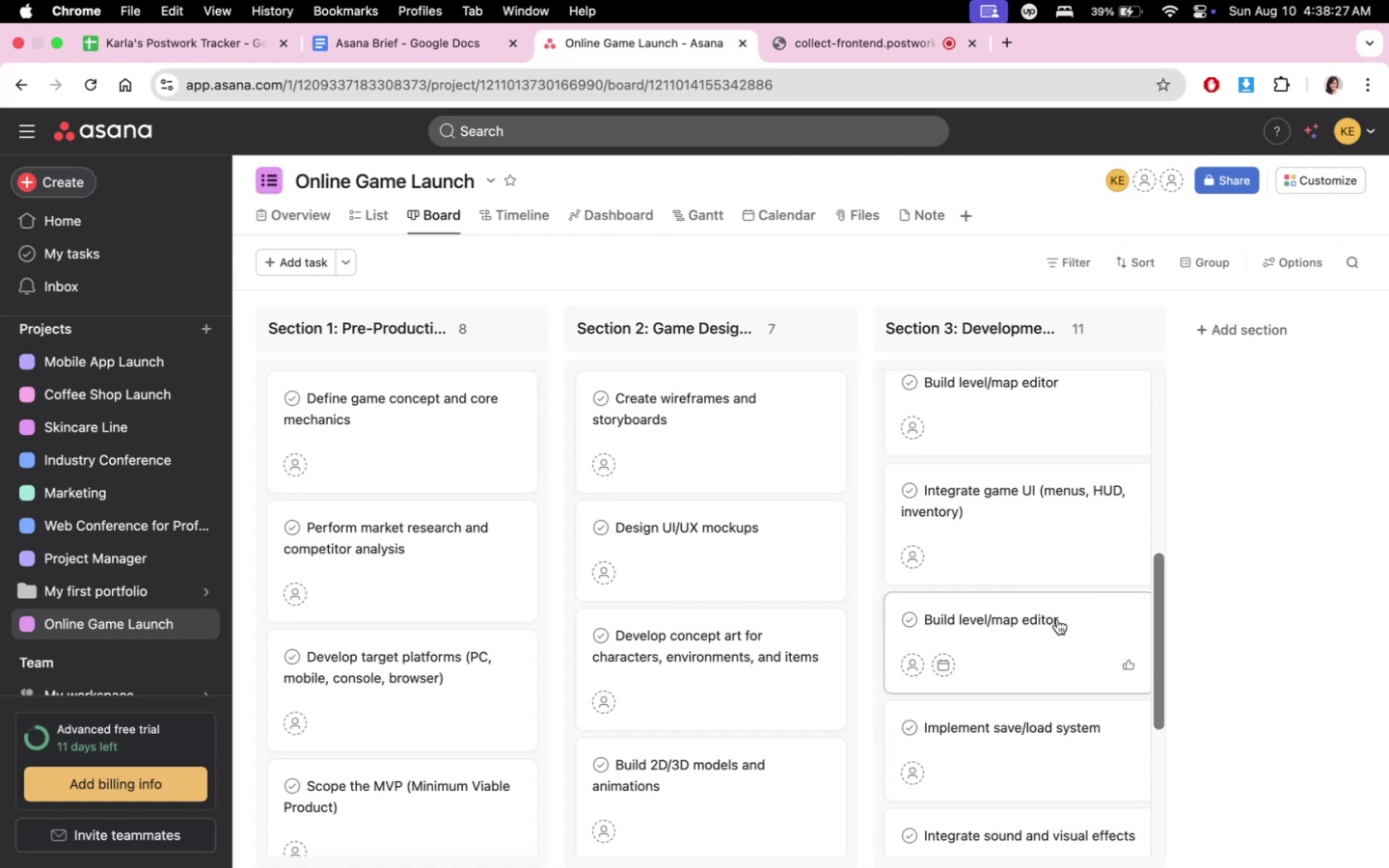 
left_click_drag(start_coordinate=[1056, 618], to_coordinate=[1060, 504])
 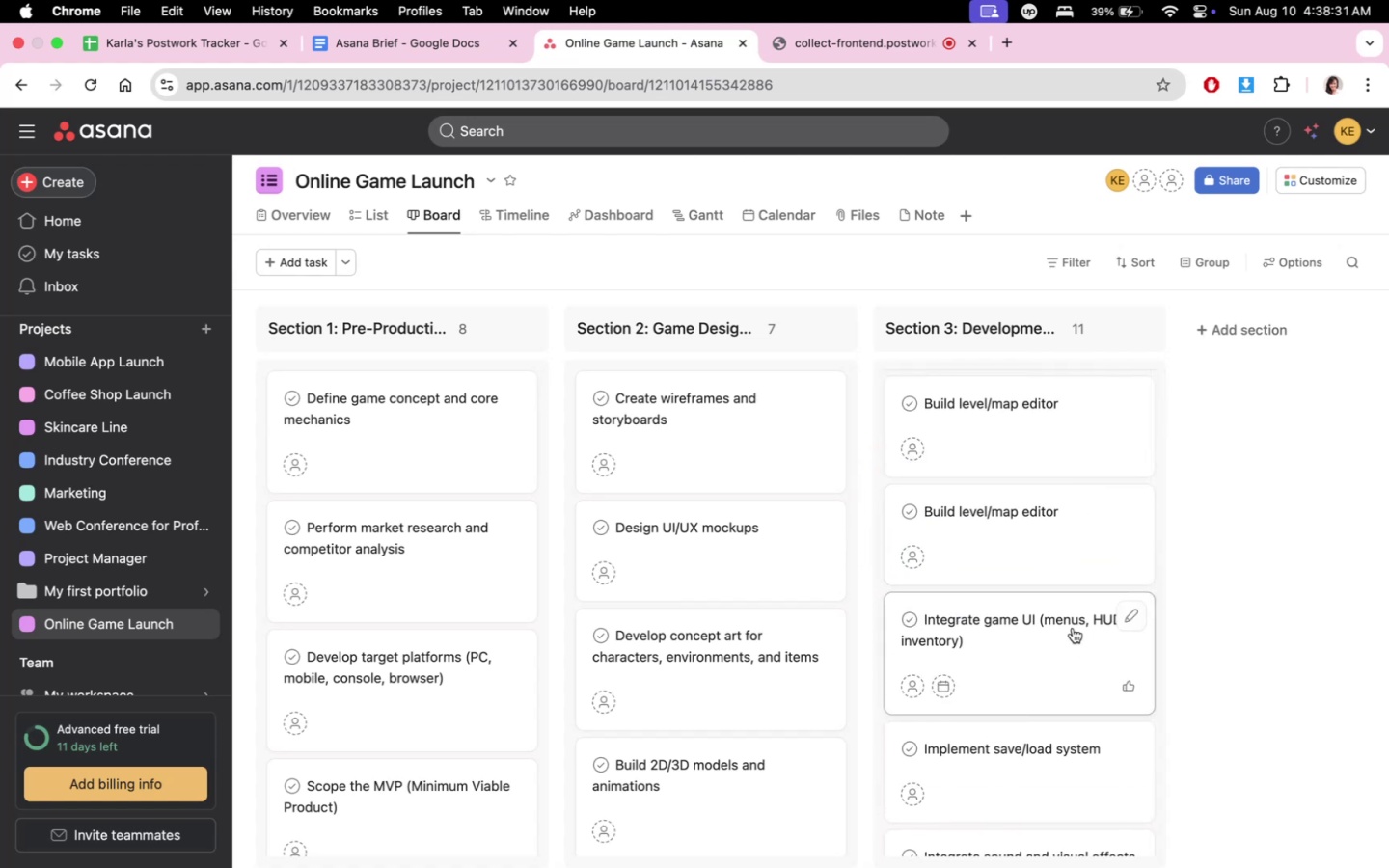 
scroll: coordinate [1073, 631], scroll_direction: up, amount: 4.0
 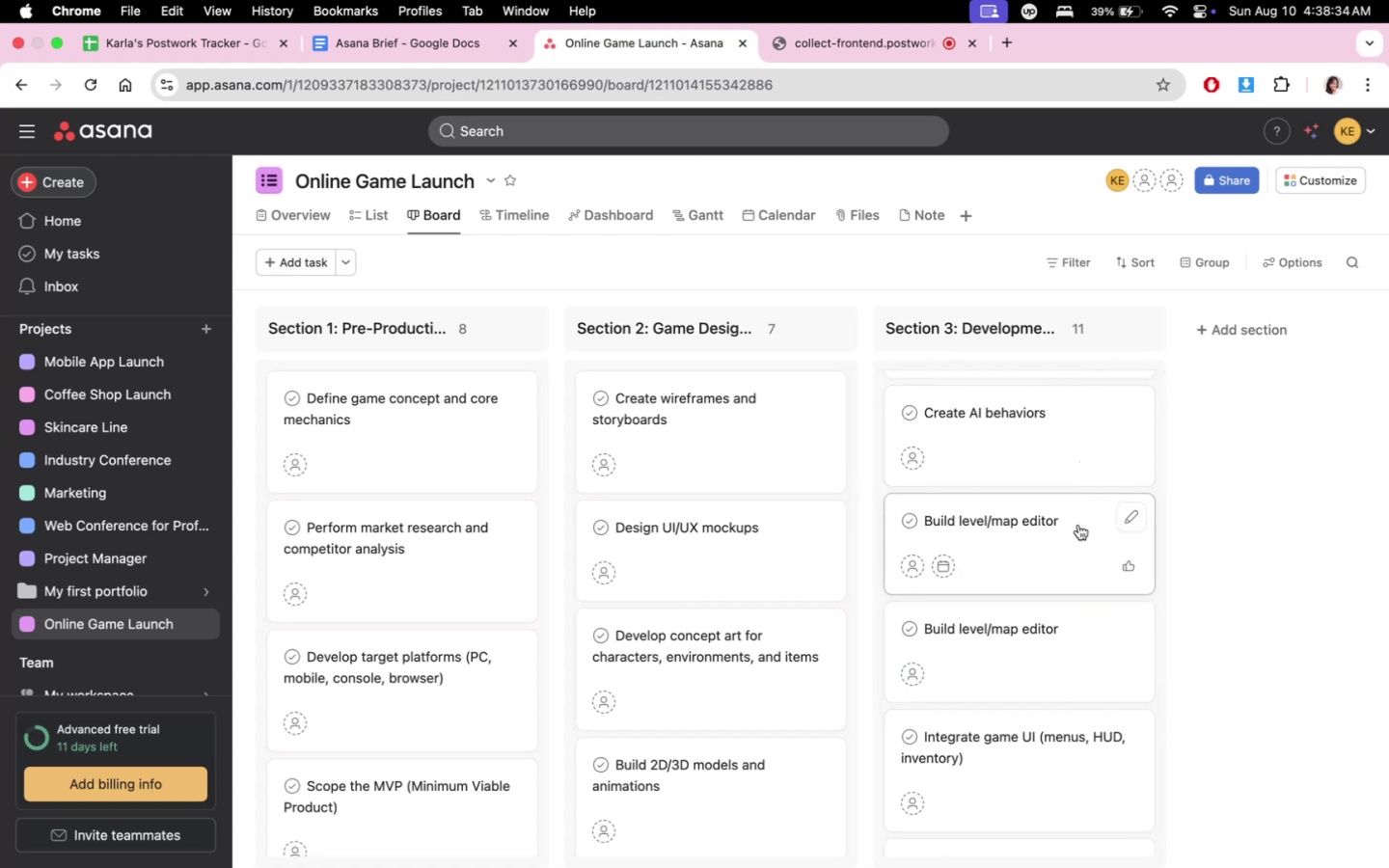 
left_click([1077, 525])
 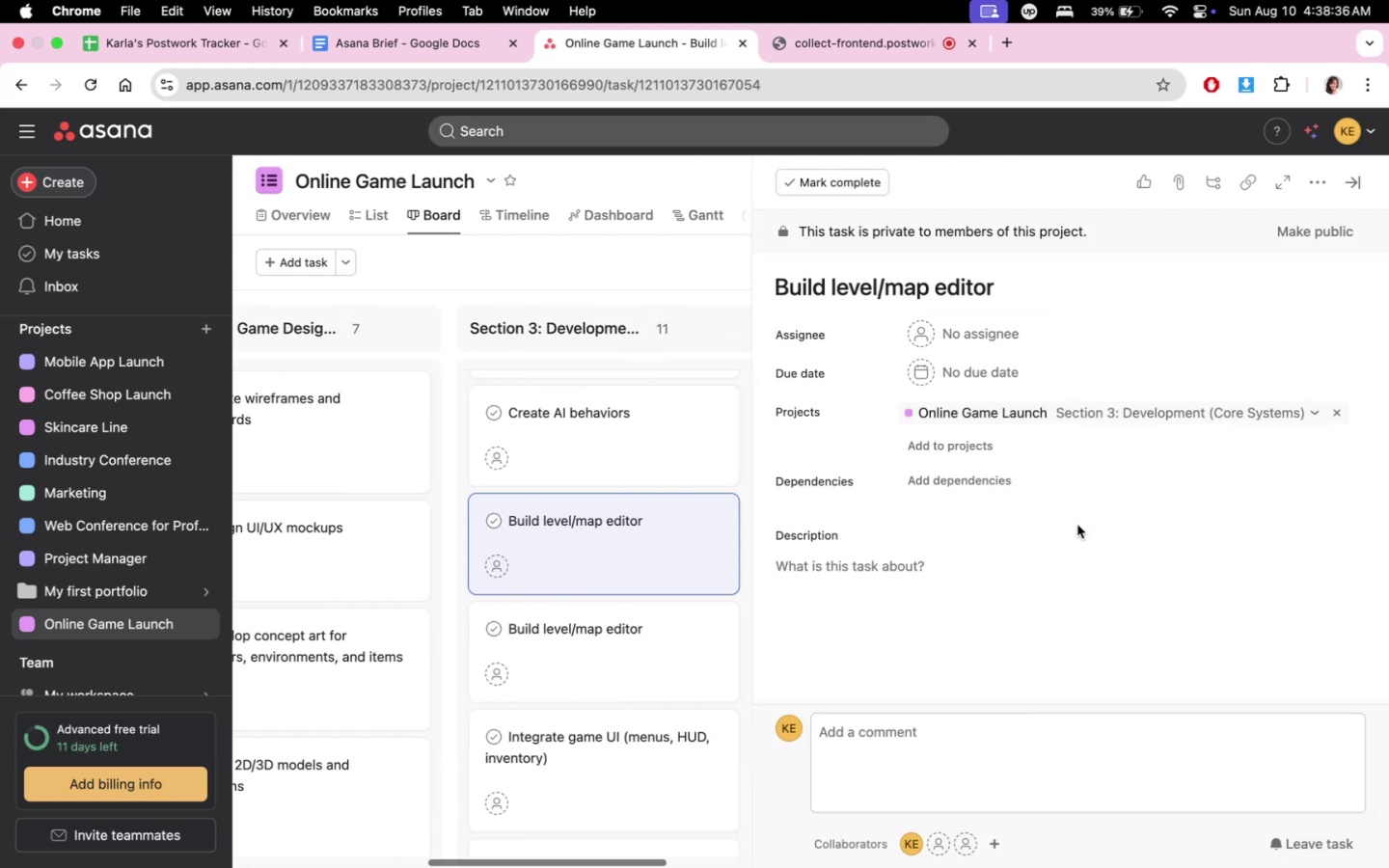 
scroll: coordinate [1154, 653], scroll_direction: down, amount: 18.0
 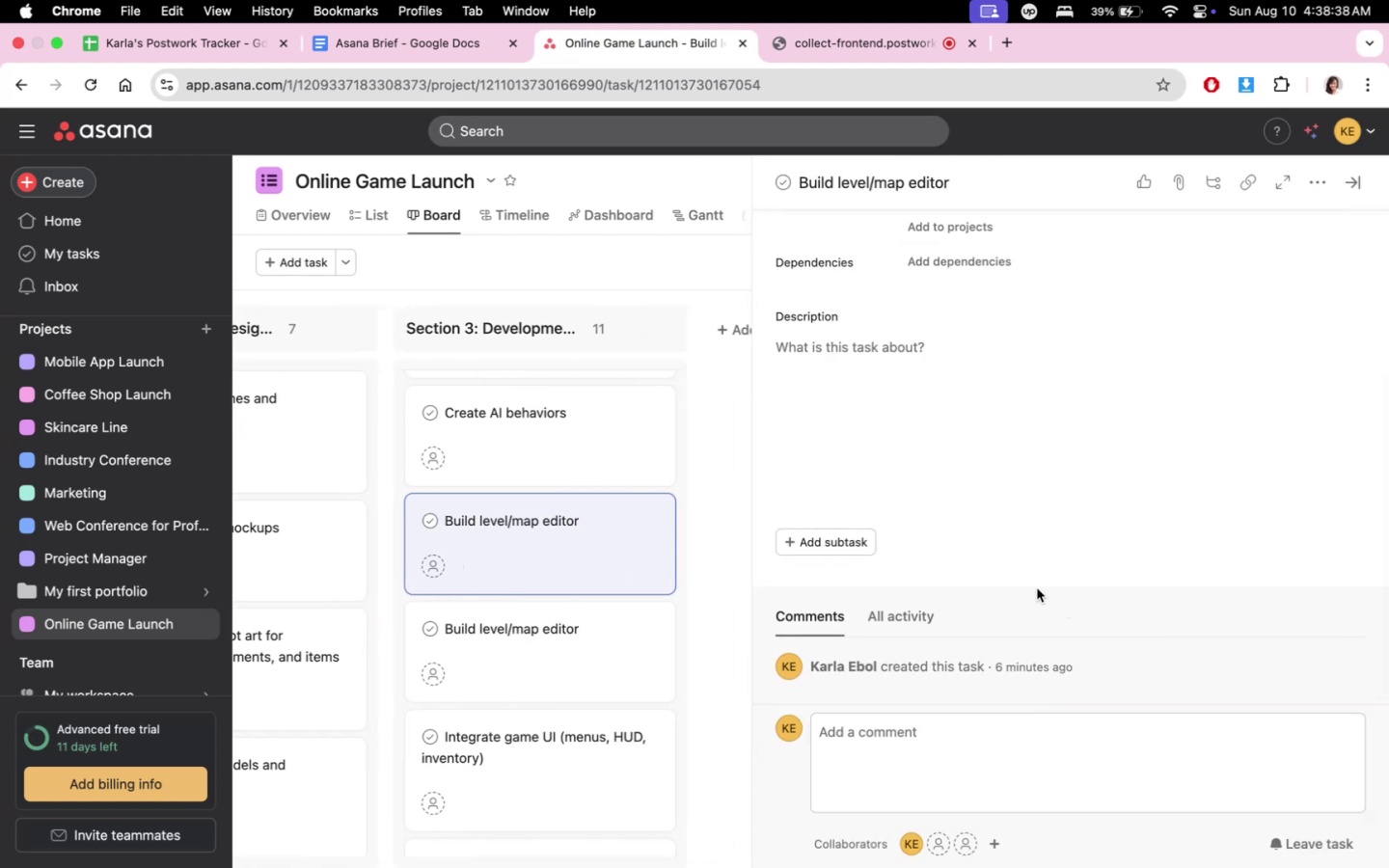 
scroll: coordinate [1192, 356], scroll_direction: up, amount: 5.0
 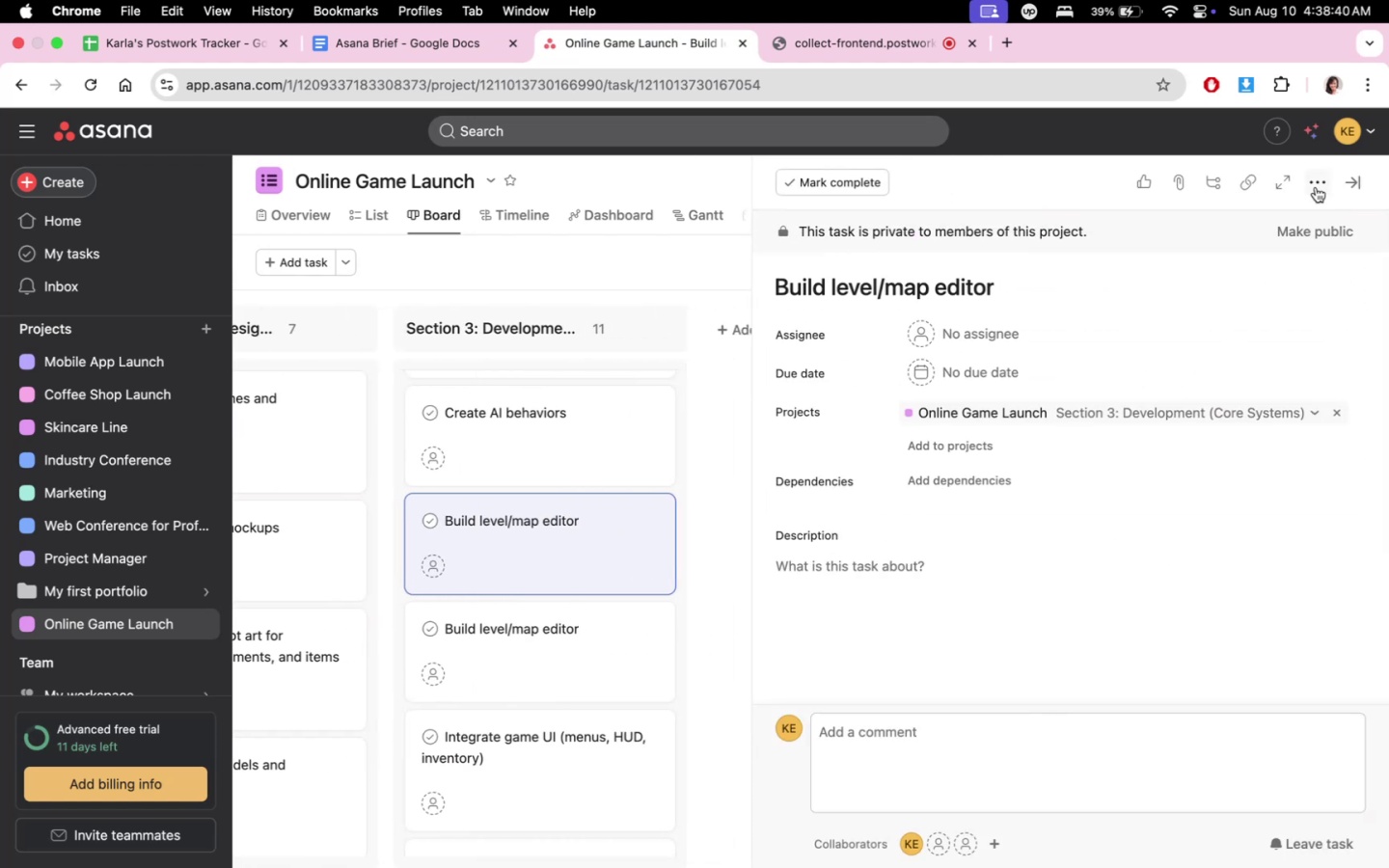 
left_click([1316, 187])
 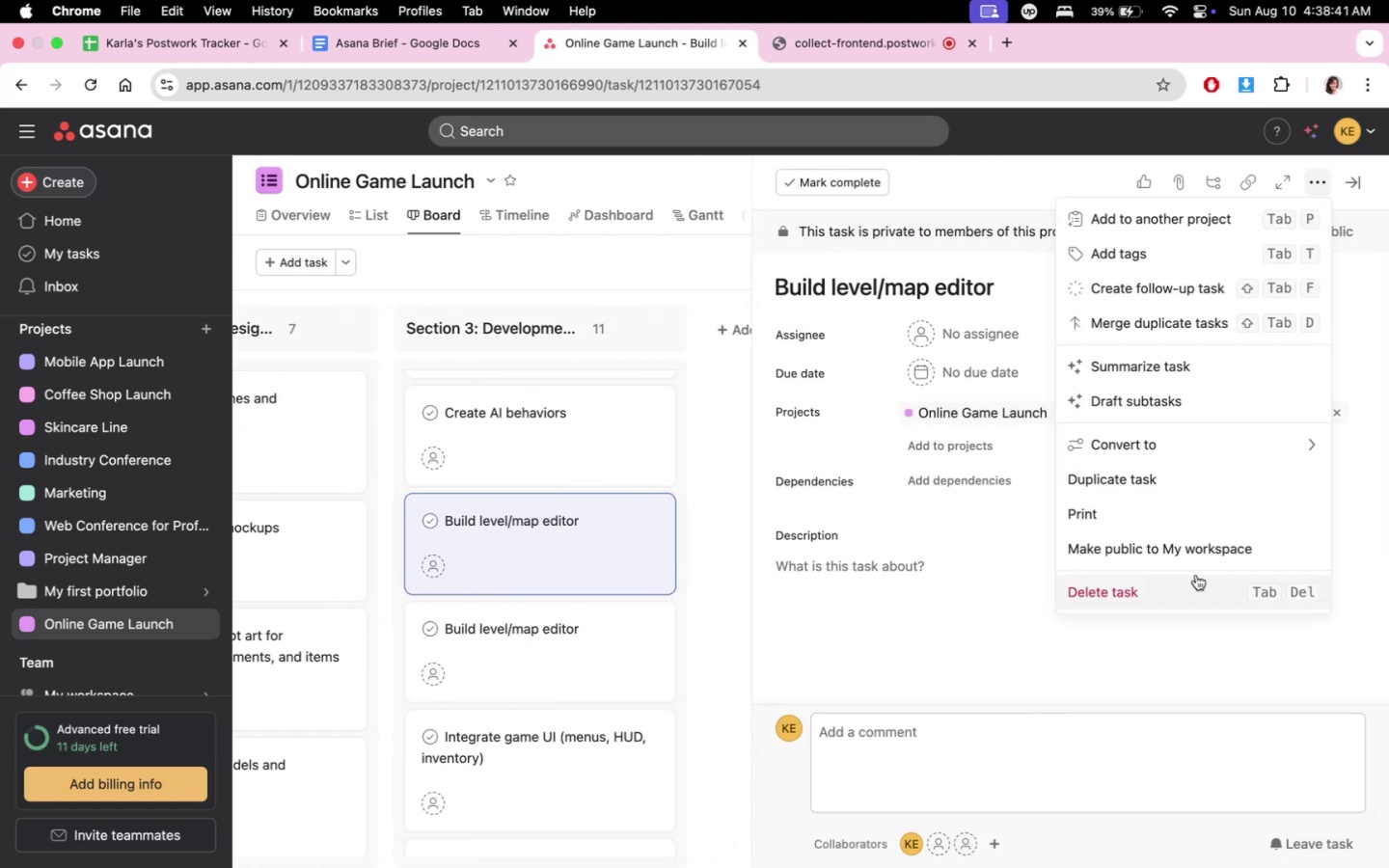 
left_click([1190, 588])
 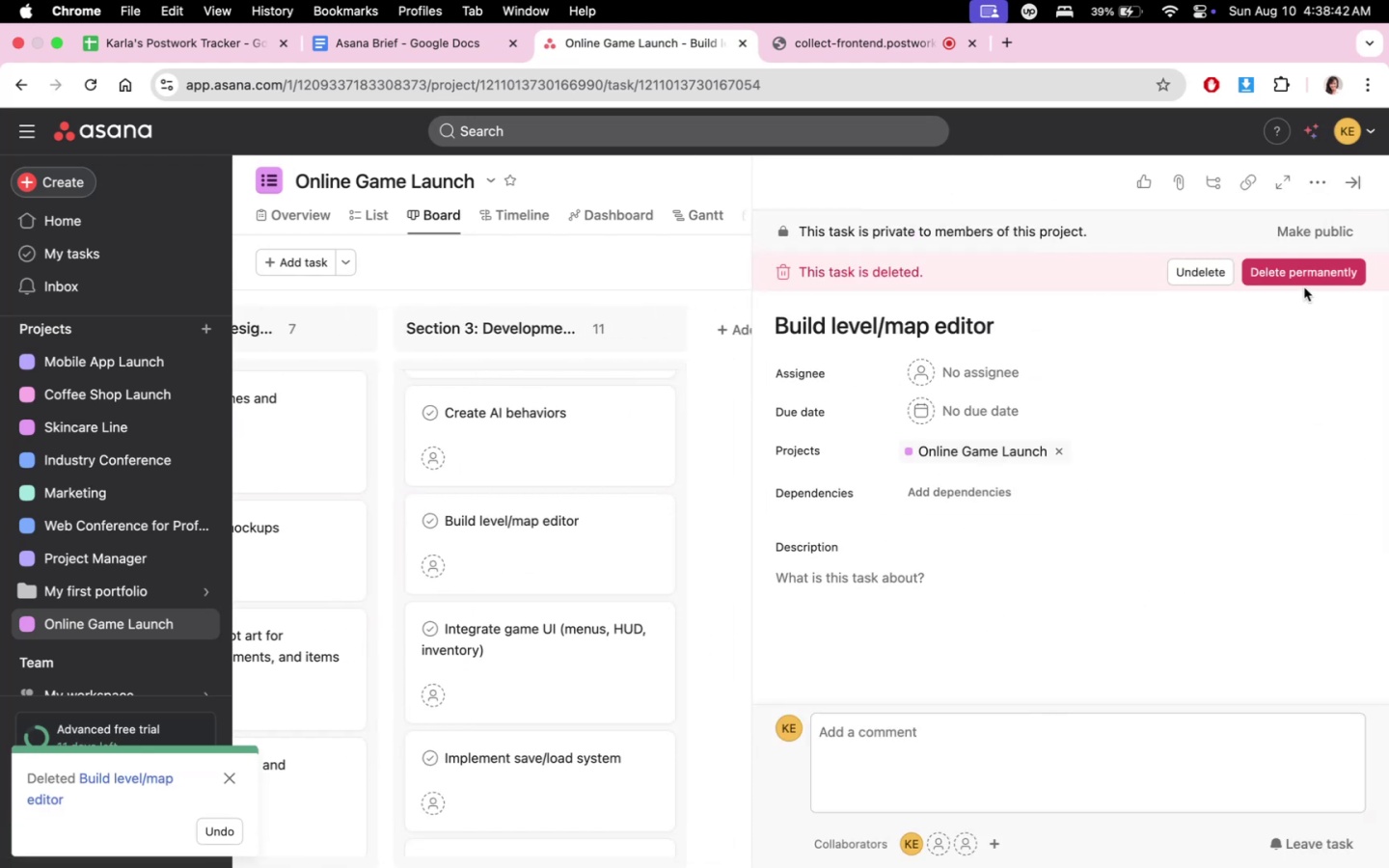 
left_click([1302, 277])
 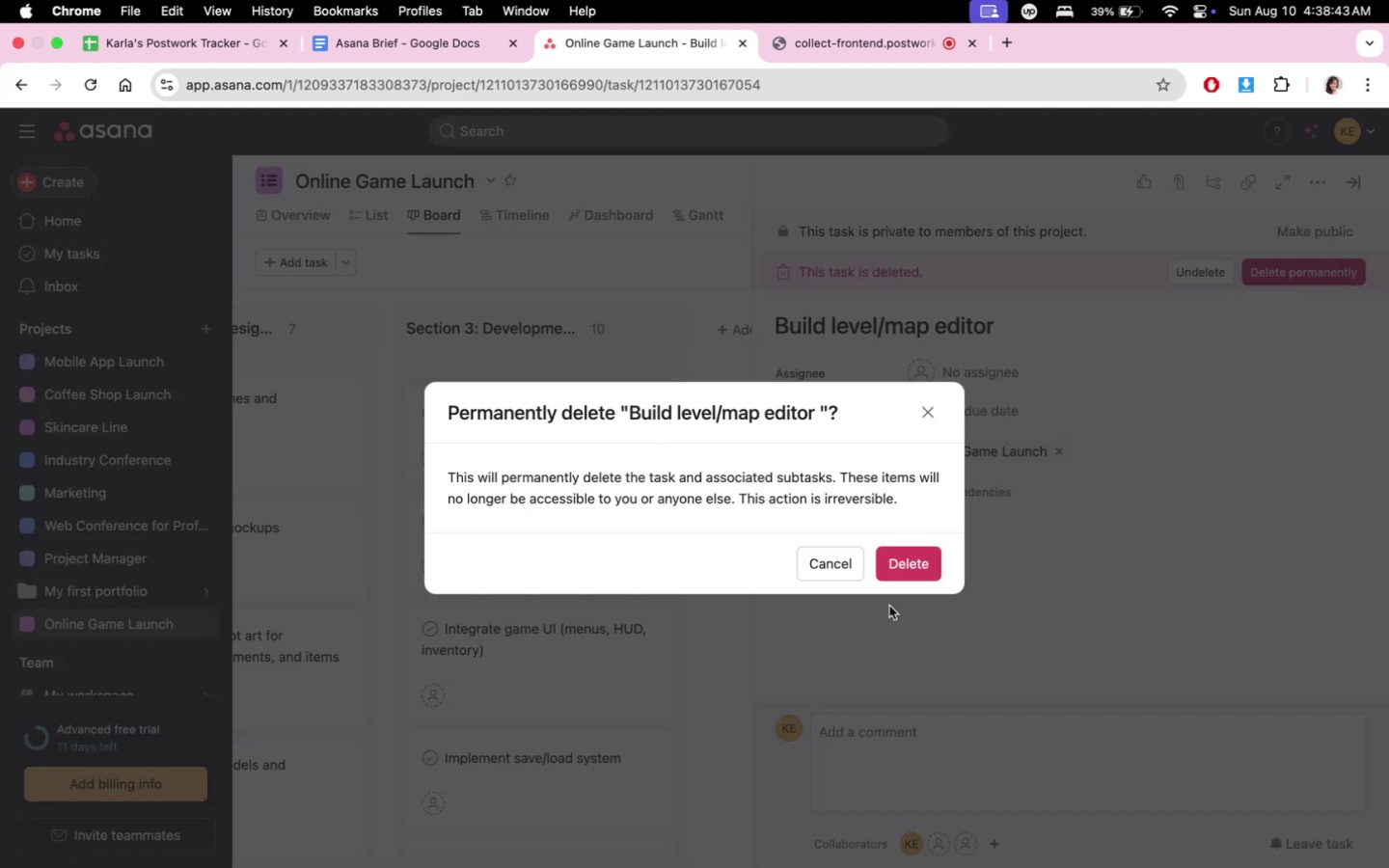 
left_click([906, 568])
 